 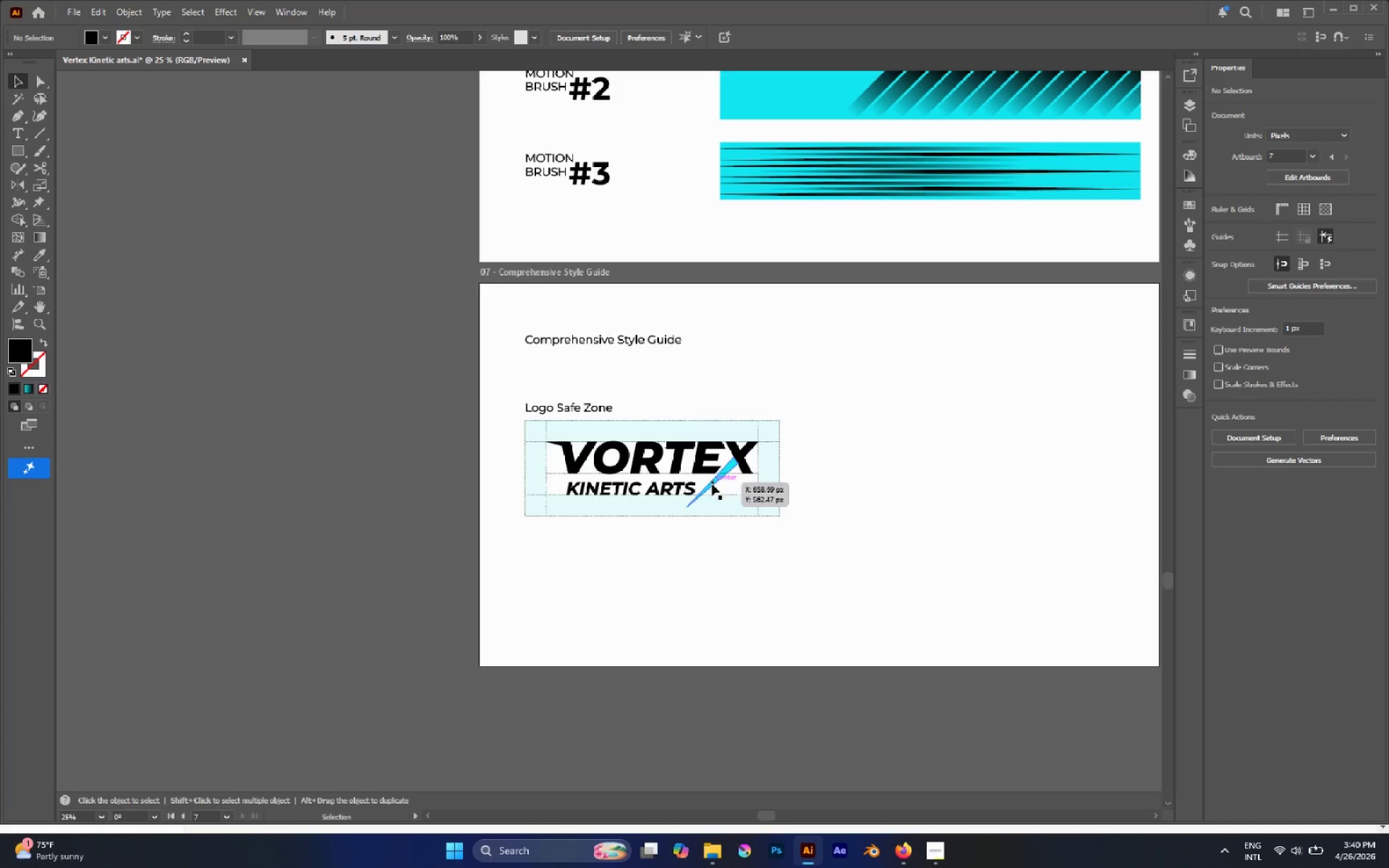 
scroll: coordinate [747, 553], scroll_direction: up, amount: 1.0
 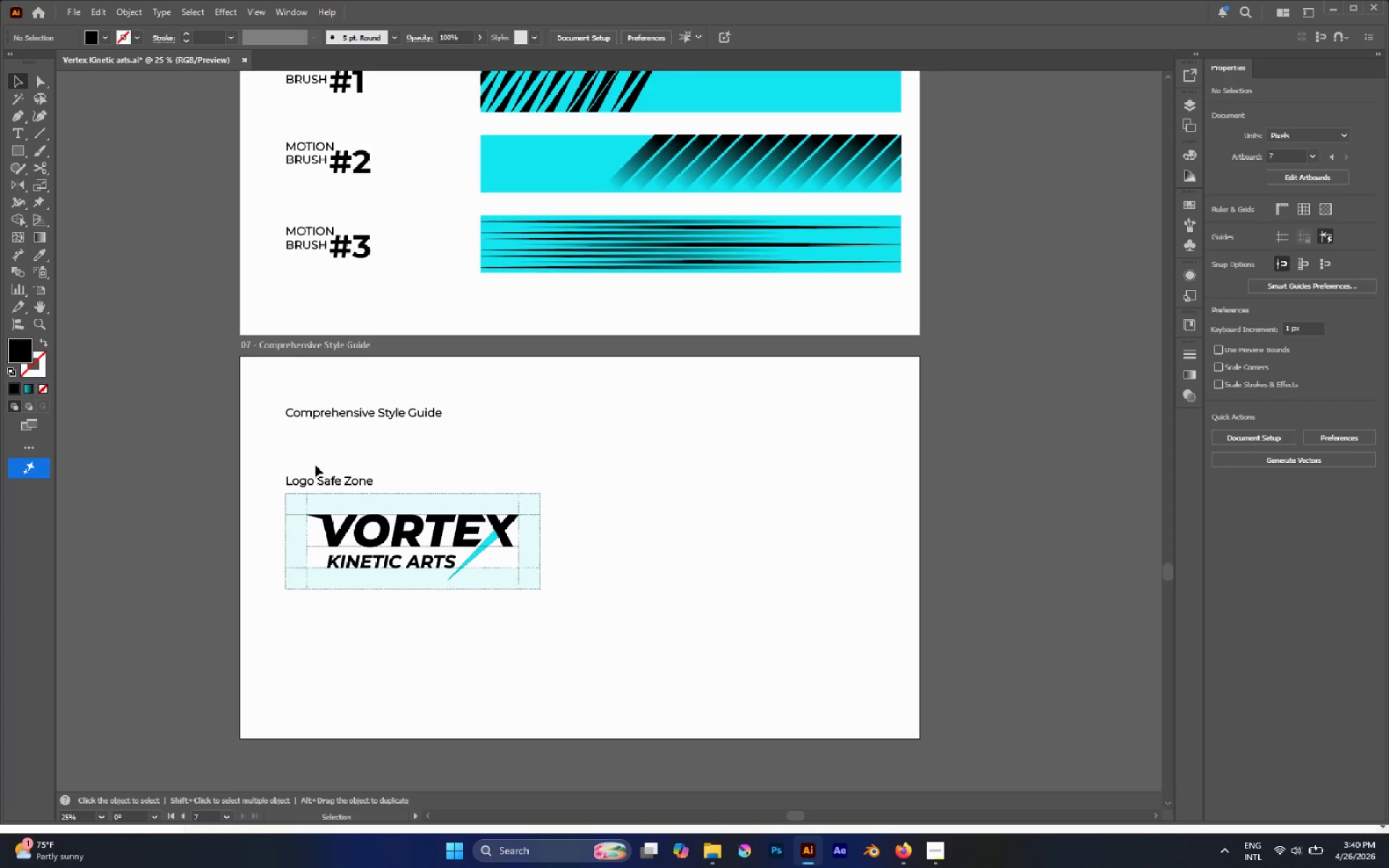 
left_click([320, 478])
 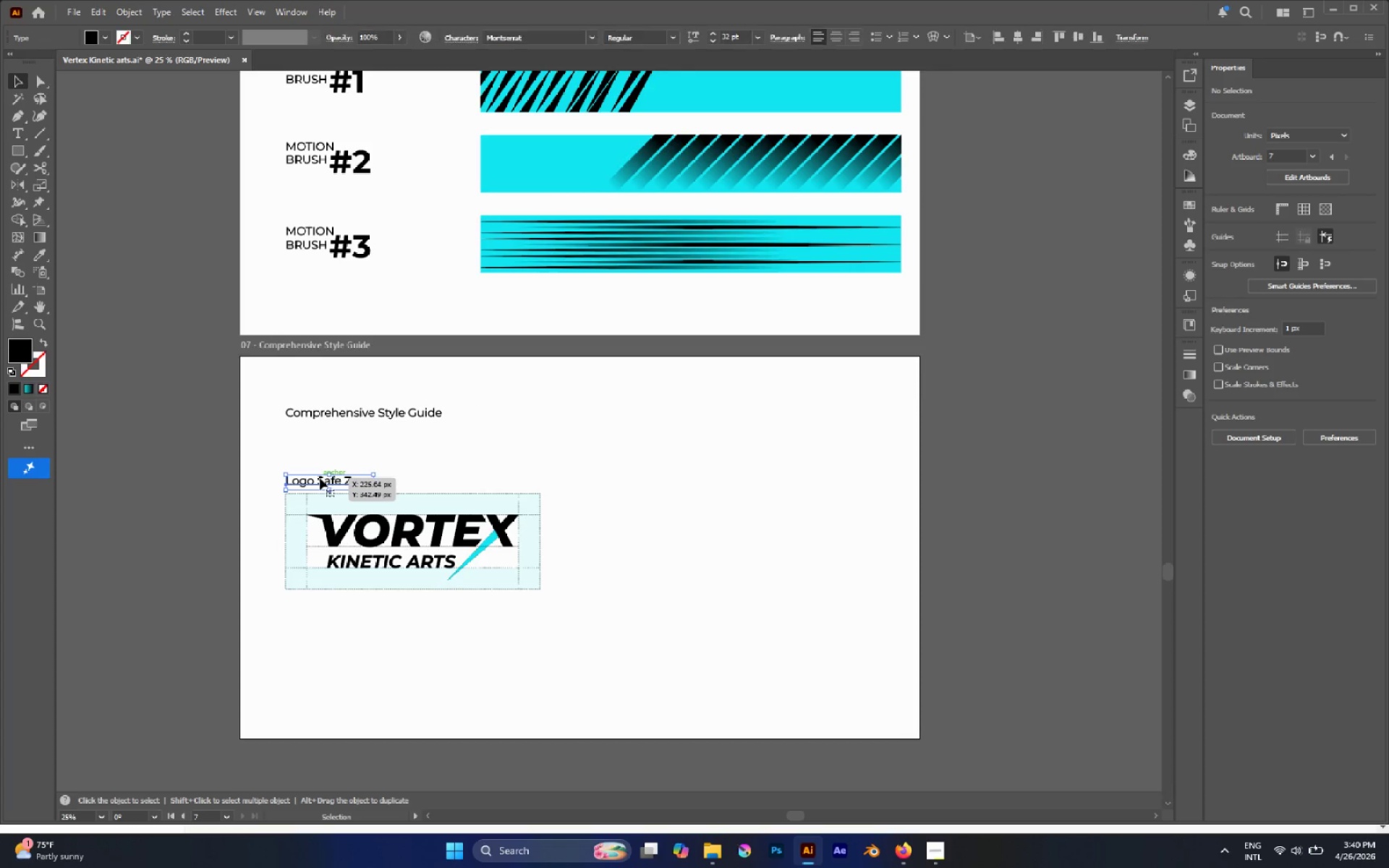 
hold_key(key=AltLeft, duration=2.8)
left_click_drag(start_coordinate=[319, 482], to_coordinate=[624, 482])
 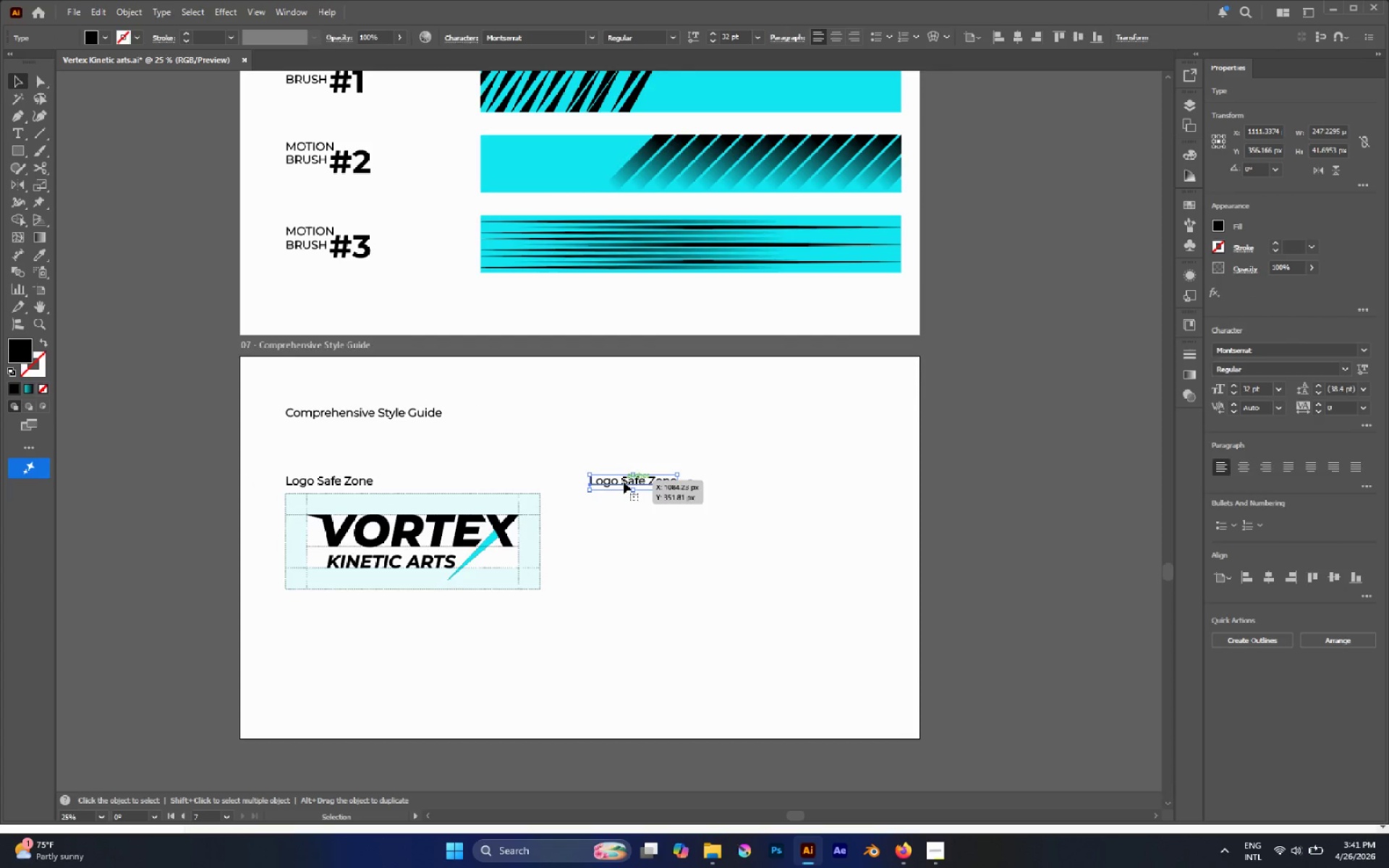 
hold_key(key=ShiftLeft, duration=1.67)
 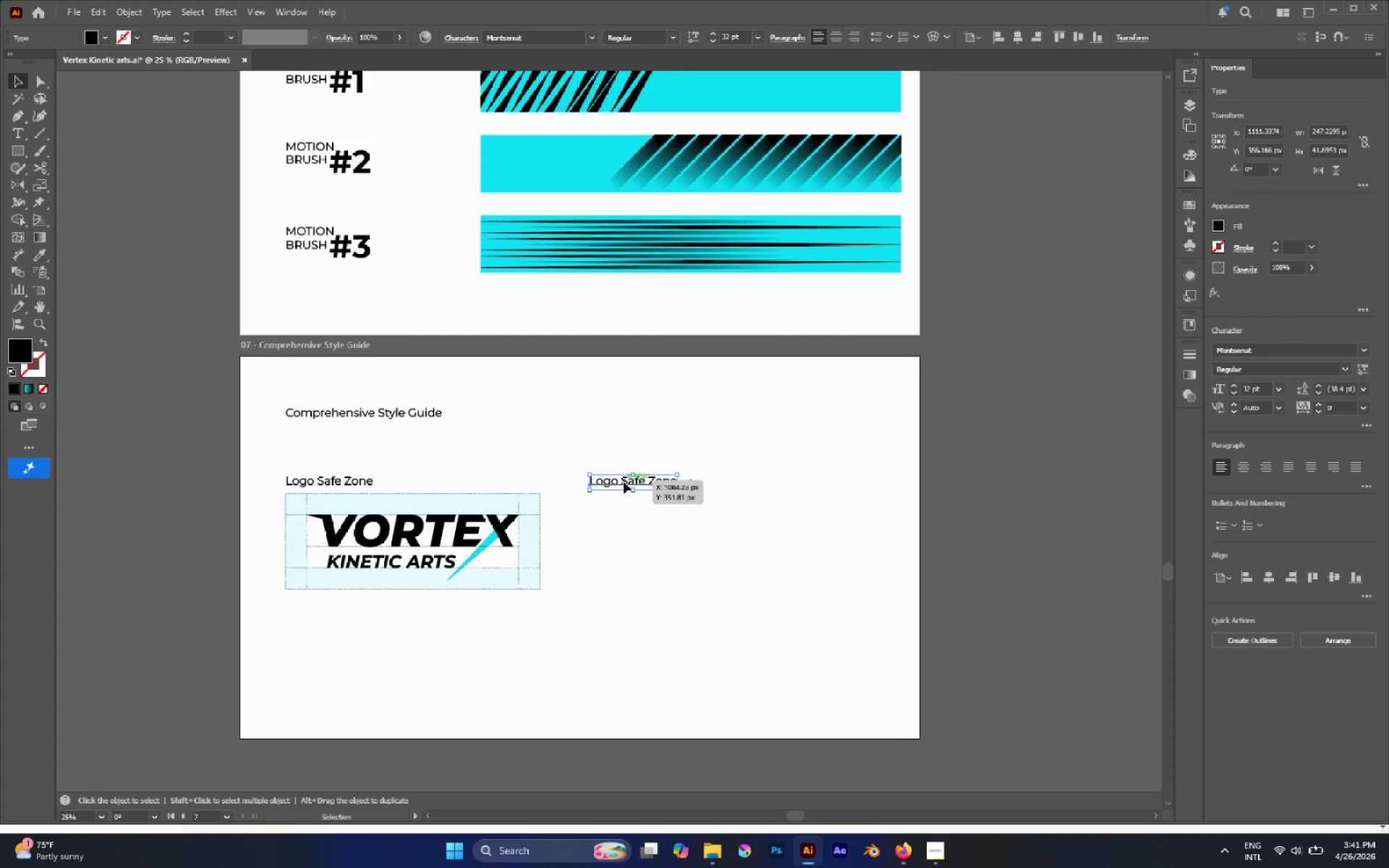 
double_click([624, 482])
 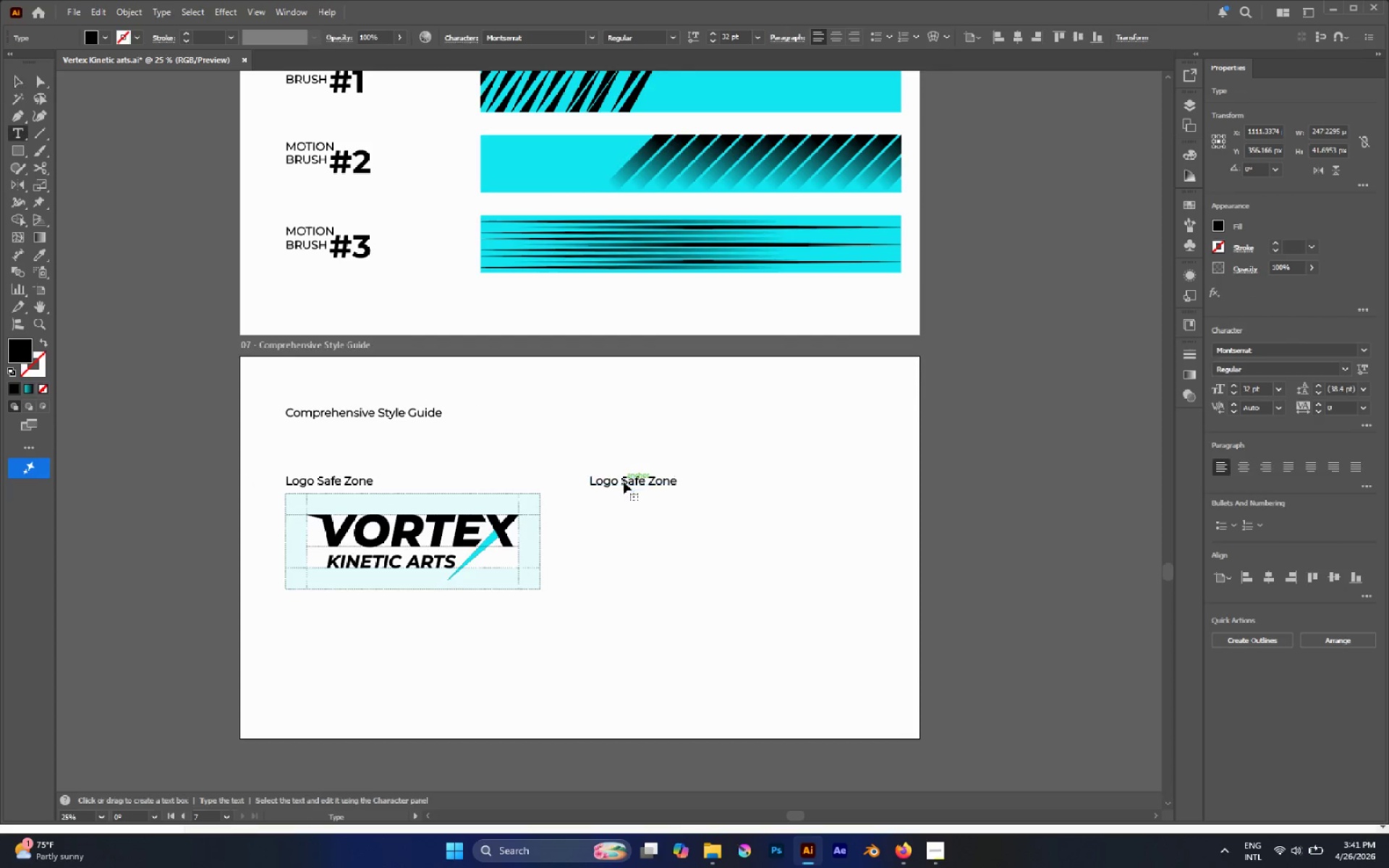 
triple_click([624, 482])
 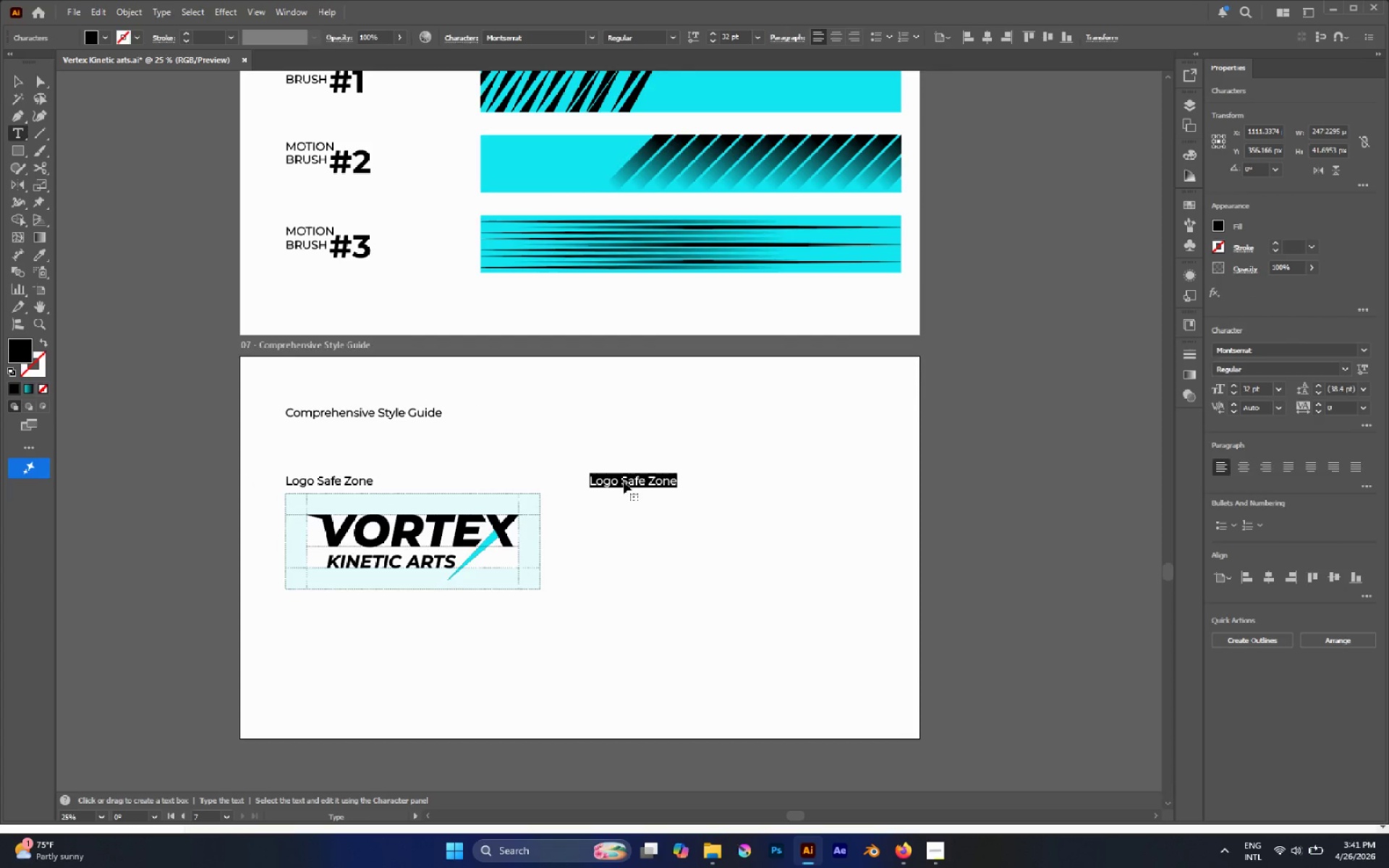 
type(Do's and DOn)
key(Backspace)
key(Backspace)
key(Backspace)
key(Backspace)
key(Backspace)
key(Backspace)
key(Backspace)
key(Backspace)
key(Backspace)
key(Backspace)
key(Backspace)
type(OS AND Don)
key(Backspace)
key(Backspace)
type(ONT)
key(Backspace)
type("")
key(Backspace)
key(Backspace)
type('TS)
key(Escape)
 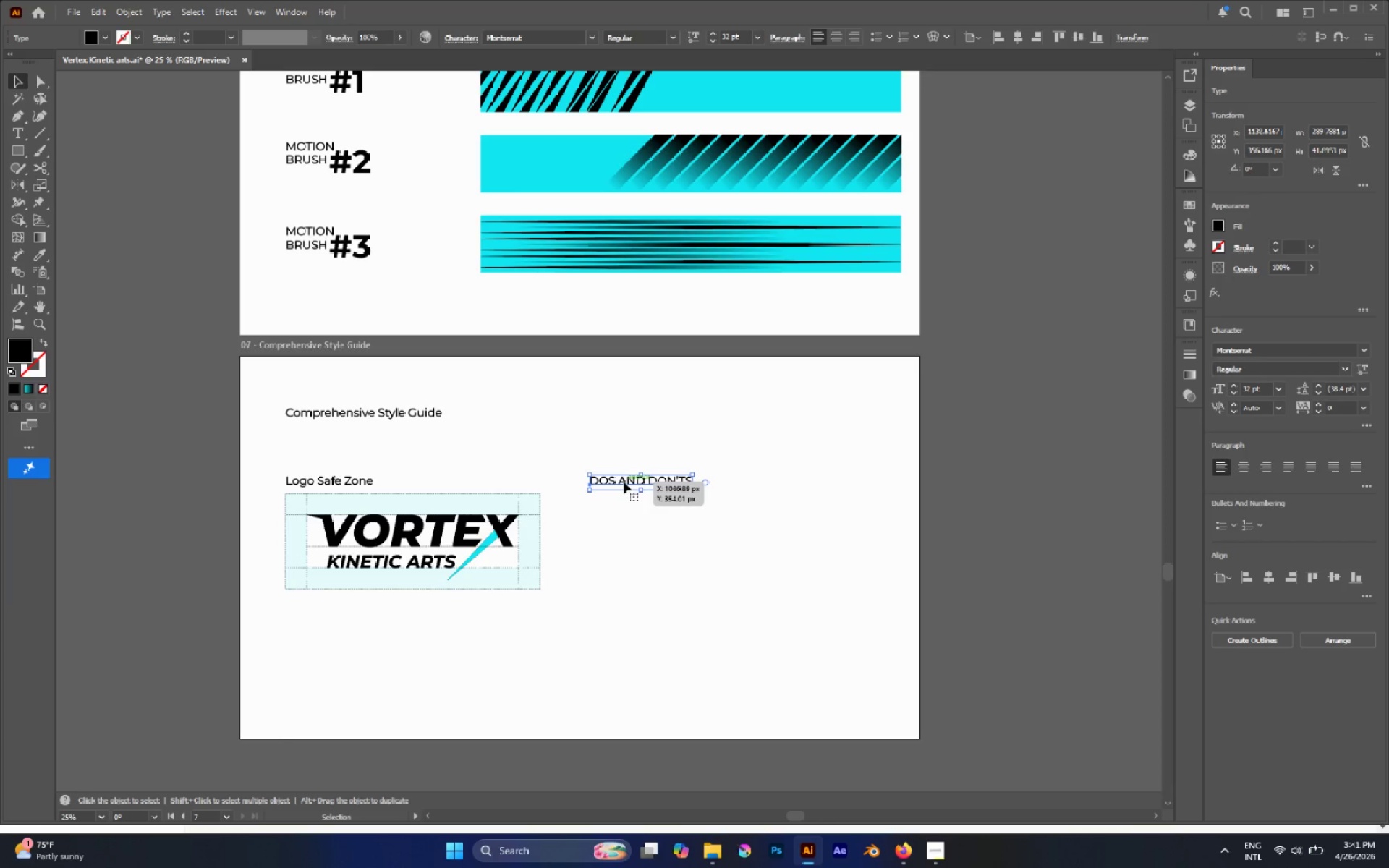 
left_click([490, 547])
 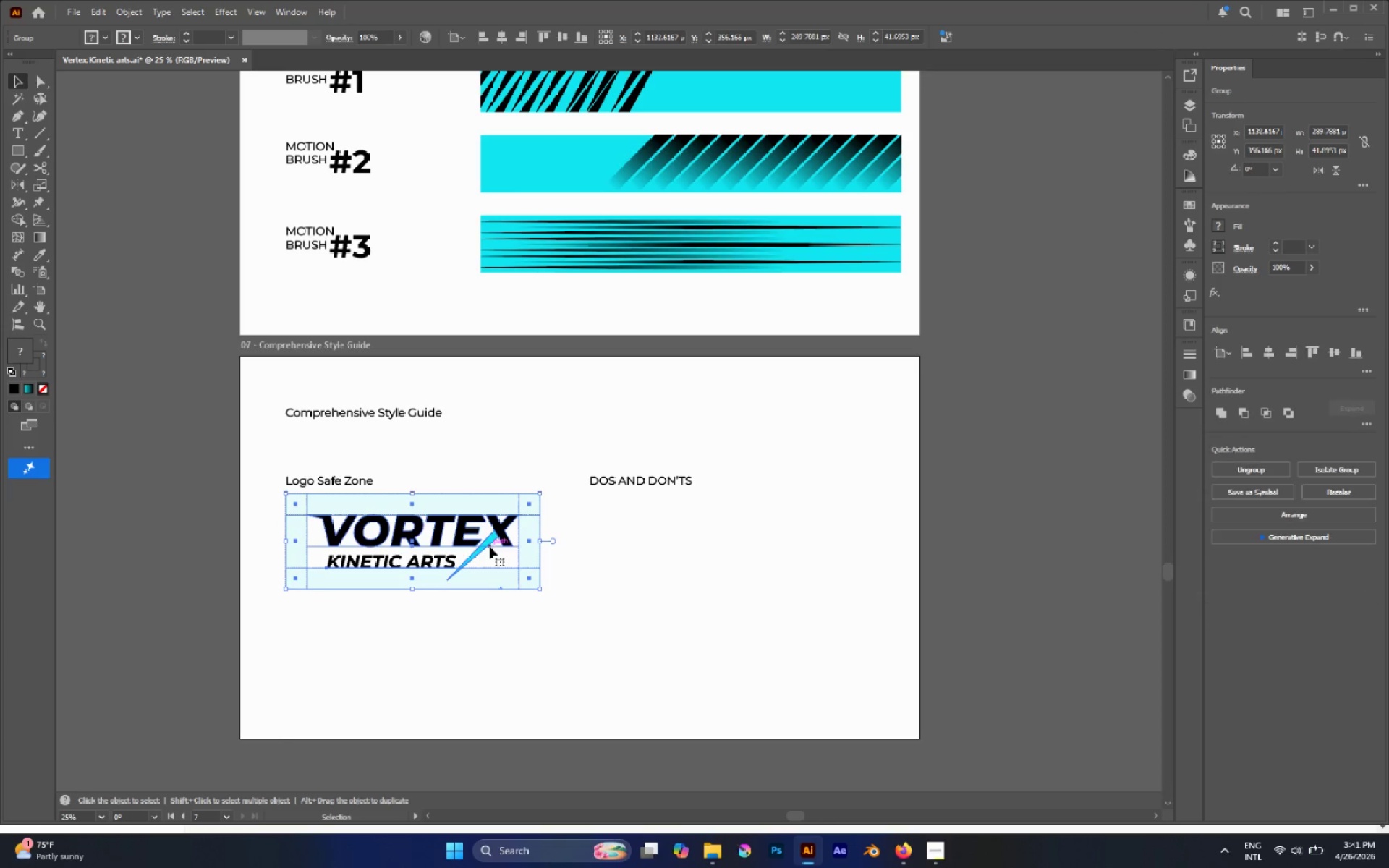 
hold_key(key=AltLeft, duration=1.7)
left_click_drag(start_coordinate=[488, 545], to_coordinate=[766, 577])
 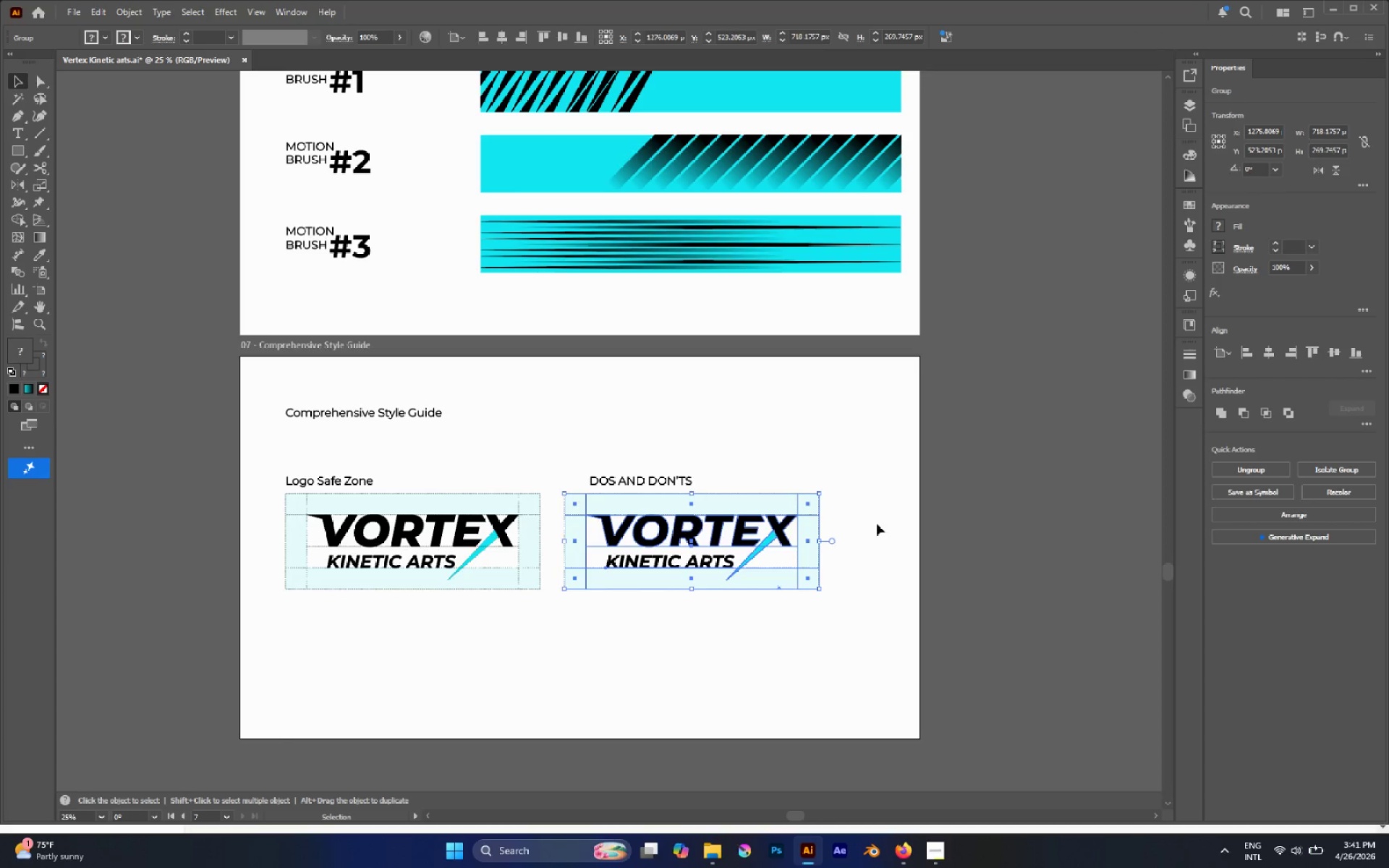 
hold_key(key=ShiftLeft, duration=1.14)
 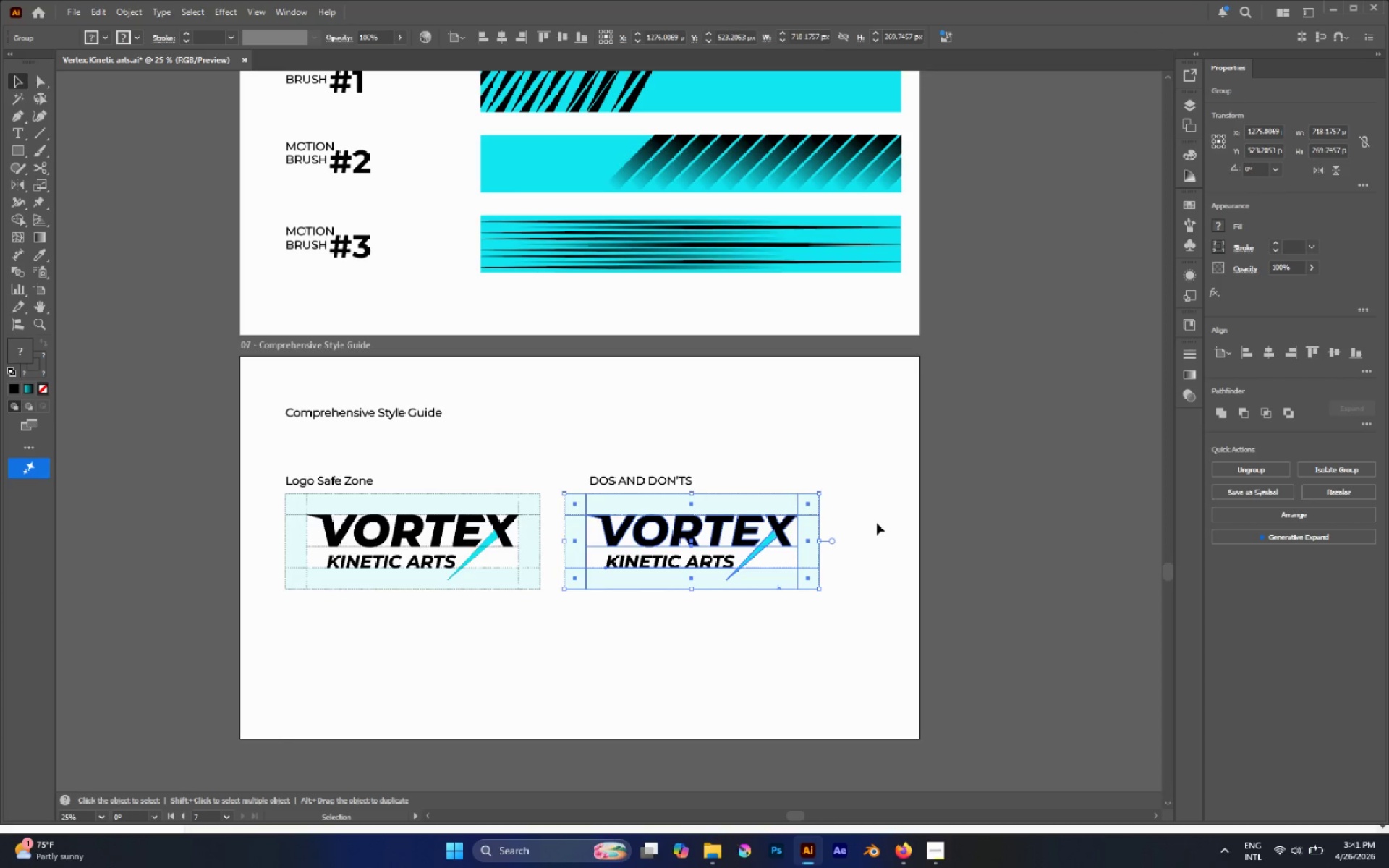 
key(A)
 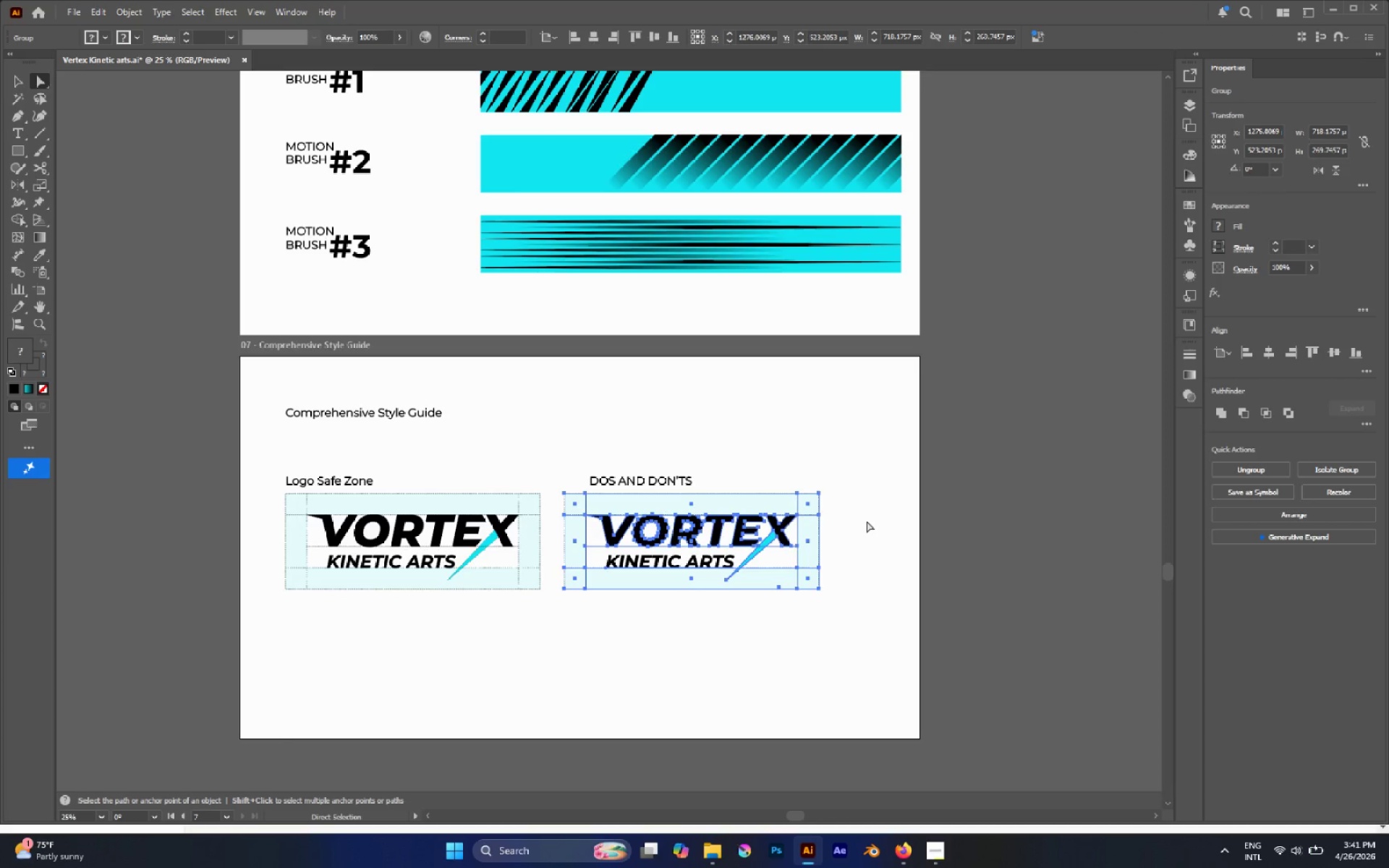 
left_click([867, 520])
 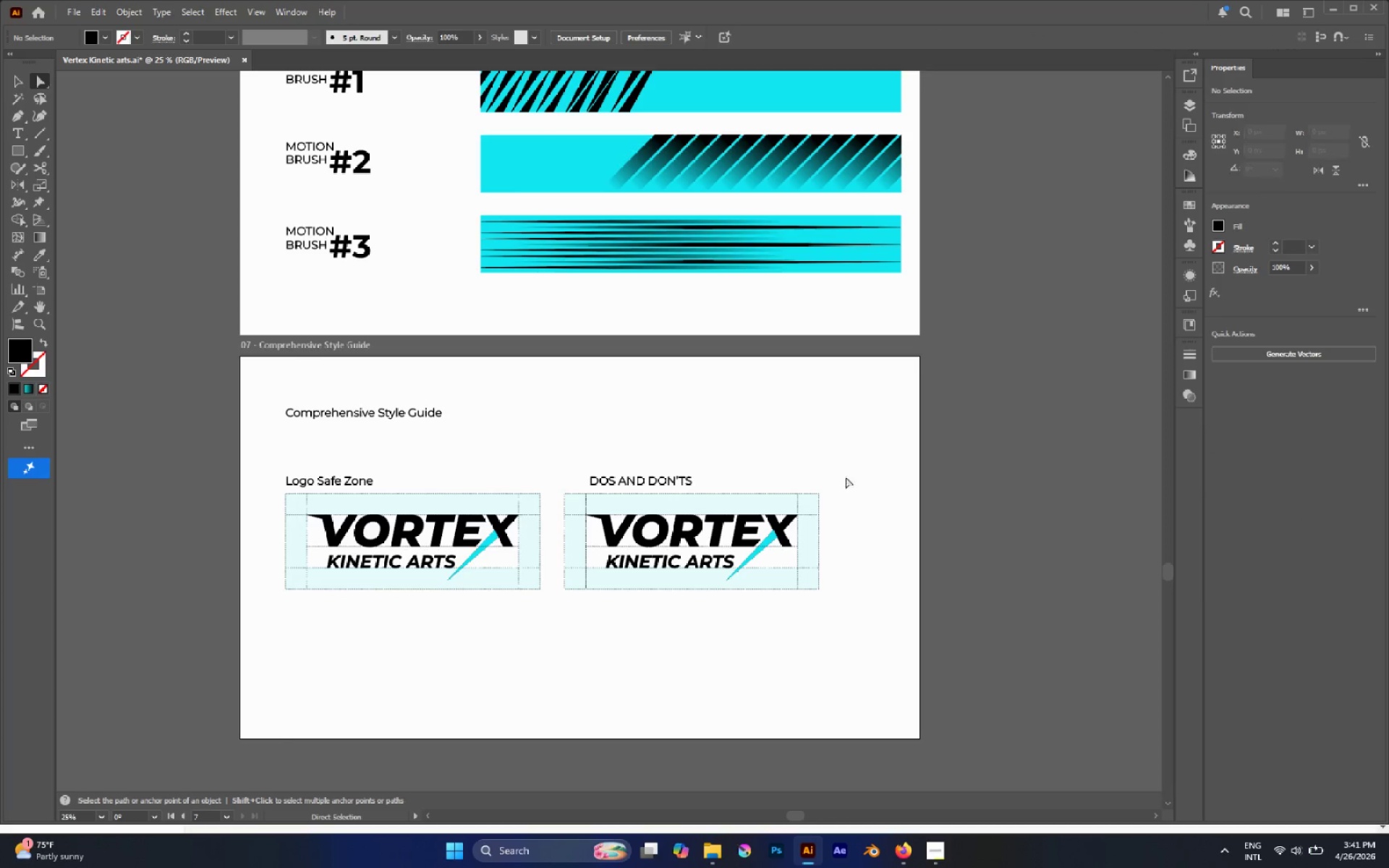 
hold_key(key=AltLeft, duration=1.39)
left_click_drag(start_coordinate=[845, 472], to_coordinate=[808, 605])
 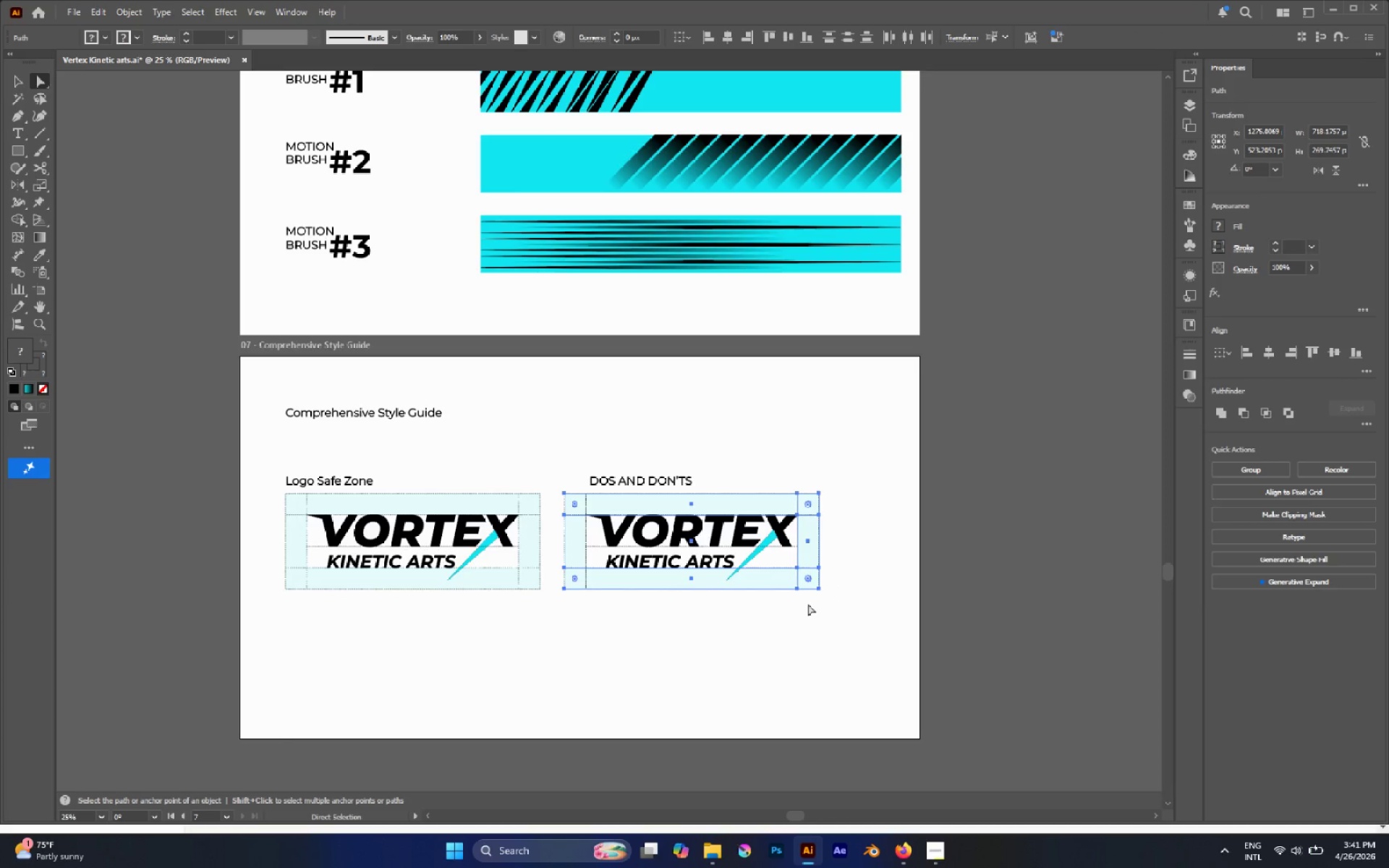 
key(Delete)
 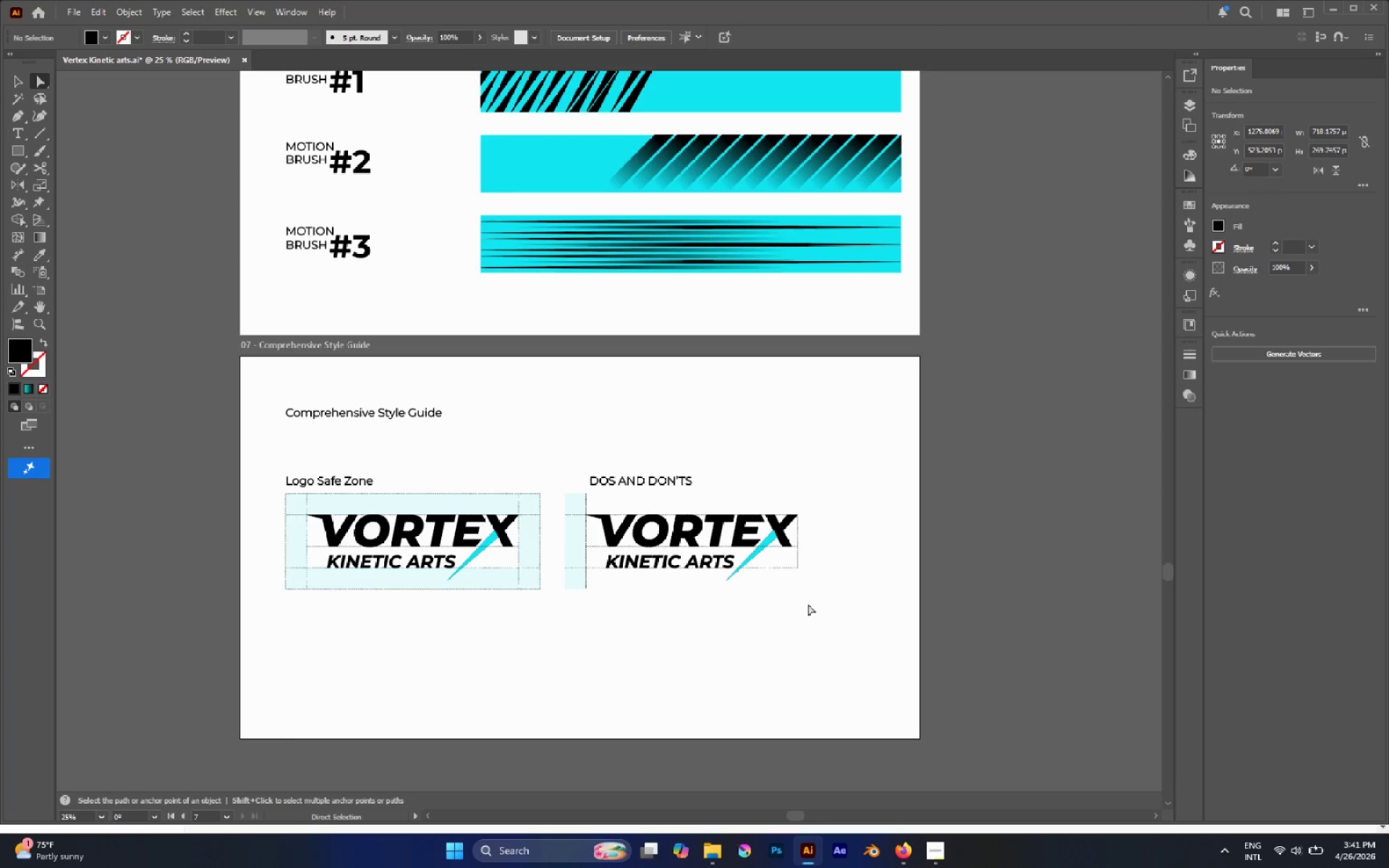 
key(Delete)
 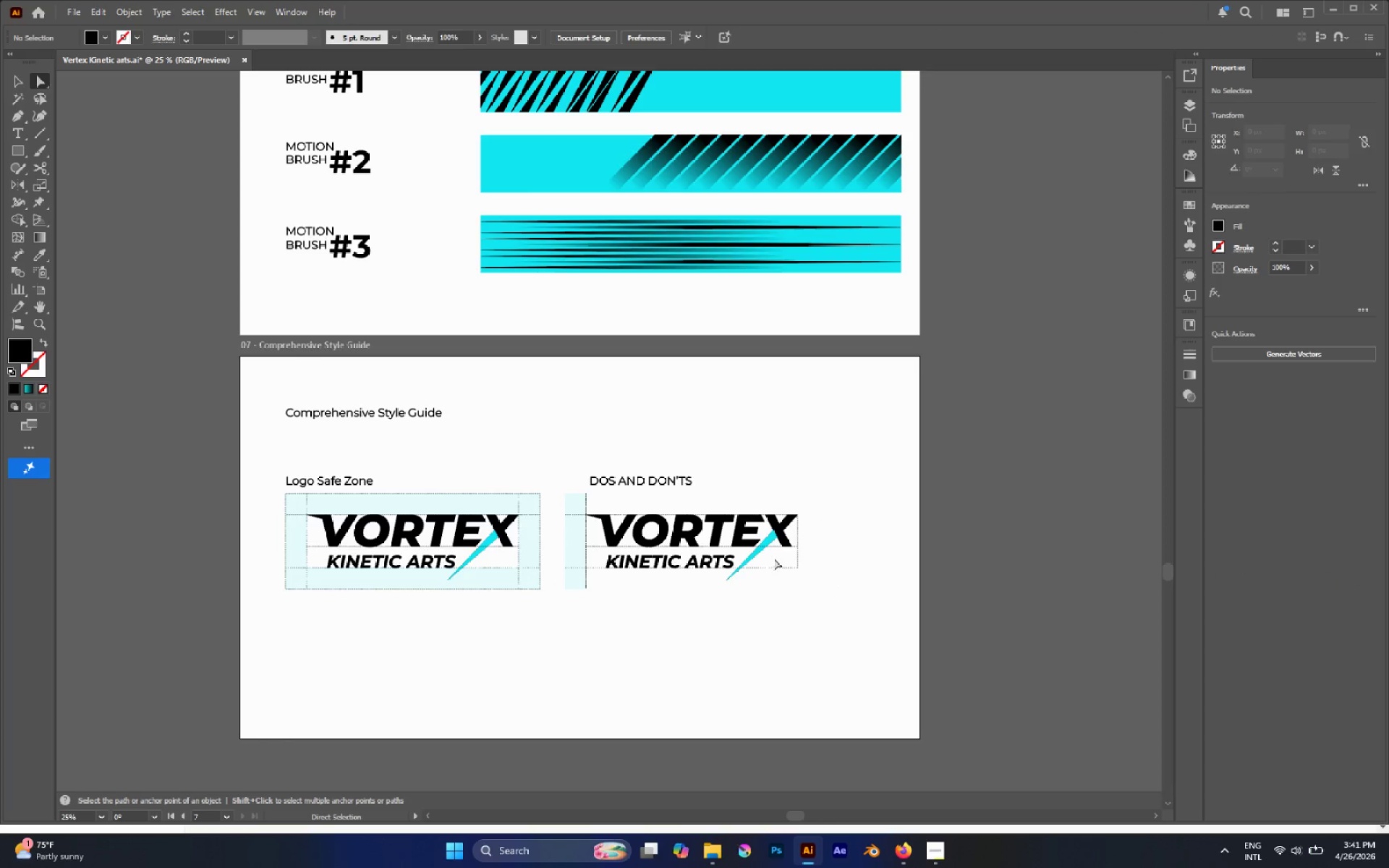 
left_click_drag(start_coordinate=[774, 558], to_coordinate=[874, 606])
 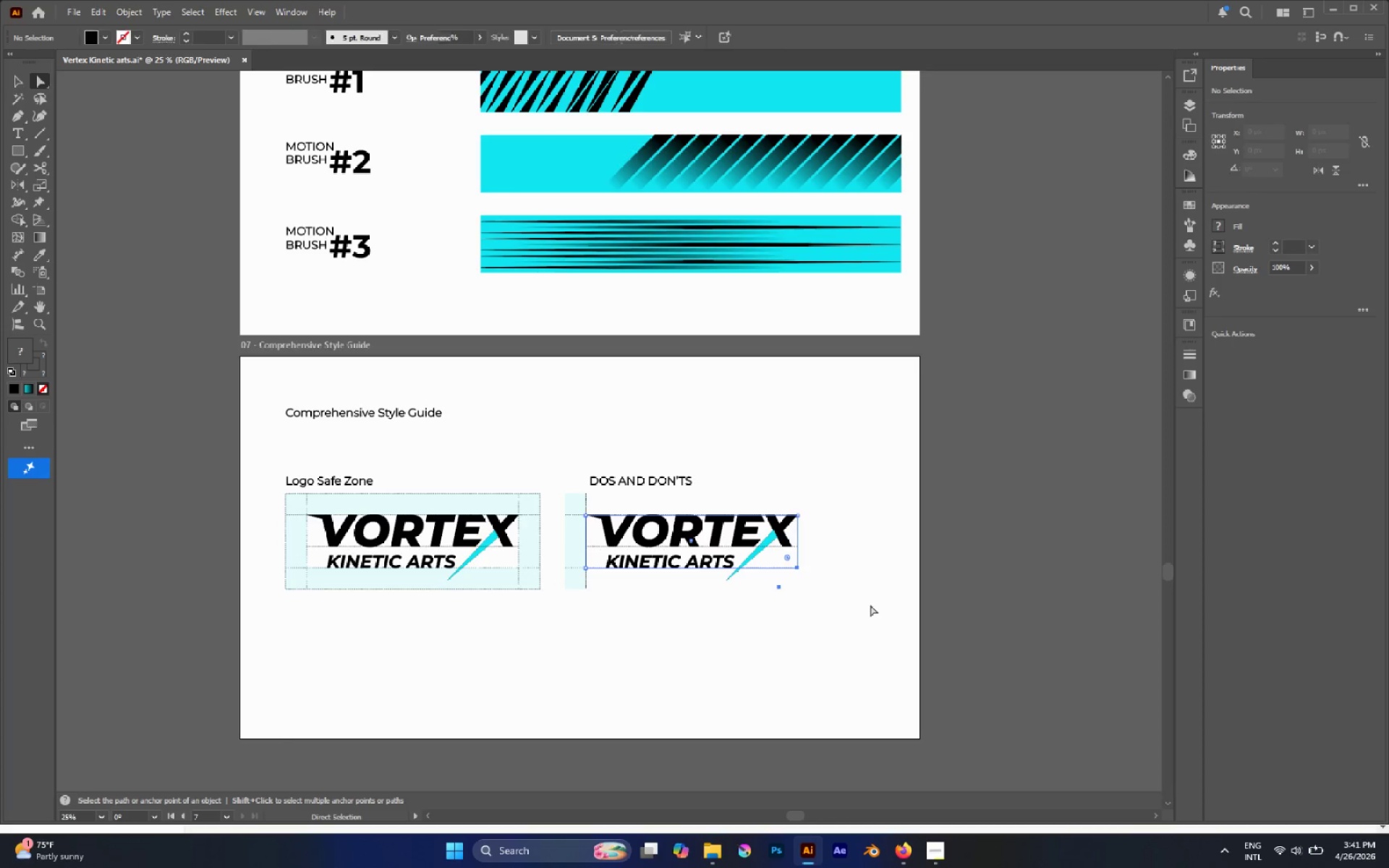 
key(Delete)
 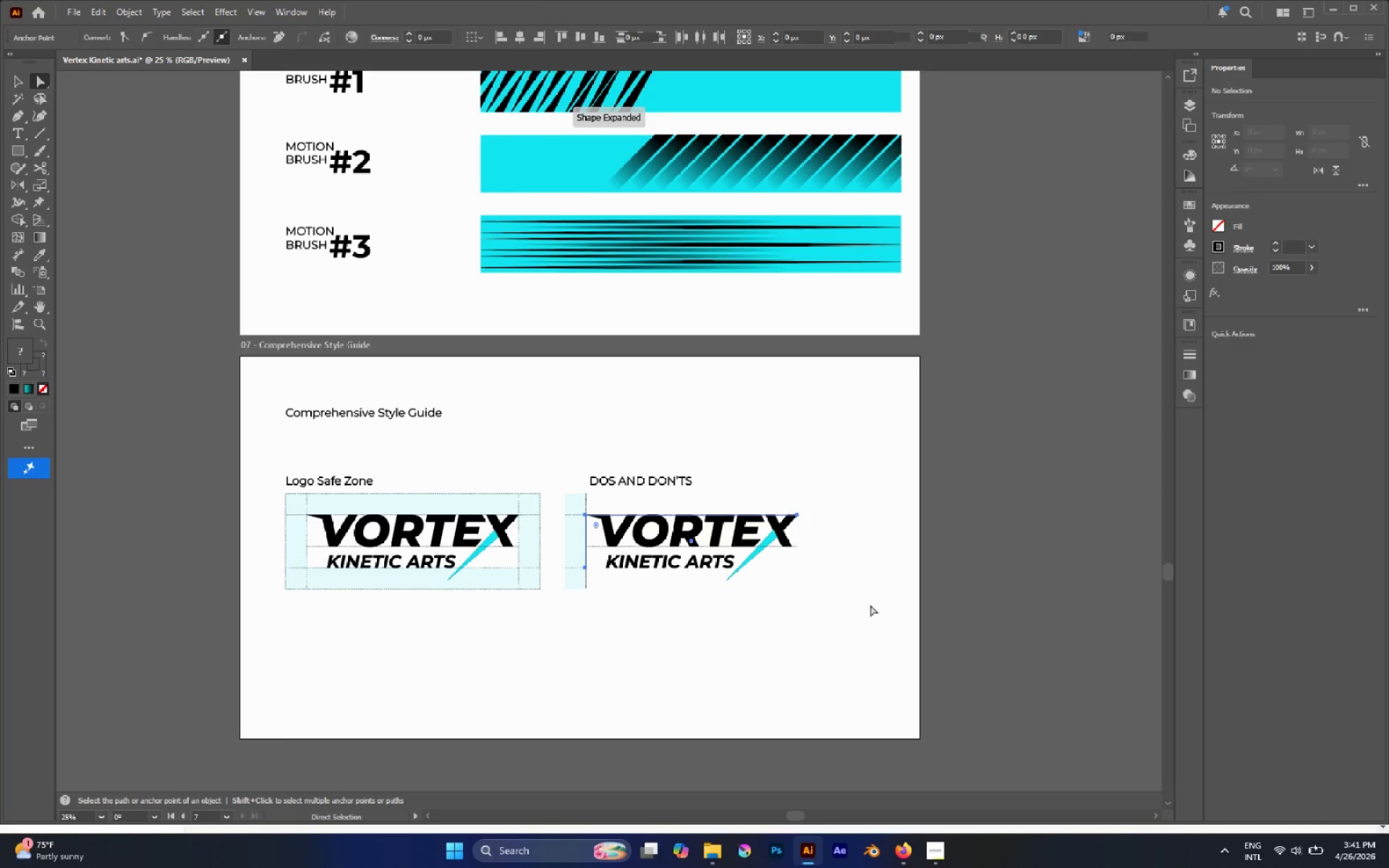 
key(Delete)
 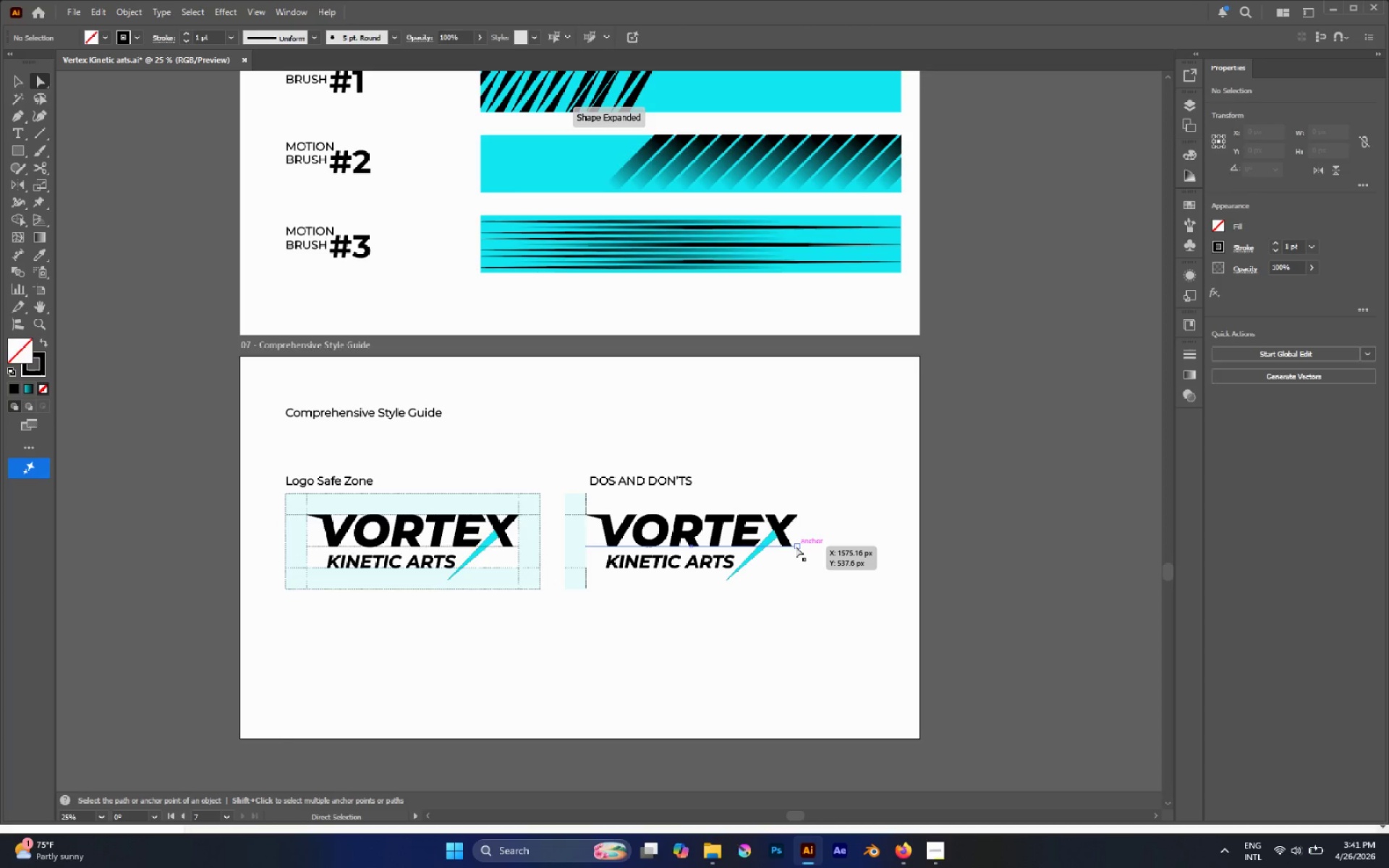 
left_click([797, 549])
 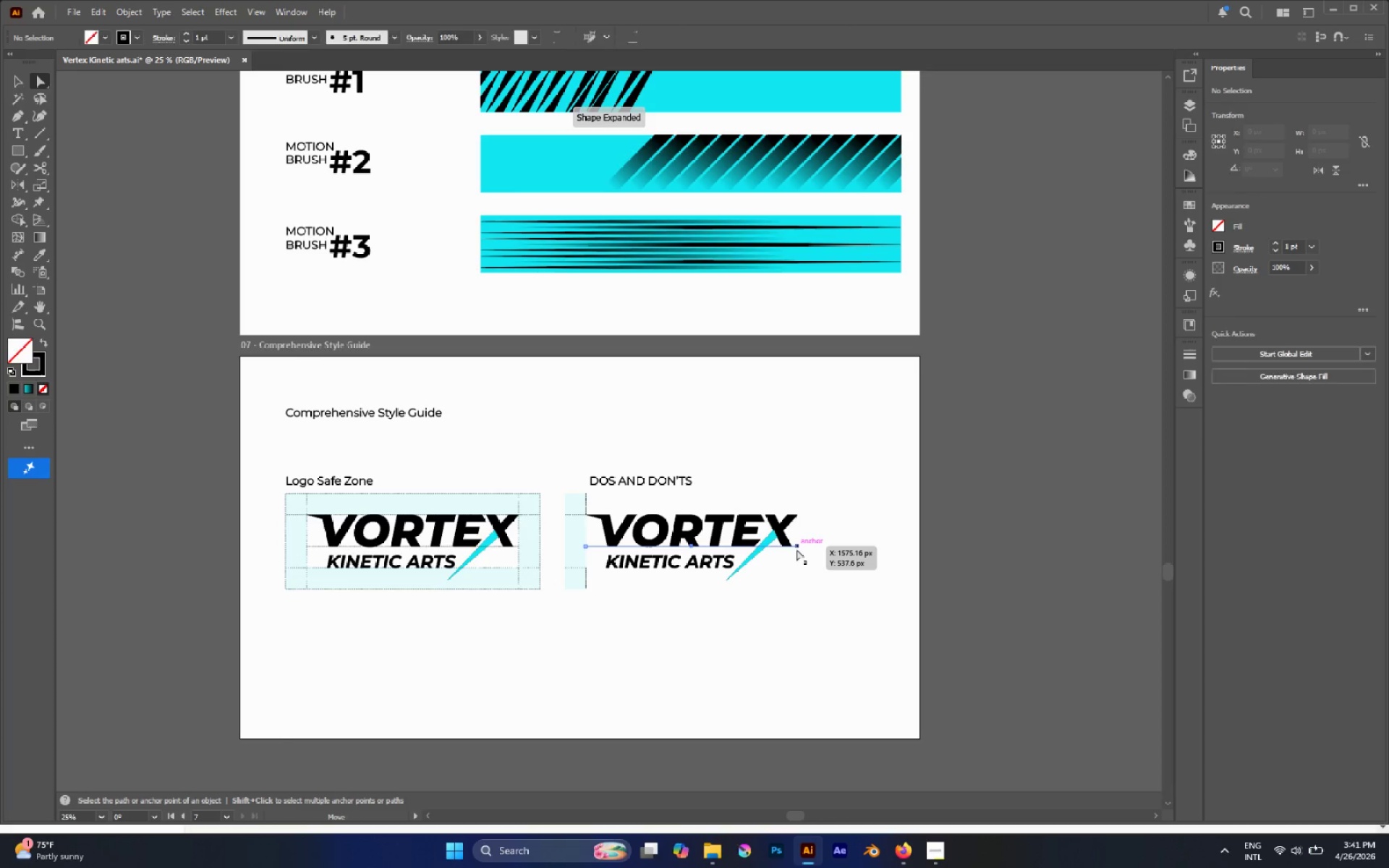 
key(Delete)
 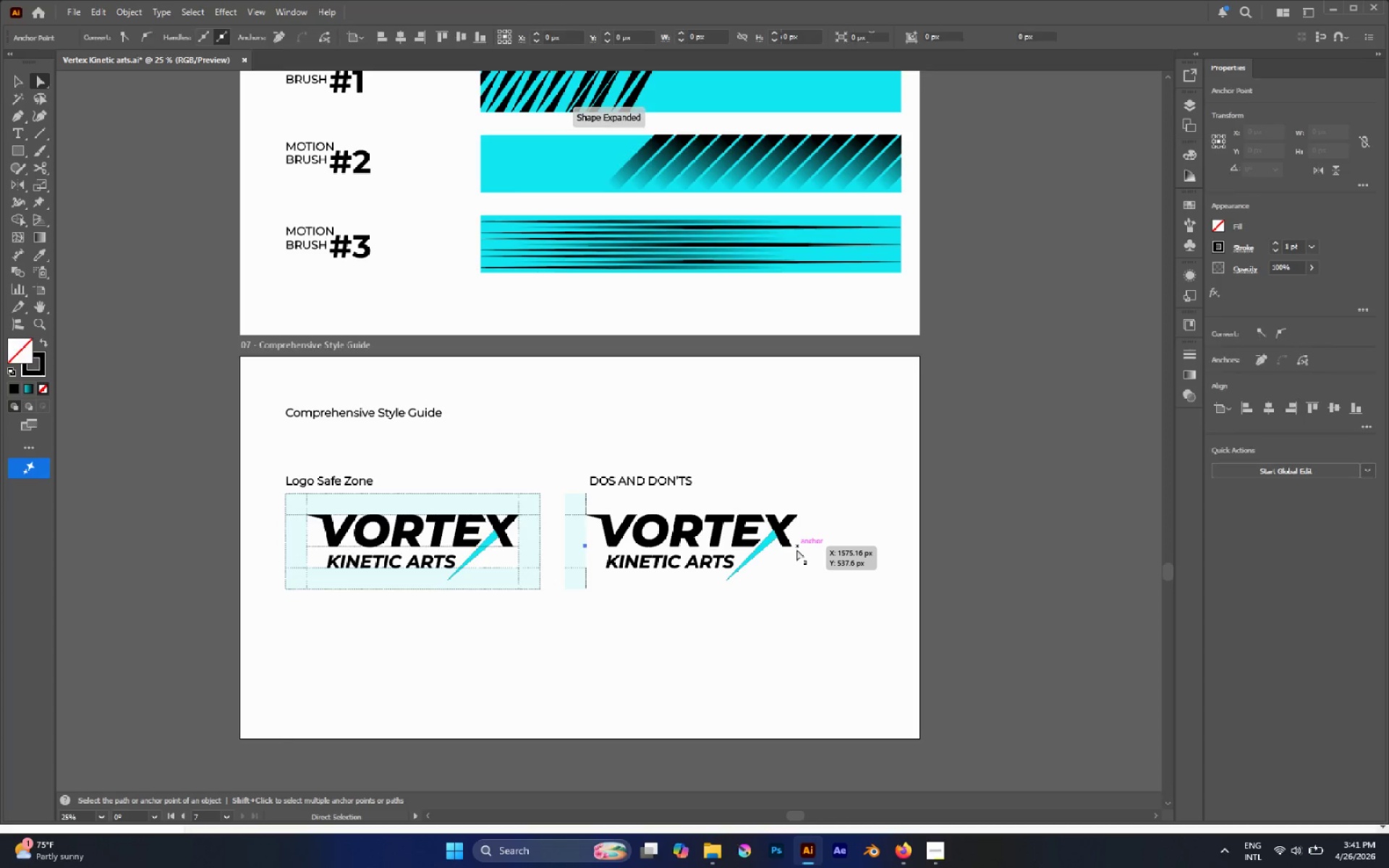 
key(Delete)
 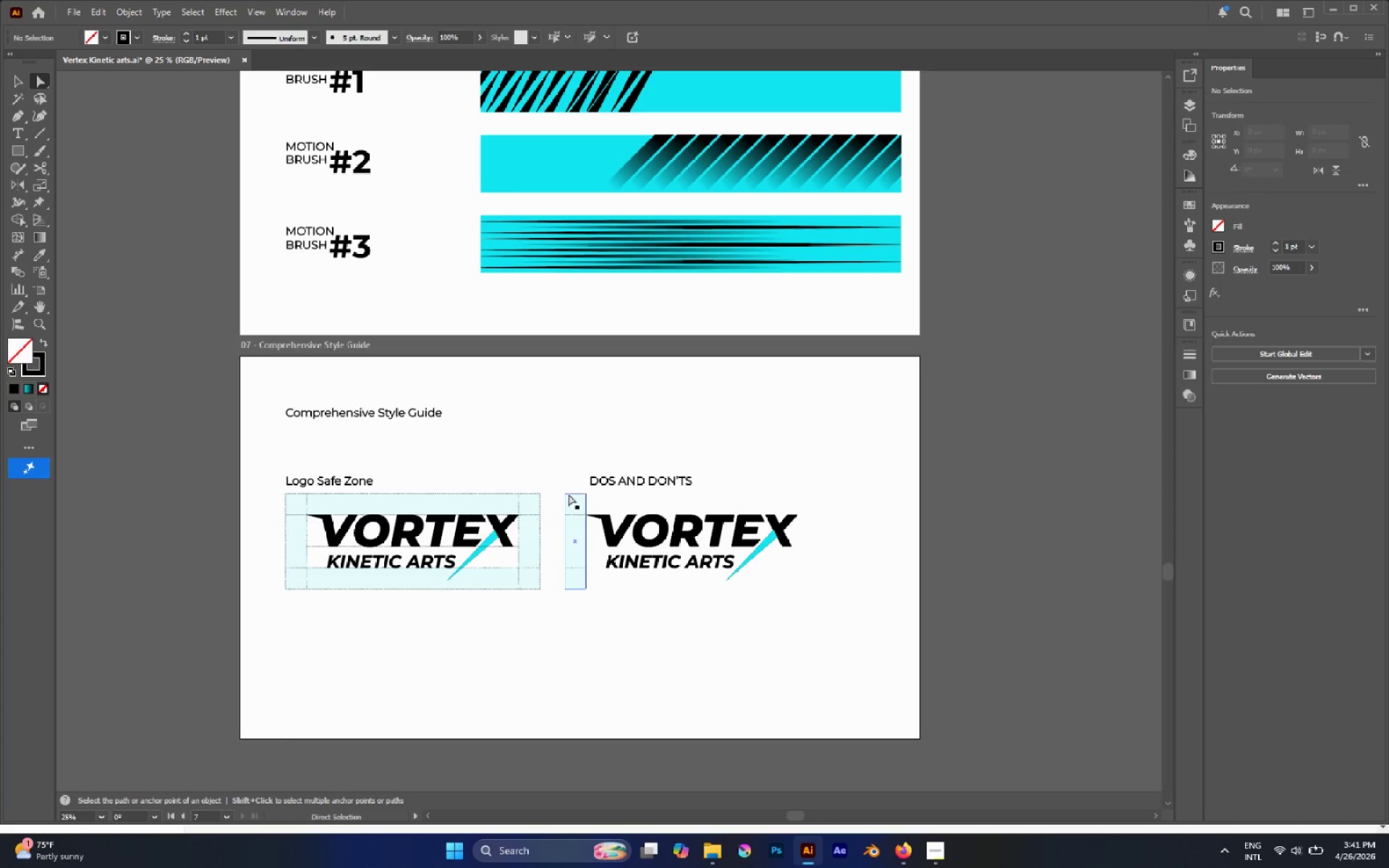 
left_click_drag(start_coordinate=[558, 479], to_coordinate=[577, 592])
 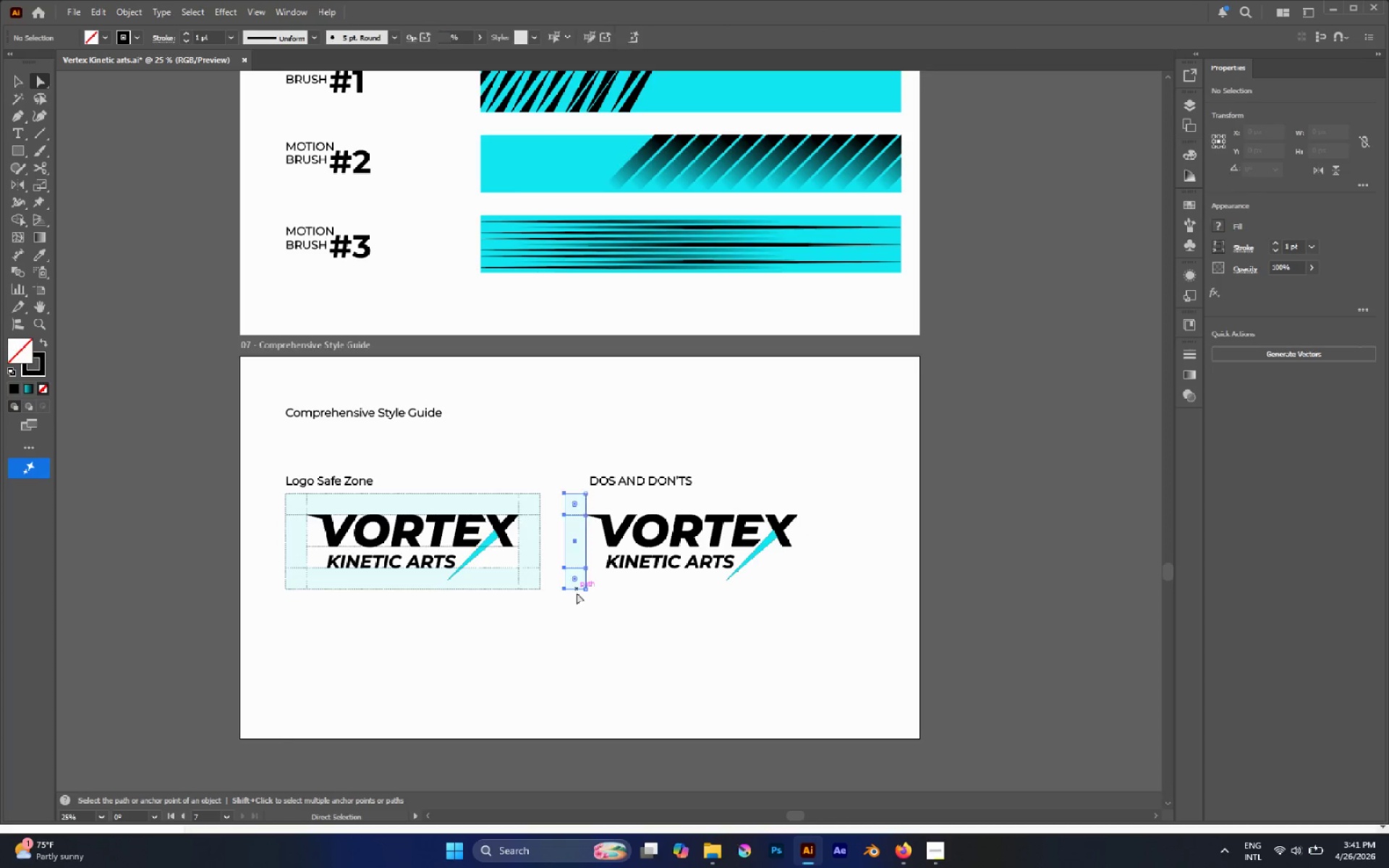 
key(Delete)
 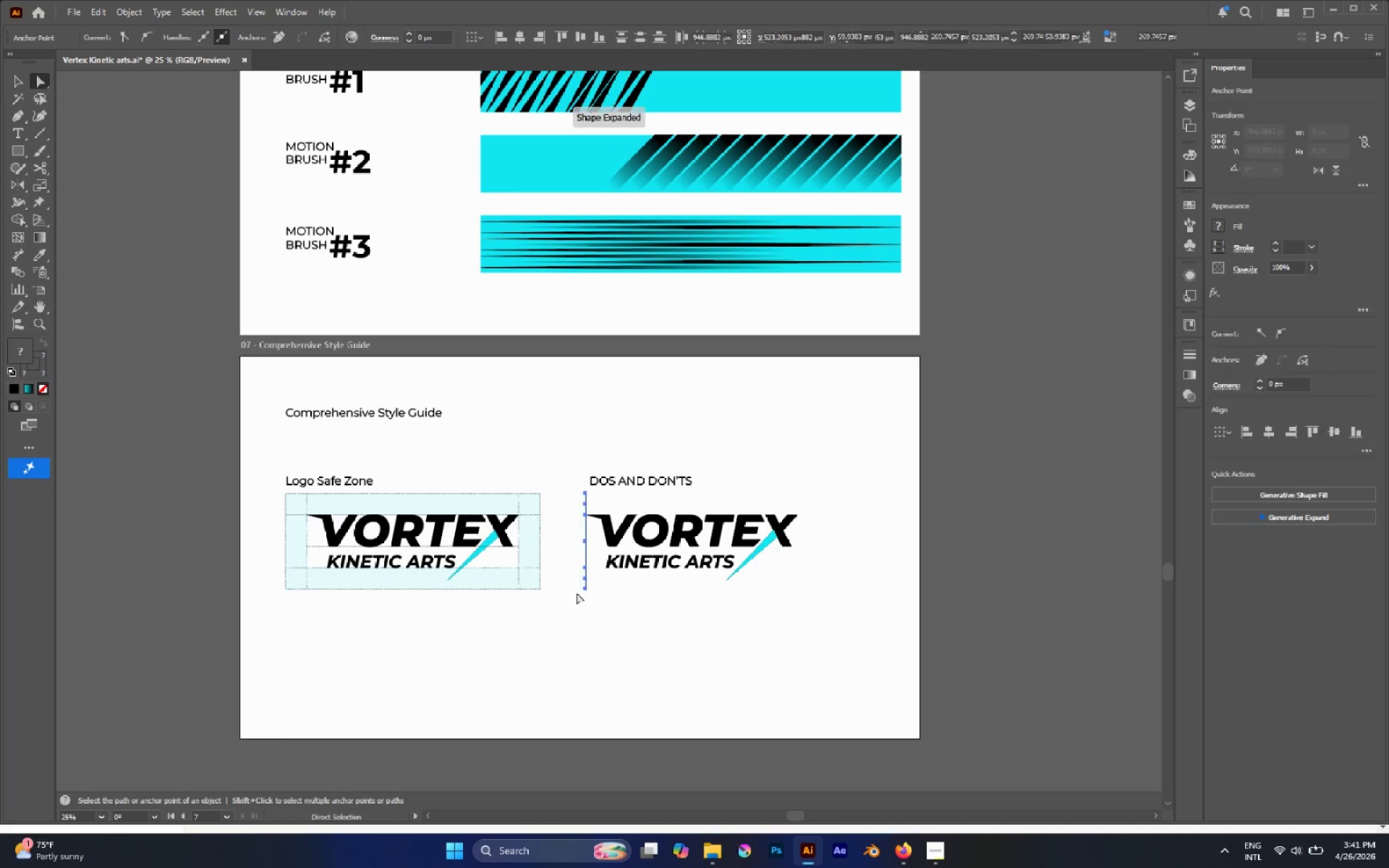 
key(Delete)
 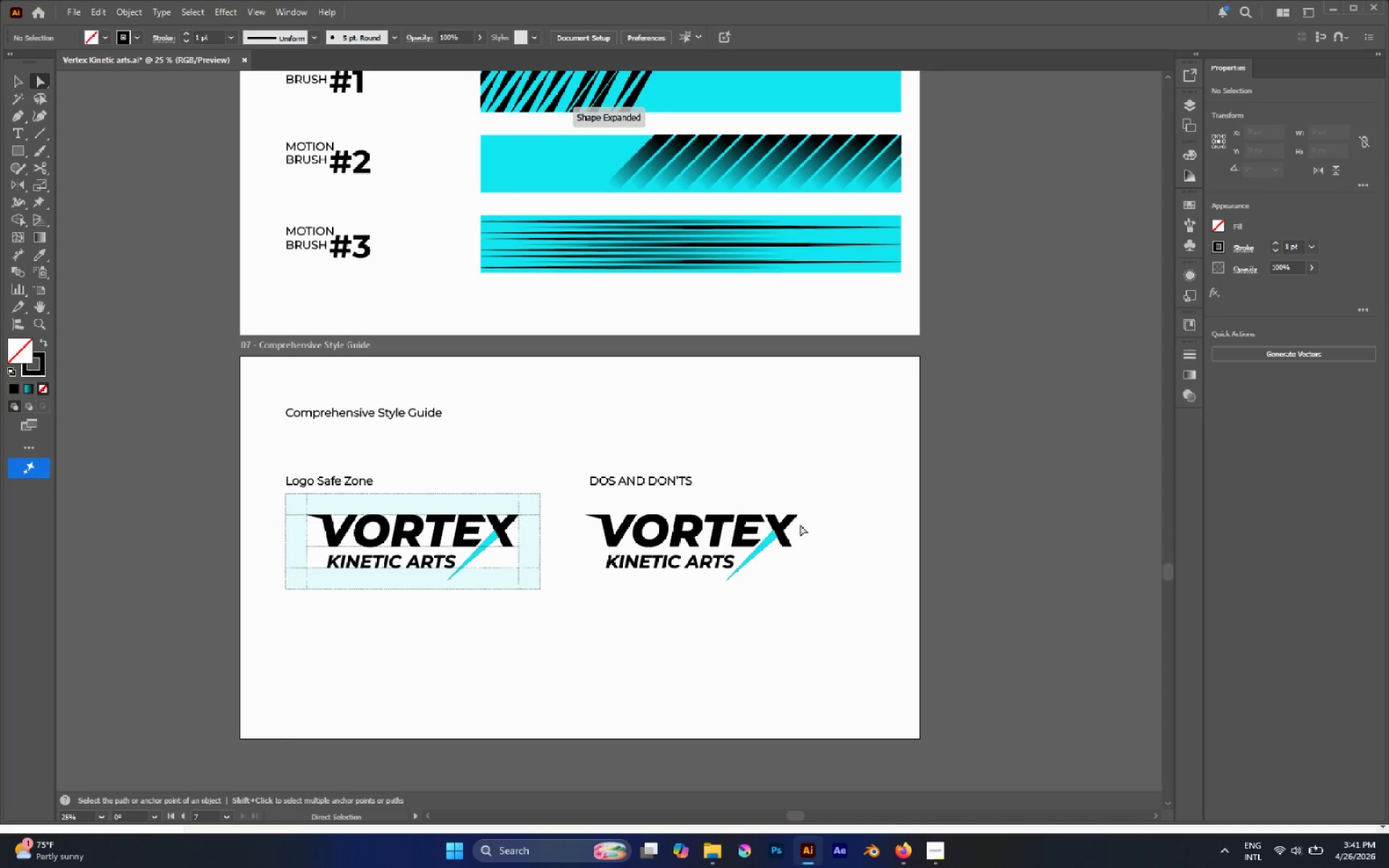 
hold_key(key=AltLeft, duration=0.7)
scroll: coordinate [773, 538], scroll_direction: up, amount: 4.0
 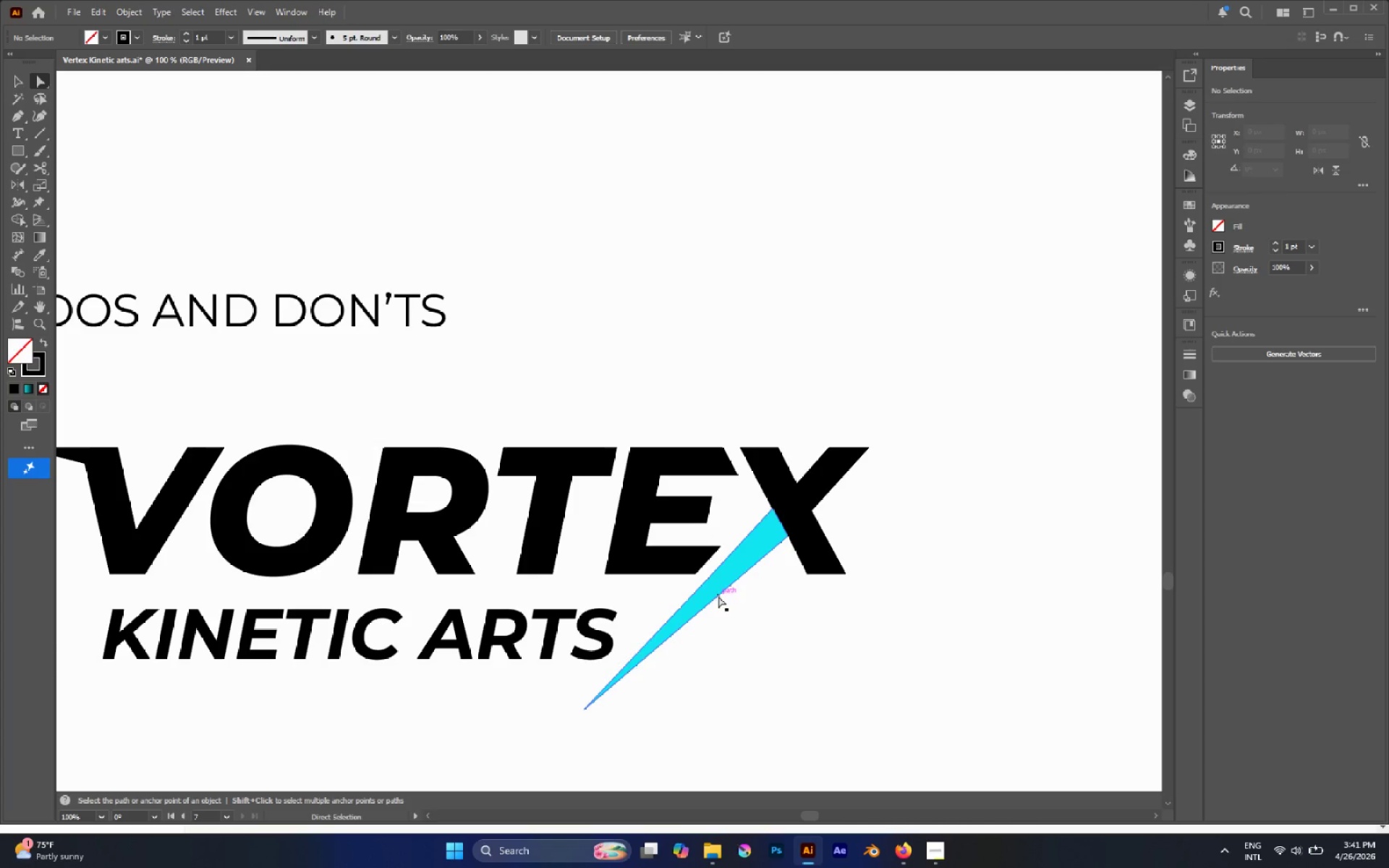 
left_click([719, 580])
 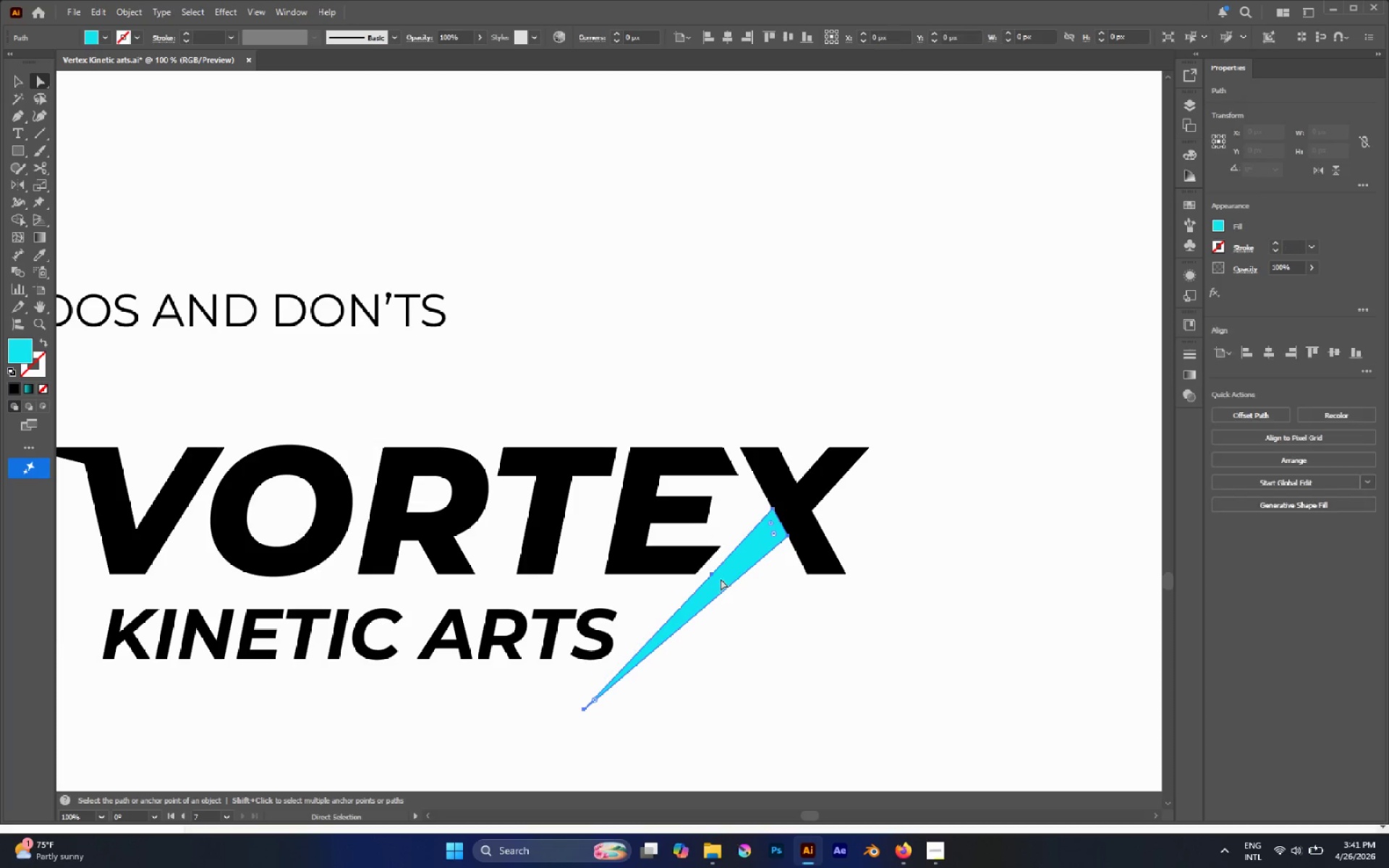 
hold_key(key=AltLeft, duration=0.91)
scroll: coordinate [649, 575], scroll_direction: down, amount: 1.0
 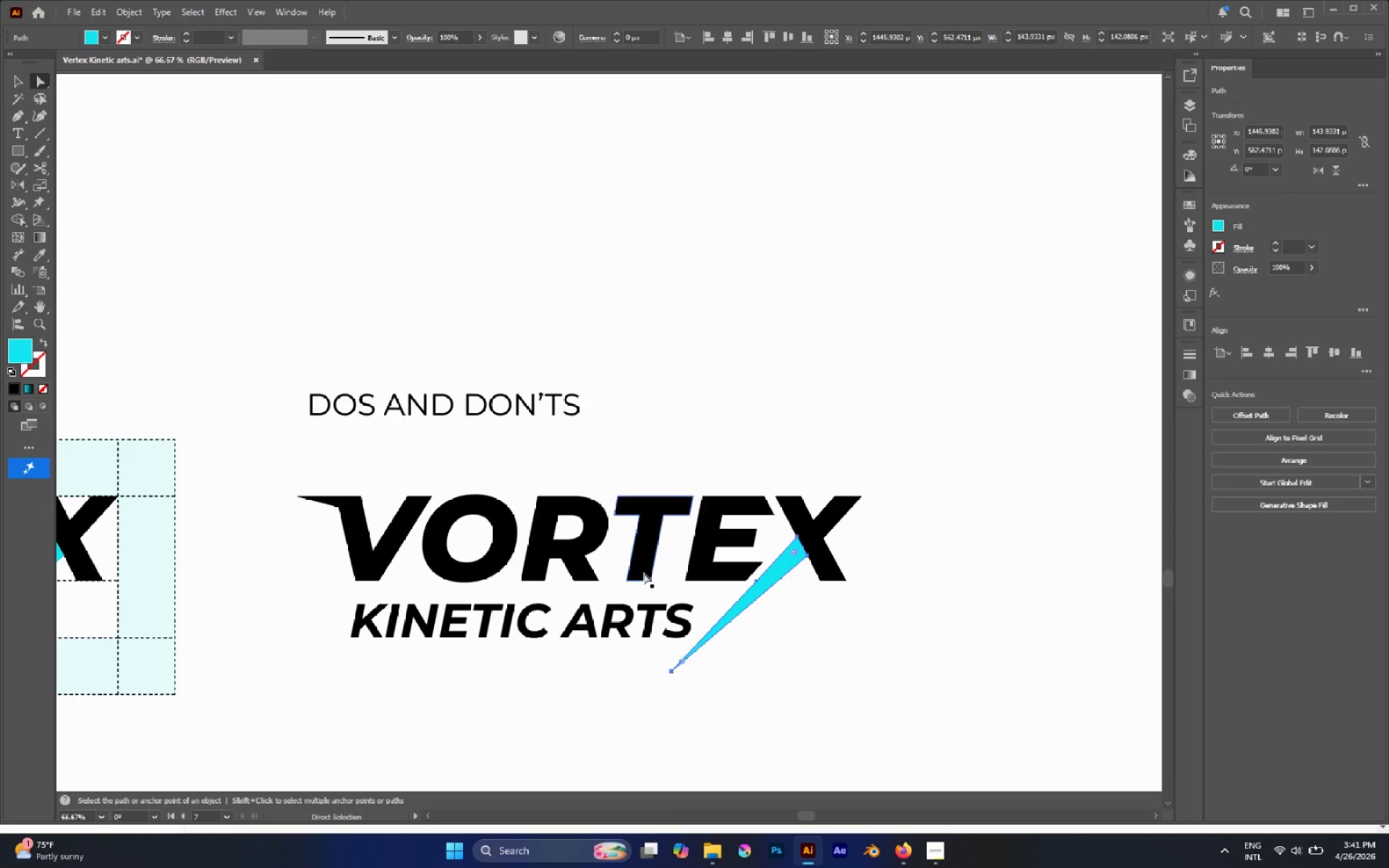 
key(Alt+AltLeft)
 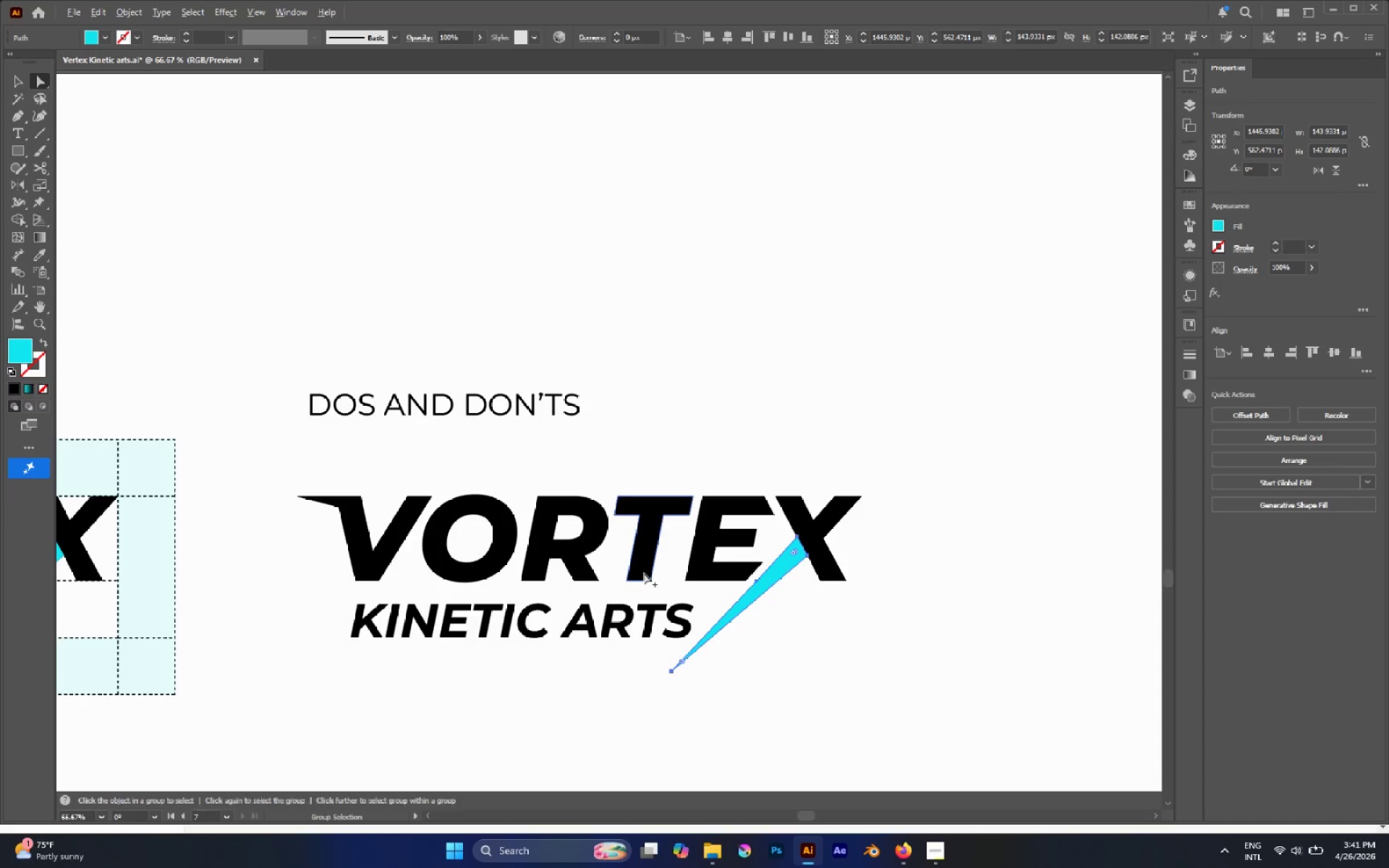 
key(Alt+AltLeft)
 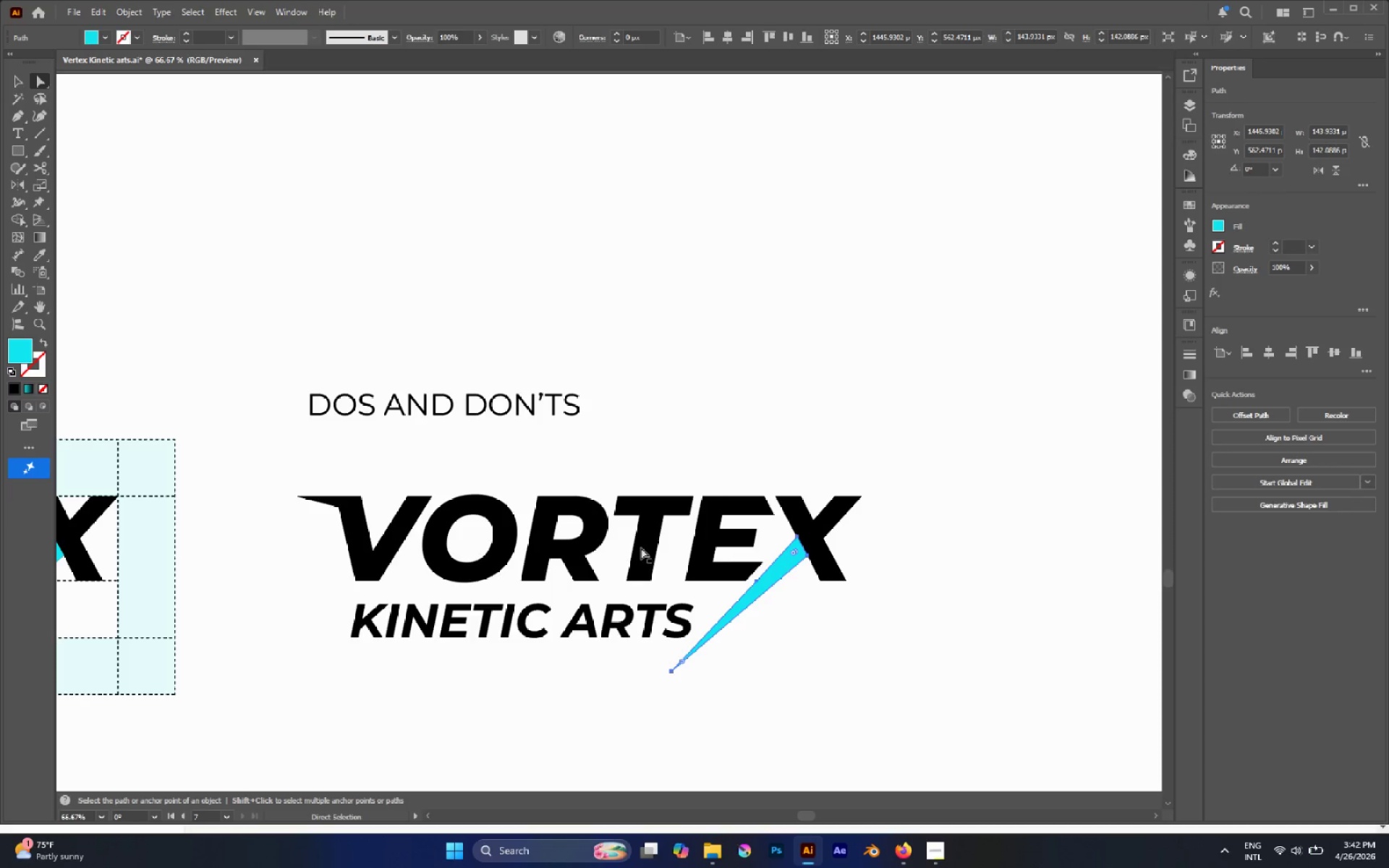 
key(V)
 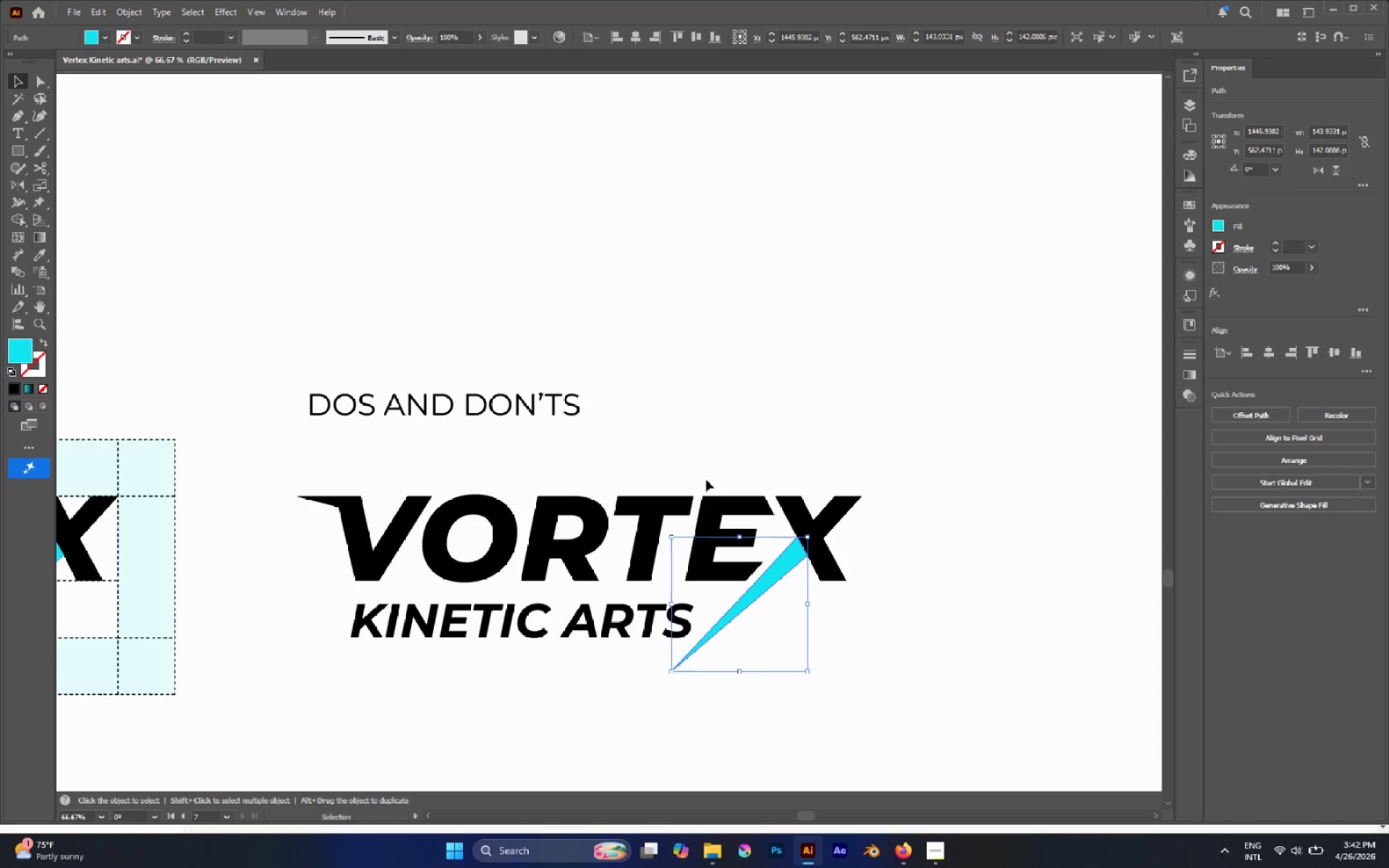 
left_click([712, 464])
 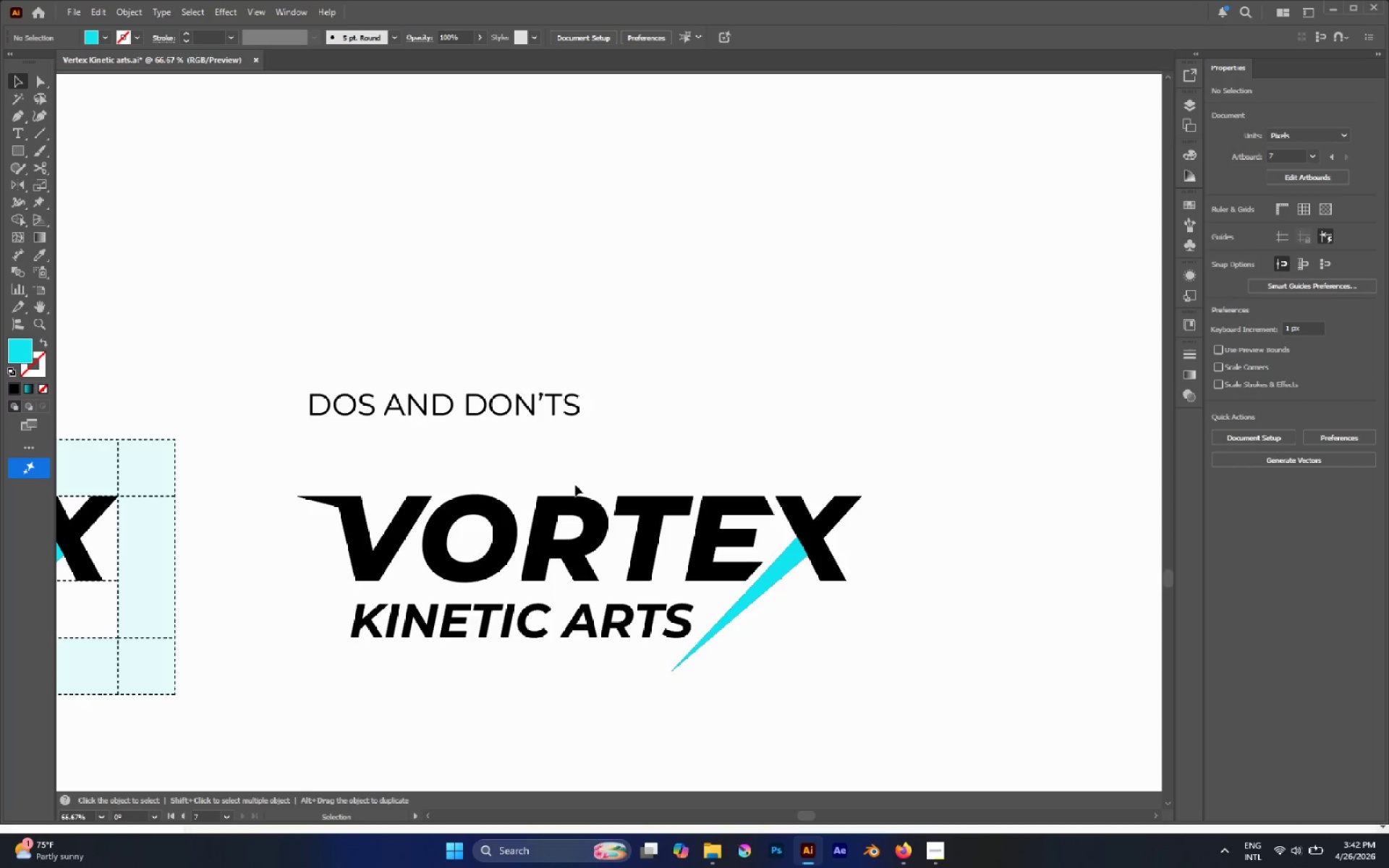 
hold_key(key=AltLeft, duration=1.33)
scroll: coordinate [573, 495], scroll_direction: down, amount: 2.0
 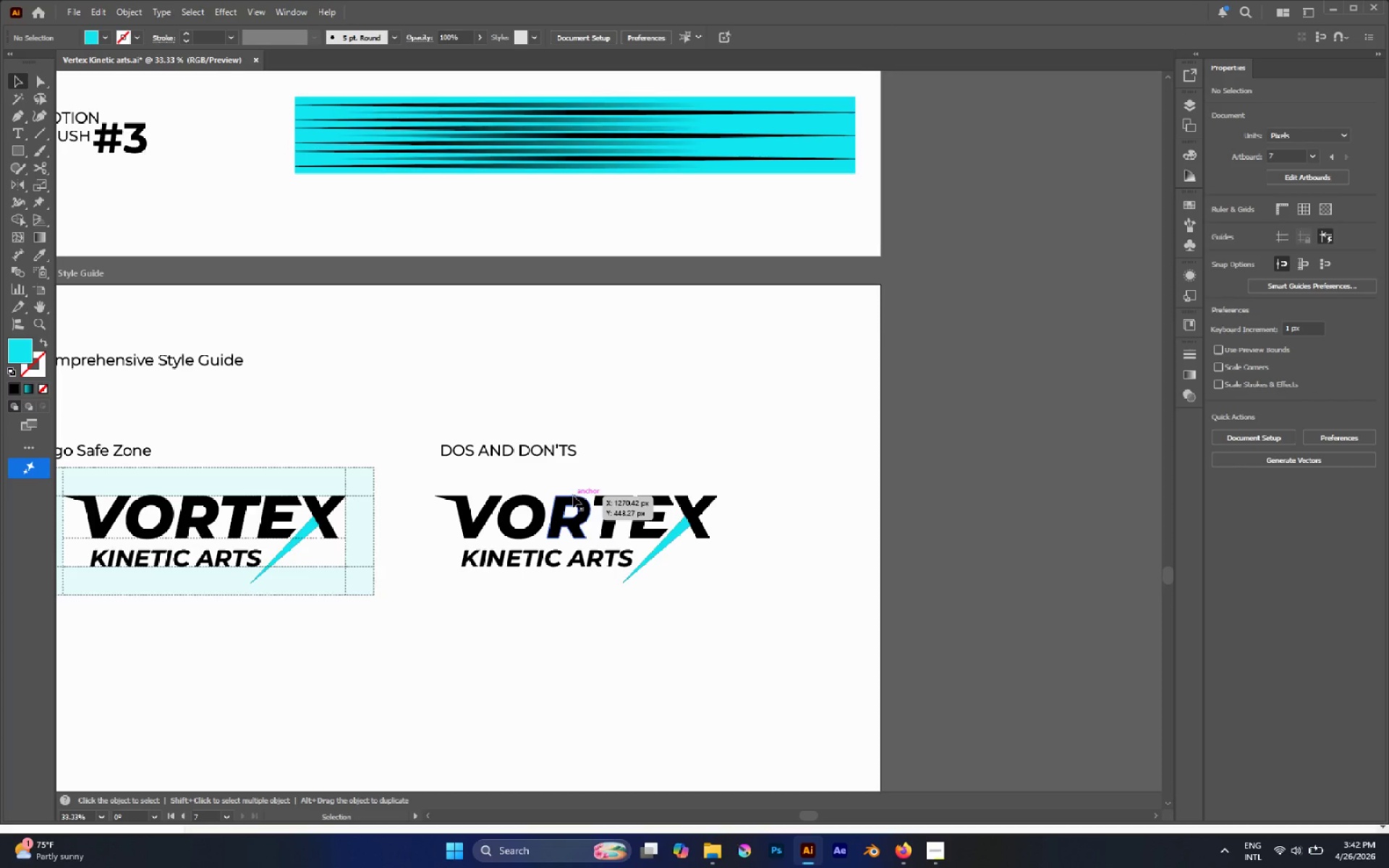 
key(Alt+AltLeft)
 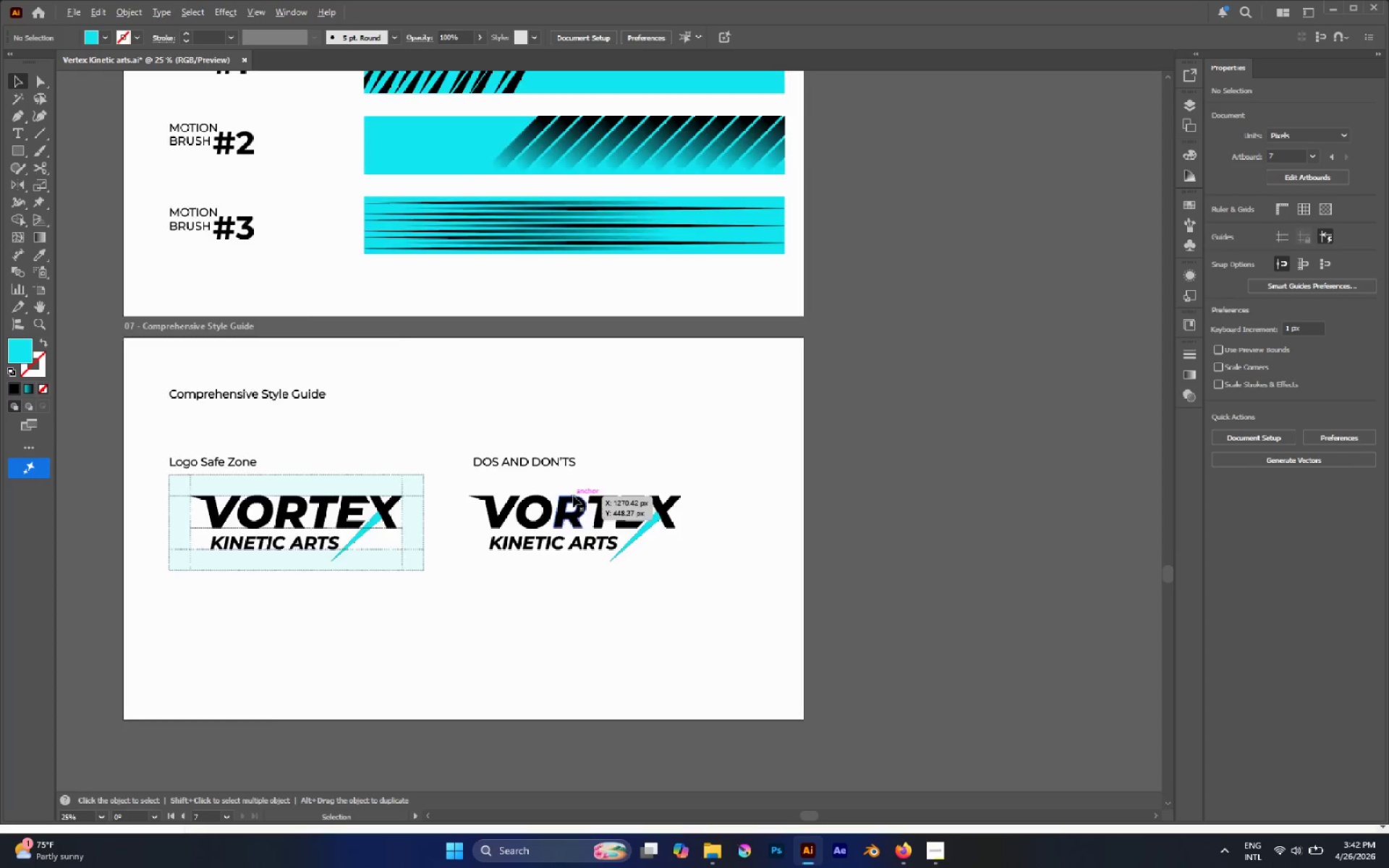 
hold_key(key=AltLeft, duration=0.94)
left_click_drag(start_coordinate=[573, 501], to_coordinate=[999, 400])
 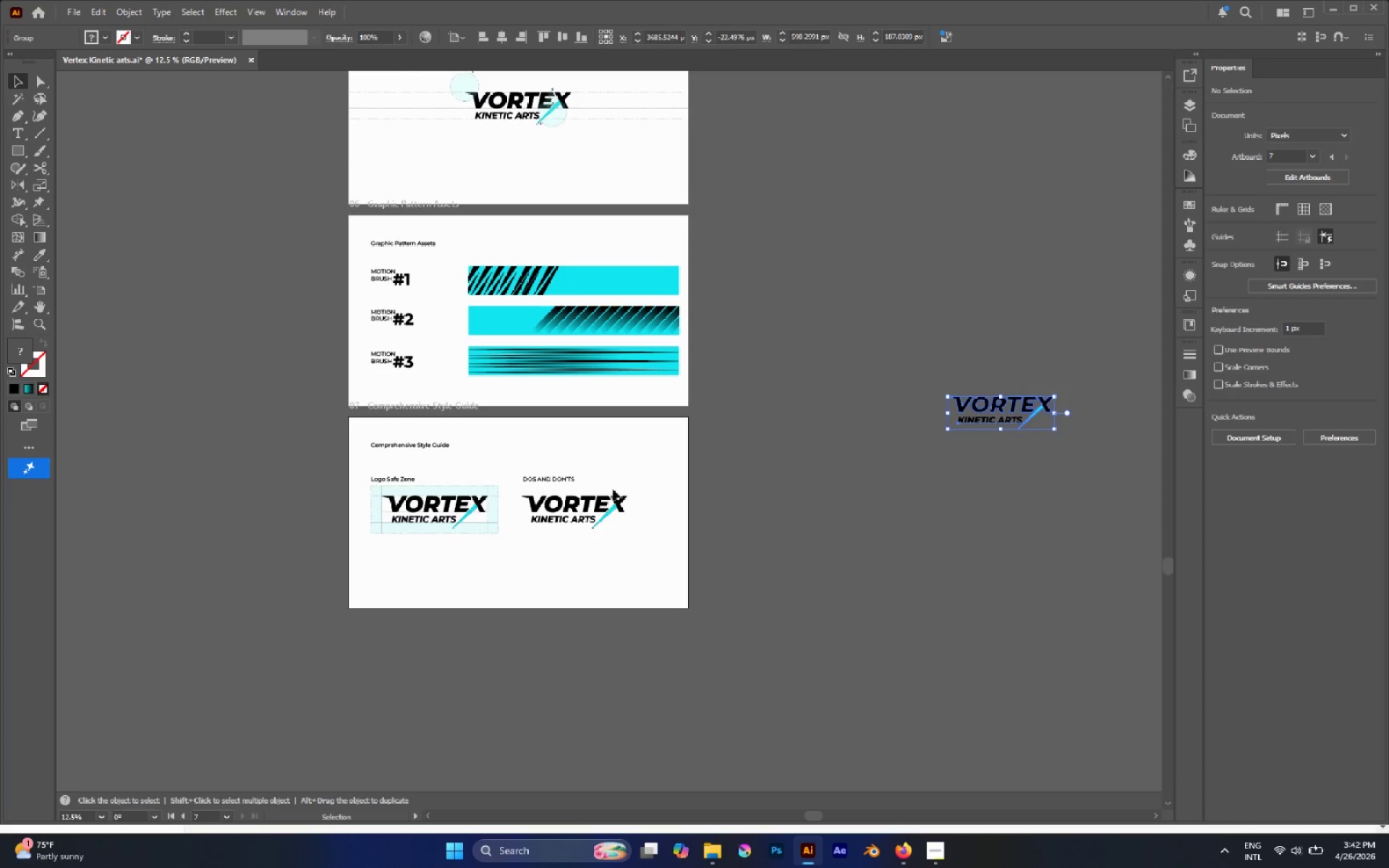 
scroll: coordinate [573, 495], scroll_direction: down, amount: 3.0
 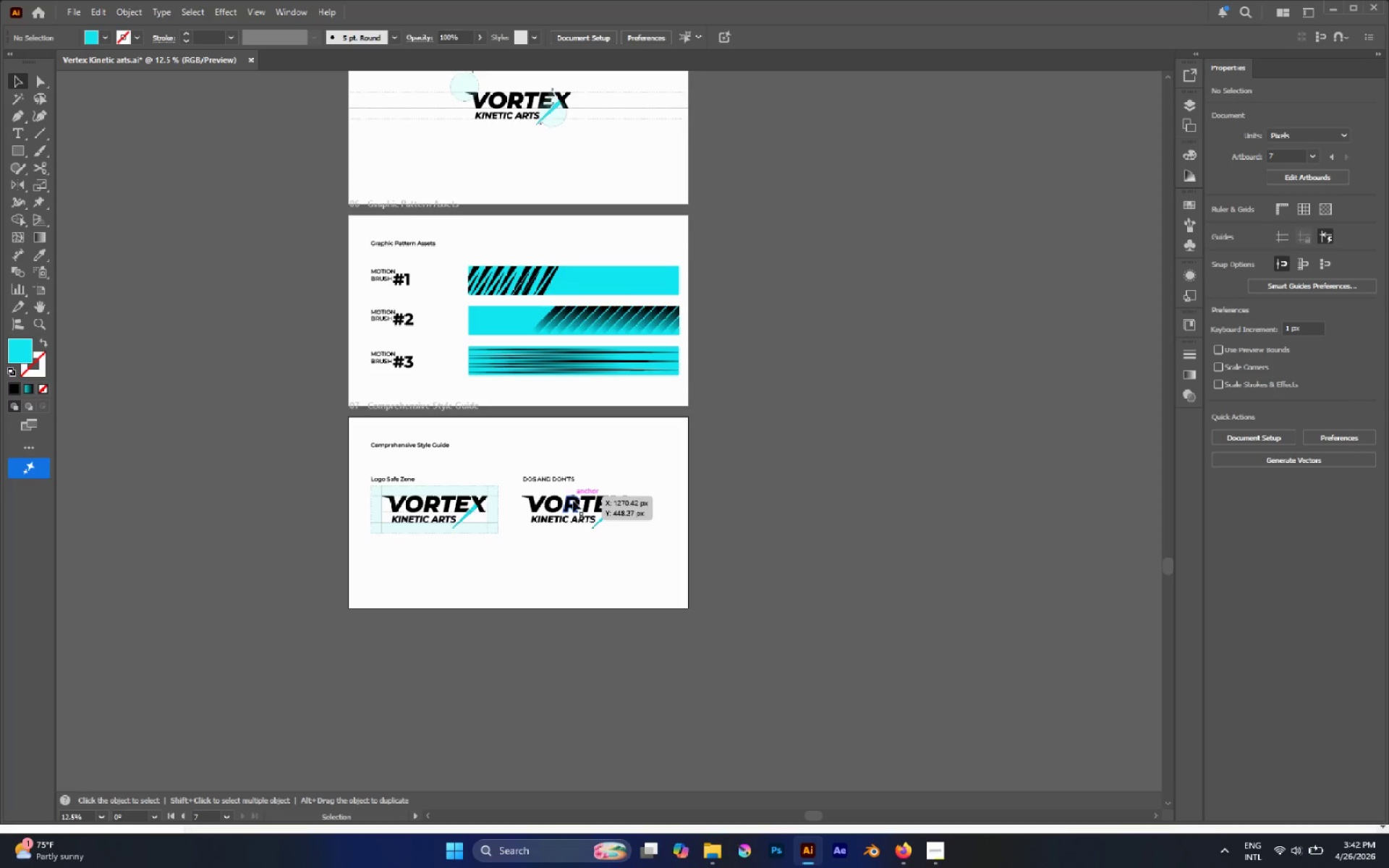 
hold_key(key=AltLeft, duration=0.64)
scroll: coordinate [530, 522], scroll_direction: up, amount: 2.0
 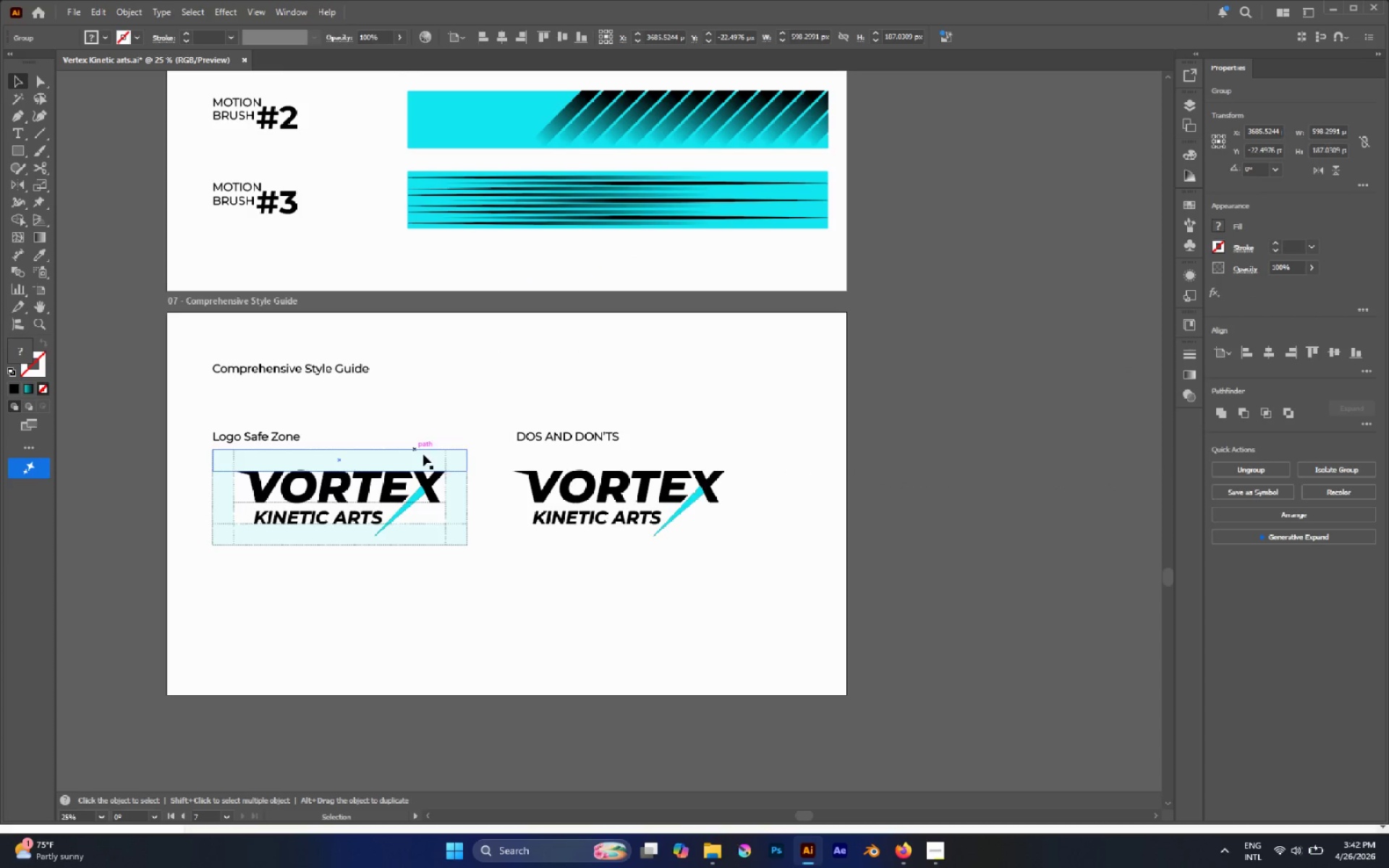 
left_click_drag(start_coordinate=[199, 426], to_coordinate=[825, 643])
 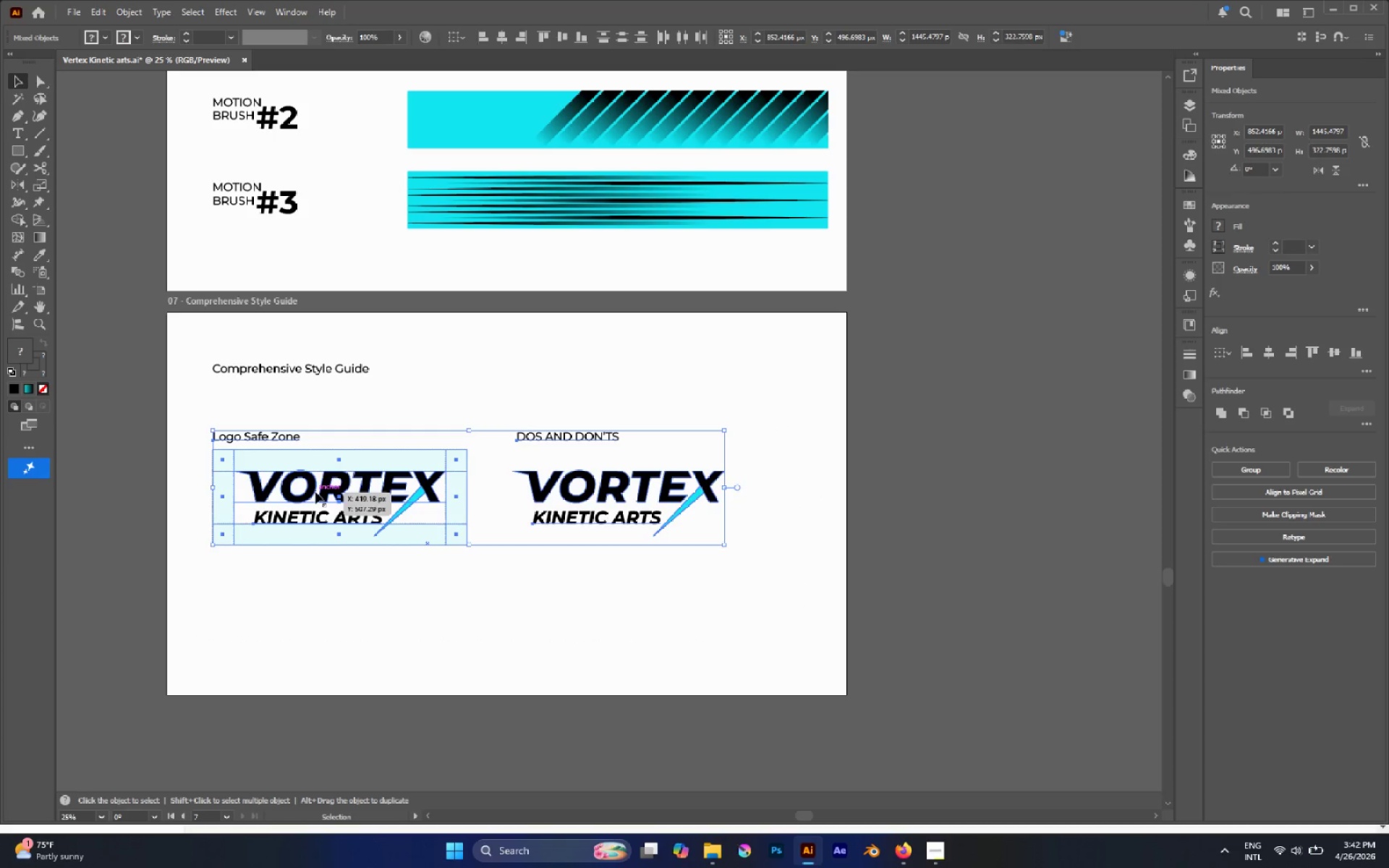 
left_click_drag(start_coordinate=[315, 492], to_coordinate=[318, 464])
 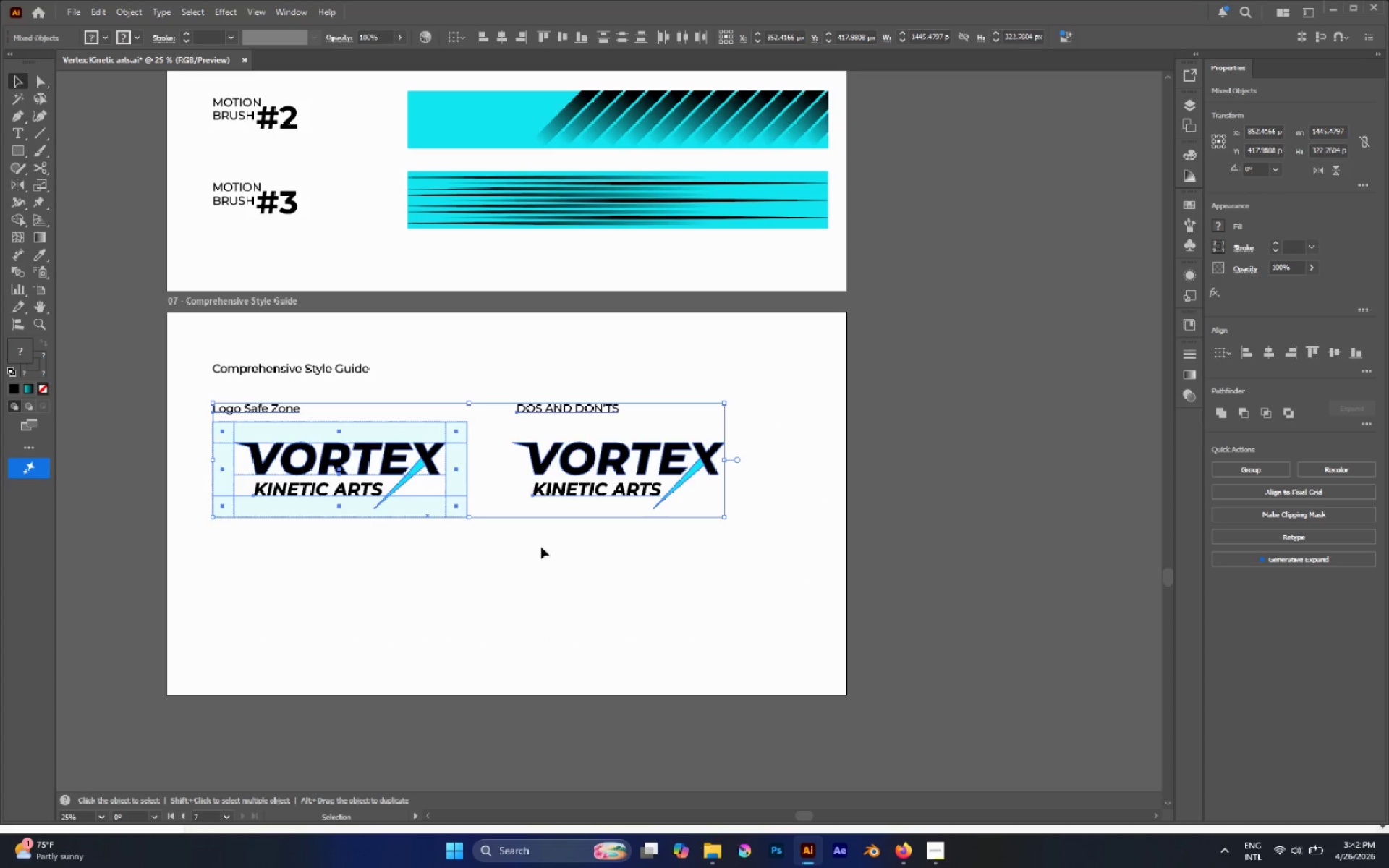 
hold_key(key=ShiftLeft, duration=1.28)
 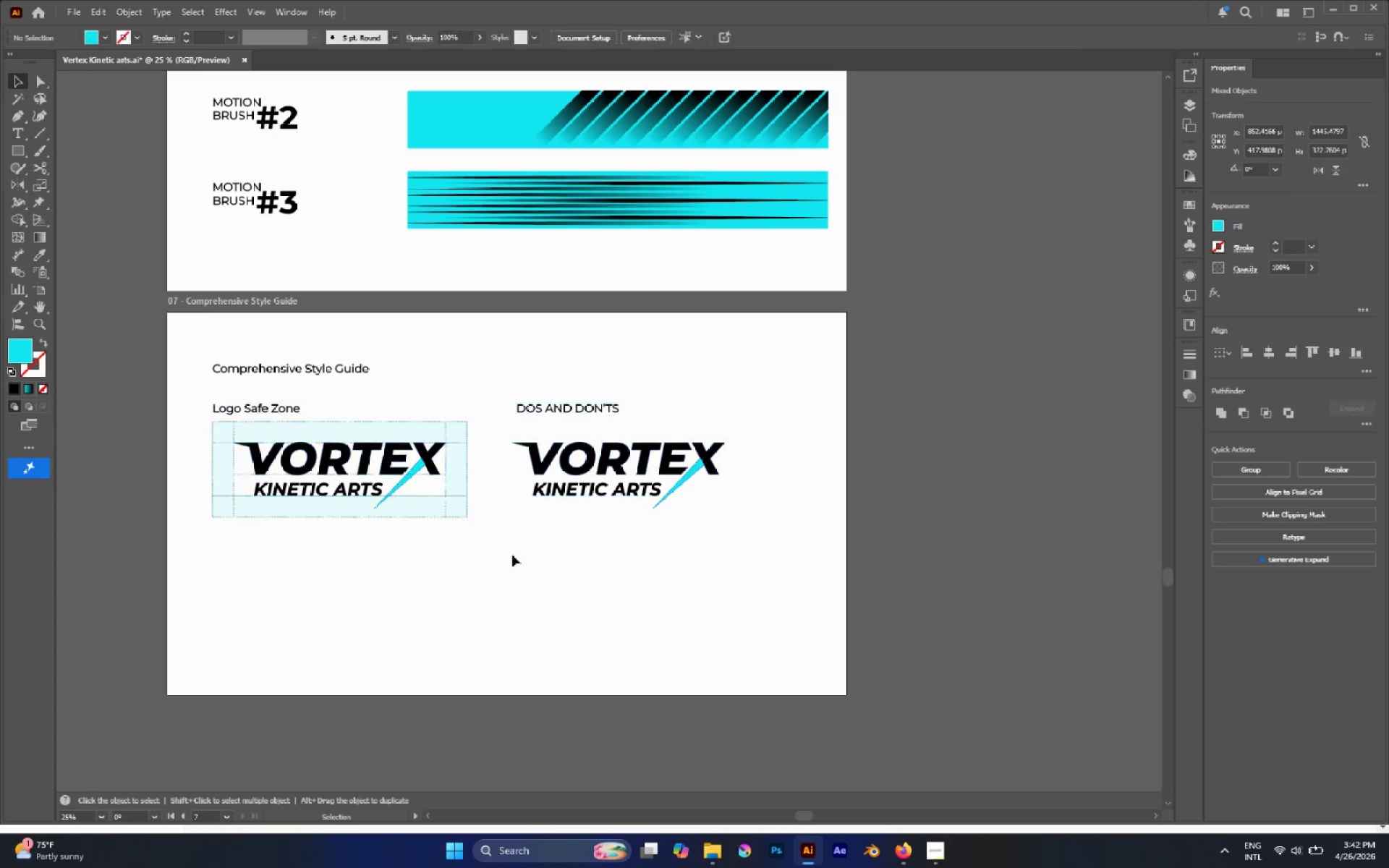 
double_click([395, 481])
 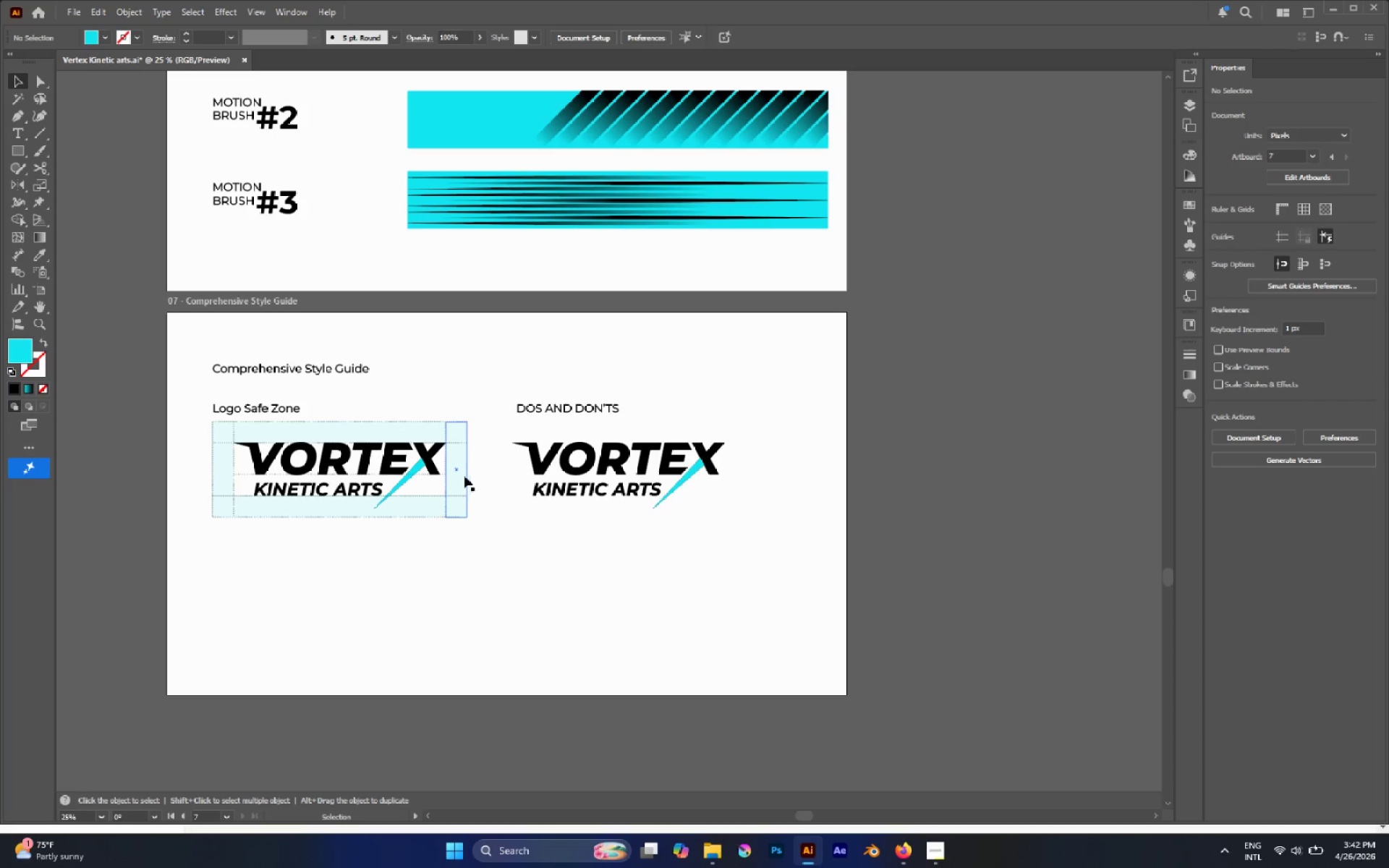 
hold_key(key=AltLeft, duration=0.42)
hold_key(key=AltLeft, duration=0.34)
hold_key(key=AltLeft, duration=0.56)
scroll: coordinate [493, 470], scroll_direction: up, amount: 5.0
 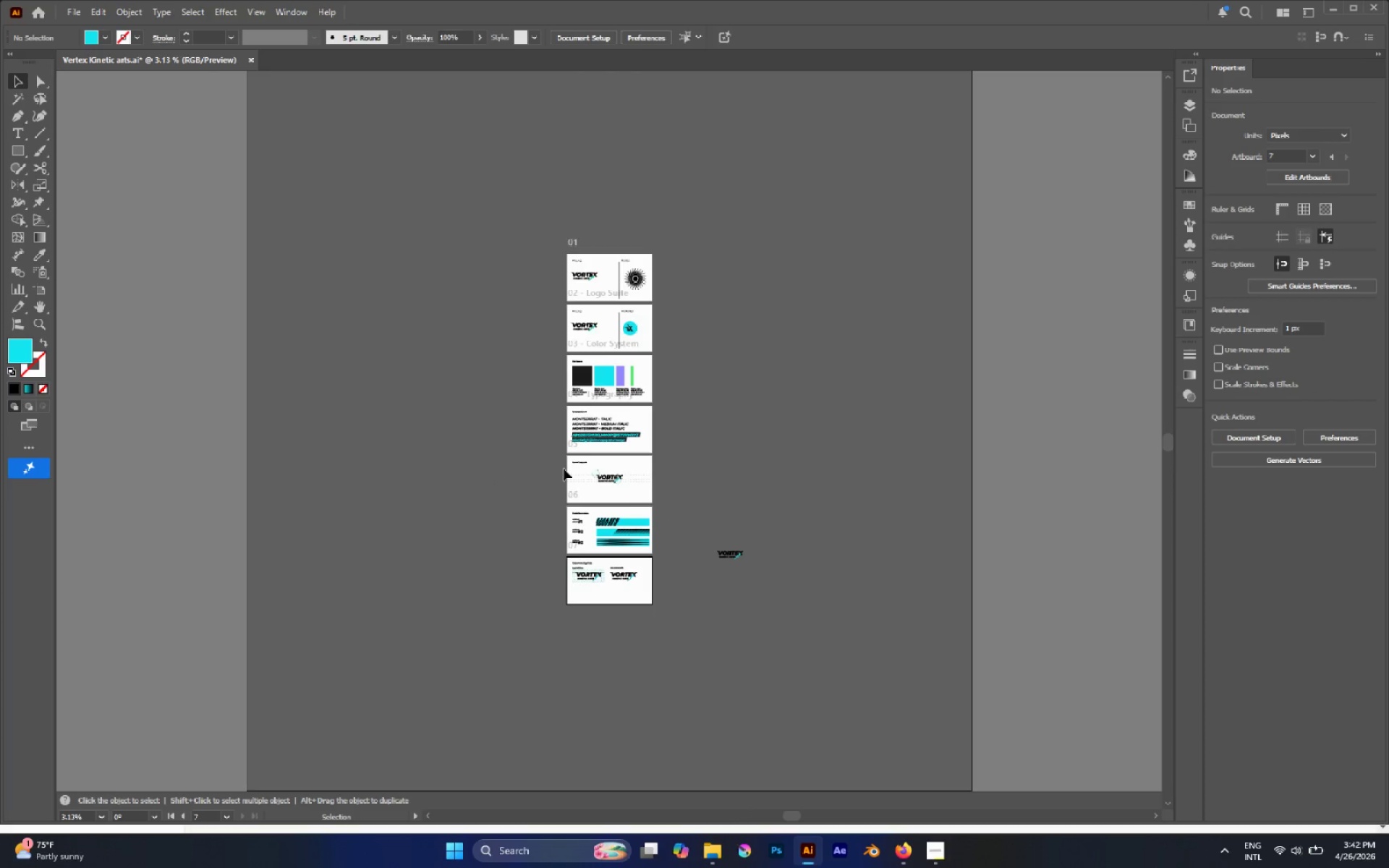 
hold_key(key=AltLeft, duration=0.33)
 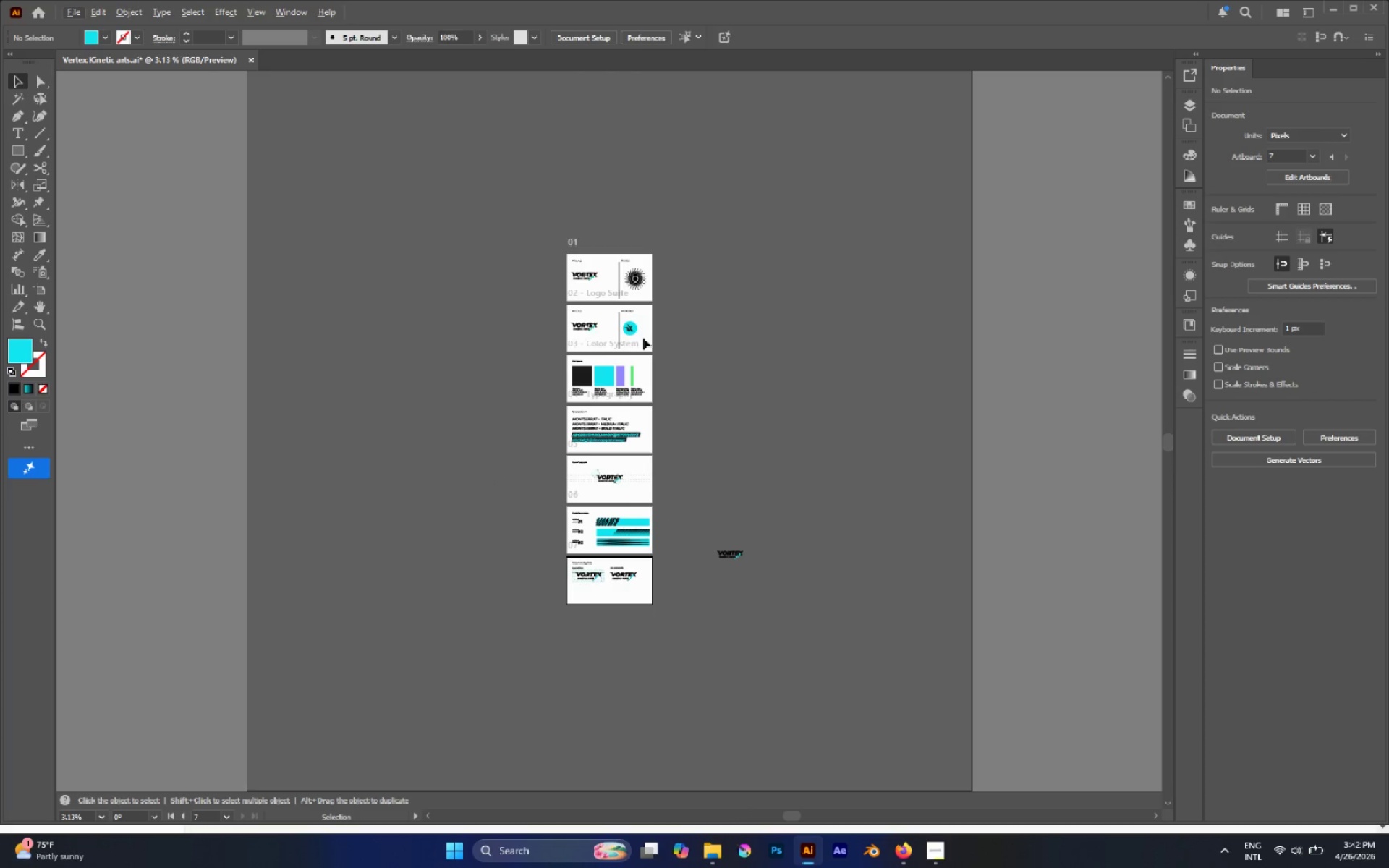 
hold_key(key=AltLeft, duration=2.81)
left_click_drag(start_coordinate=[620, 329], to_coordinate=[598, 584])
 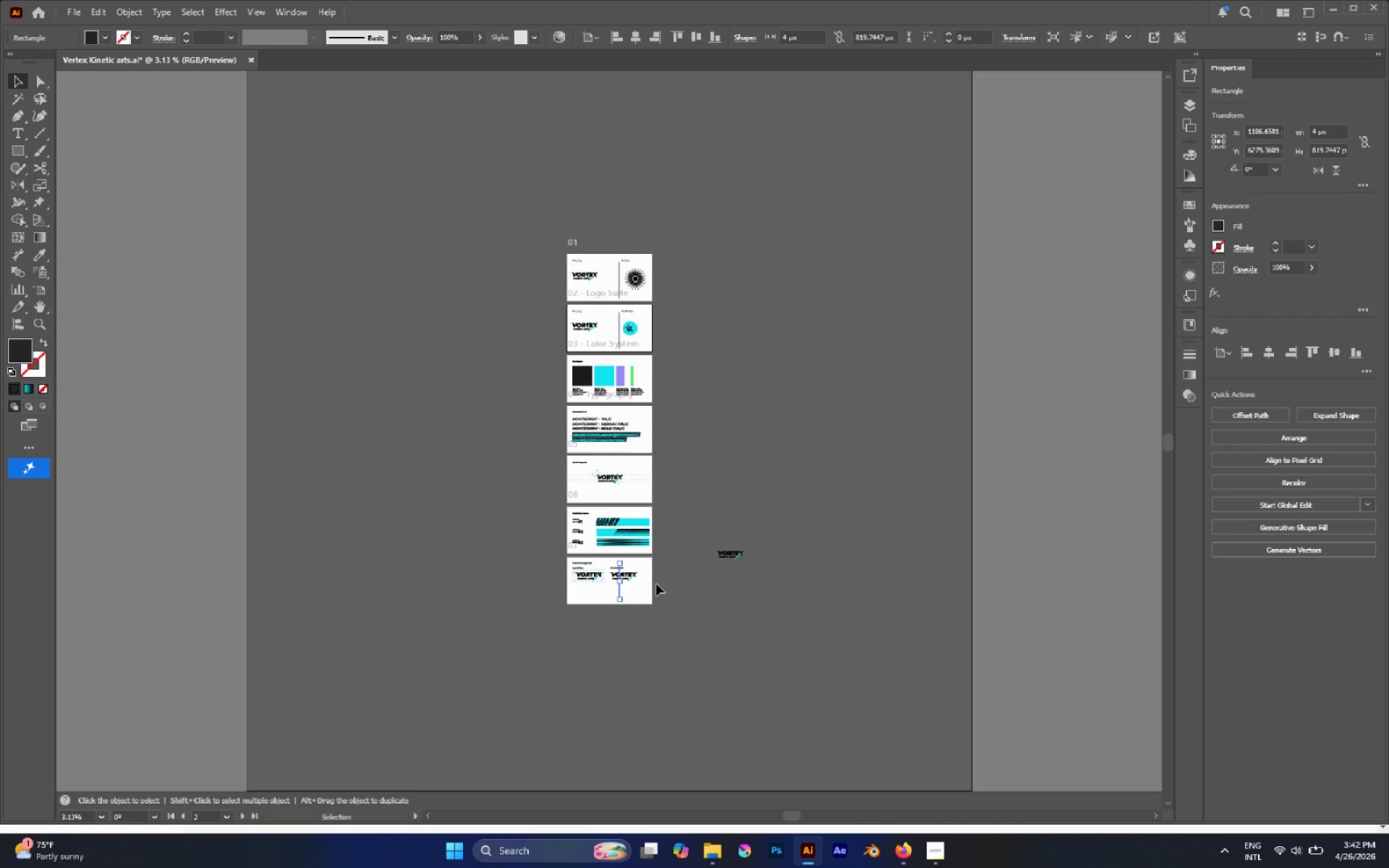 
hold_key(key=ShiftLeft, duration=1.84)
 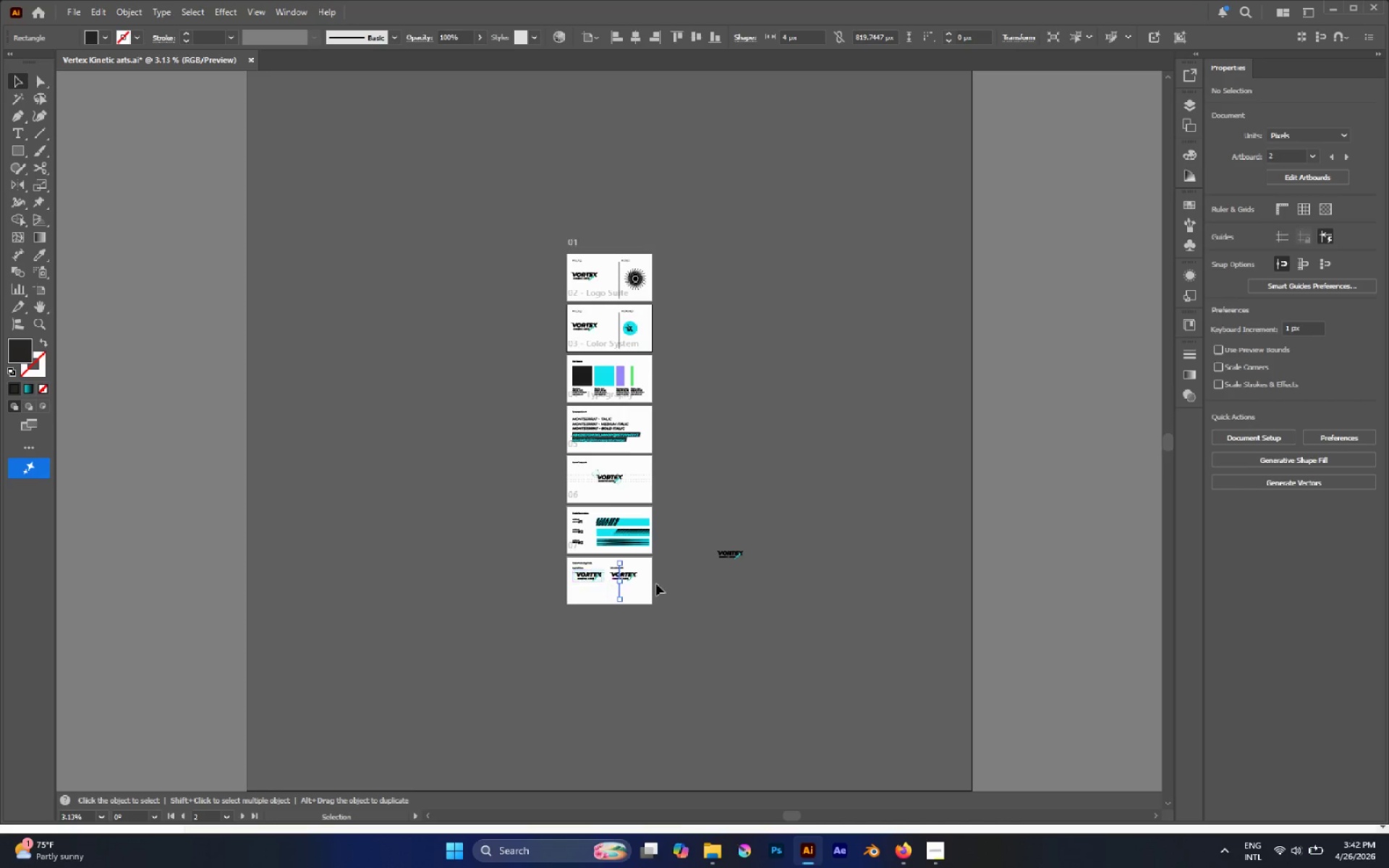 
left_click([656, 584])
 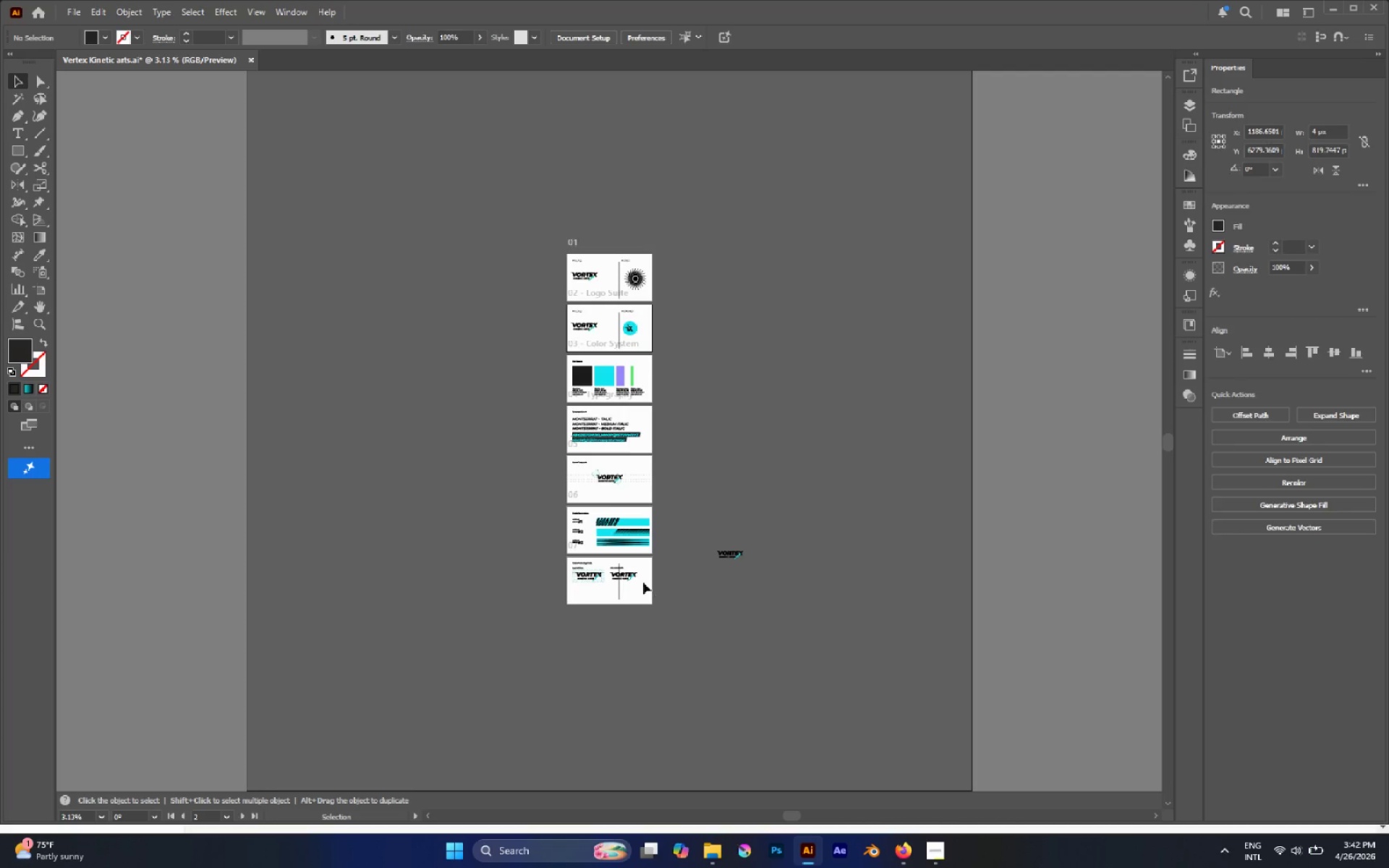 
hold_key(key=AltLeft, duration=0.83)
scroll: coordinate [629, 578], scroll_direction: up, amount: 6.0
 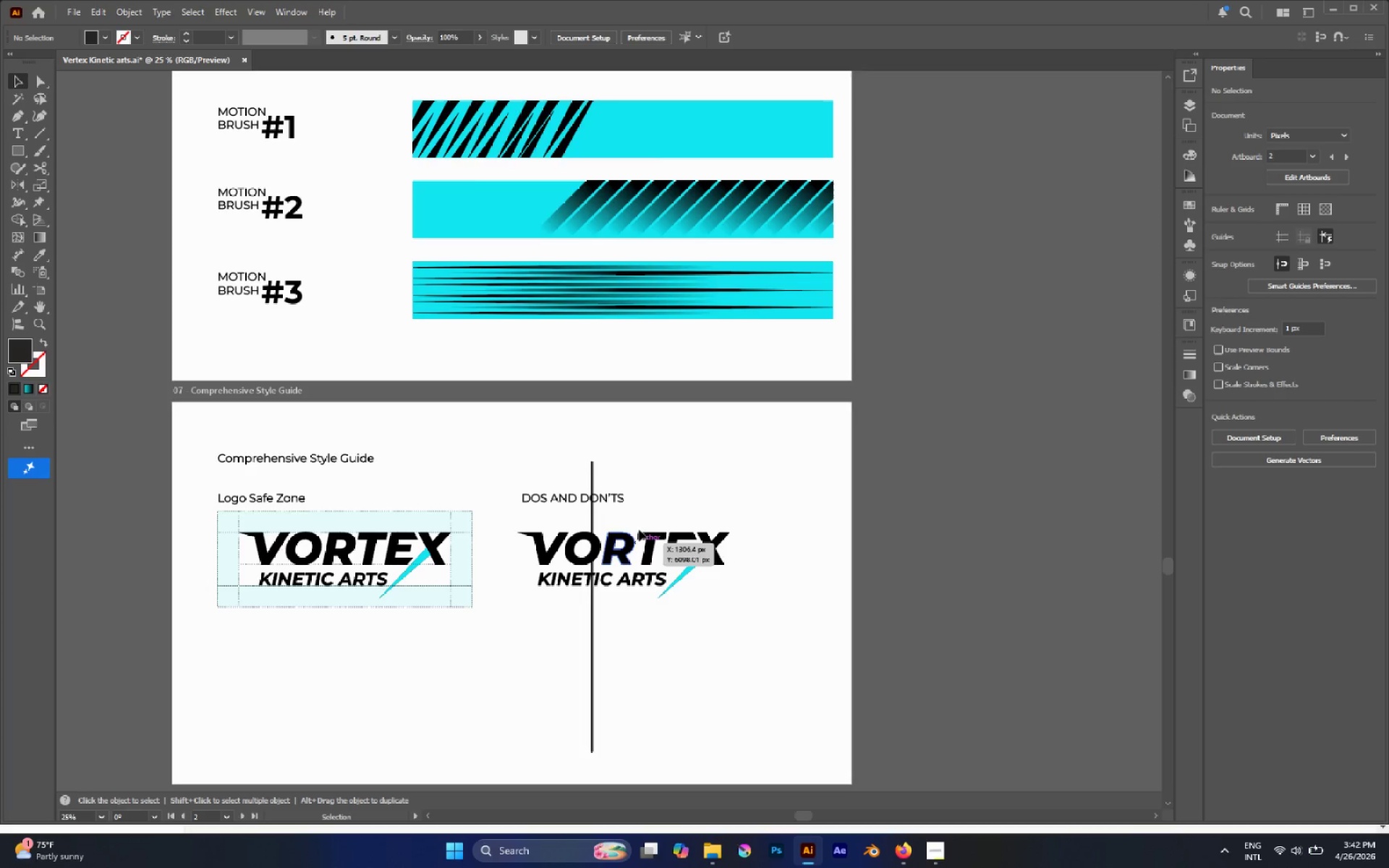 
left_click_drag(start_coordinate=[669, 459], to_coordinate=[615, 613])
 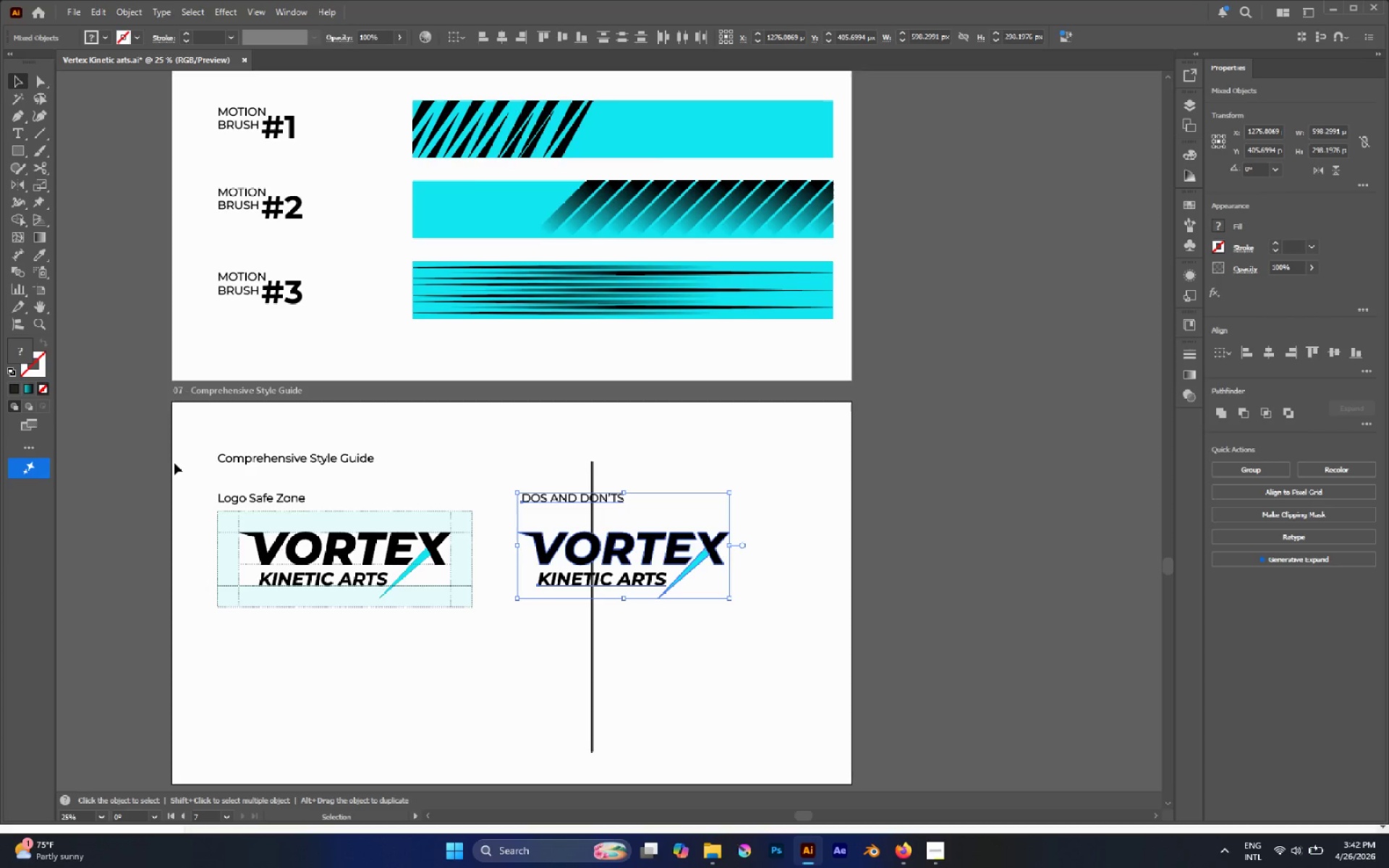 
left_click_drag(start_coordinate=[183, 480], to_coordinate=[325, 612])
 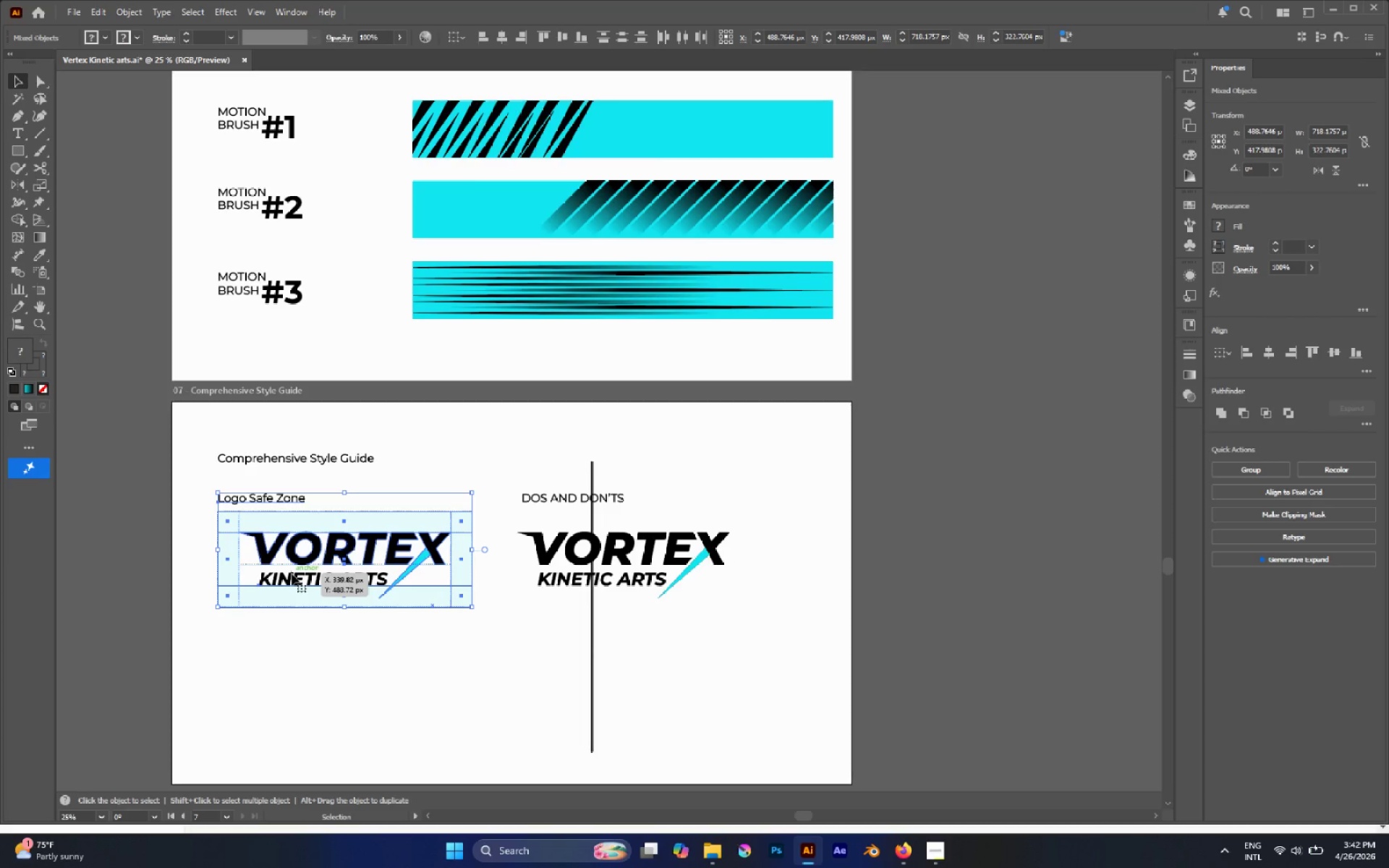 
left_click_drag(start_coordinate=[292, 574], to_coordinate=[801, 566])
 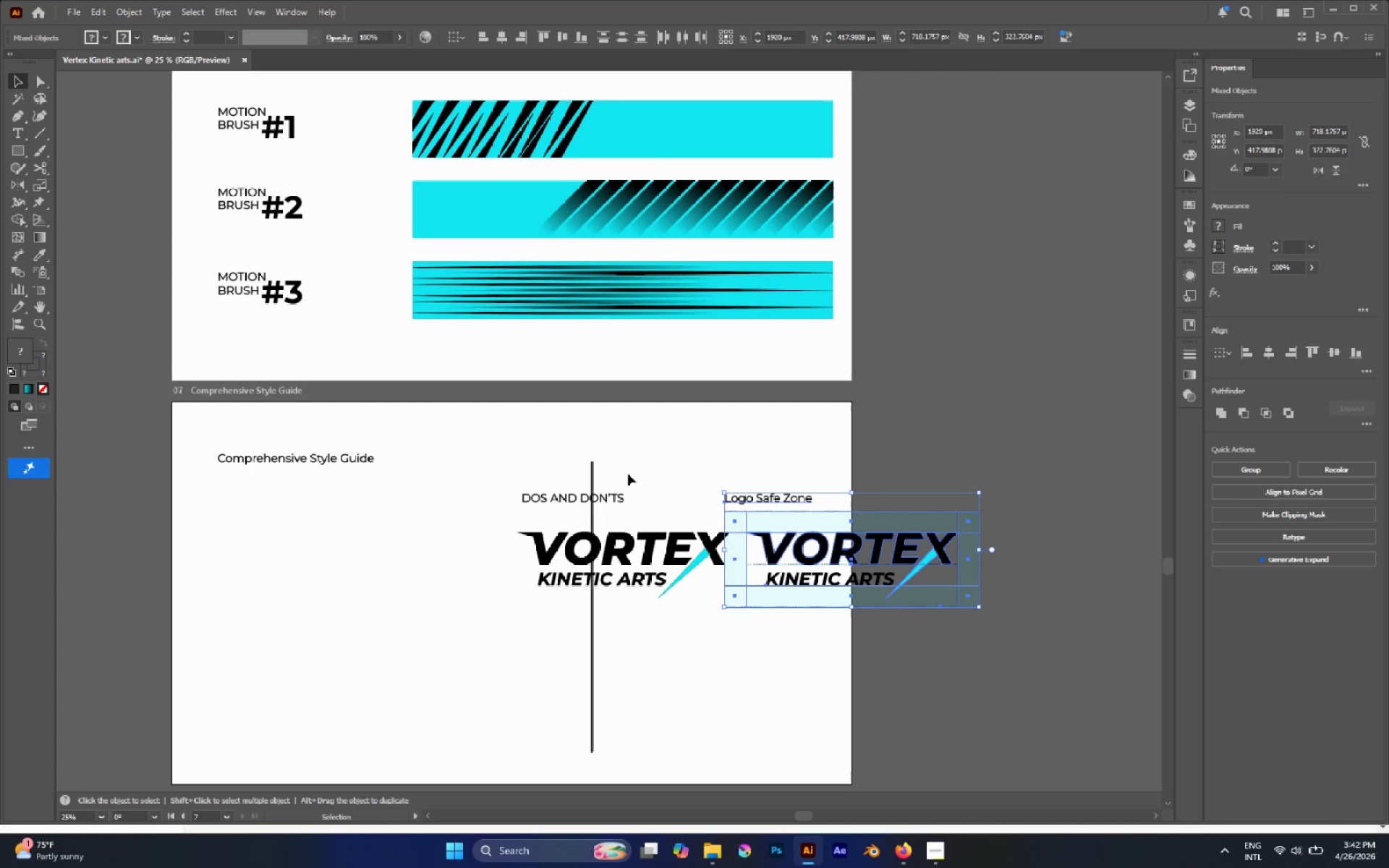 
hold_key(key=ShiftLeft, duration=1.59)
 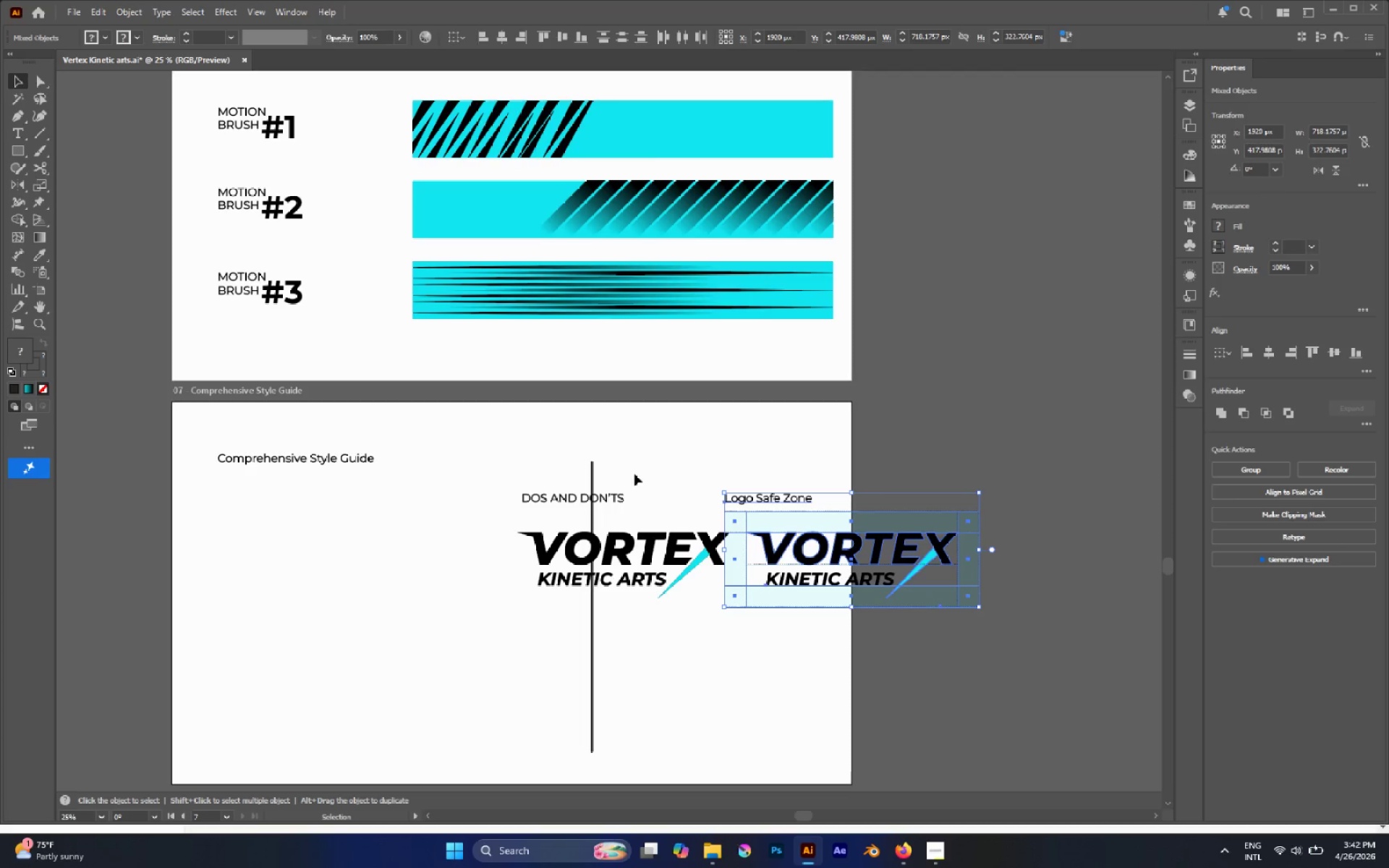 
left_click_drag(start_coordinate=[634, 475], to_coordinate=[604, 594])
 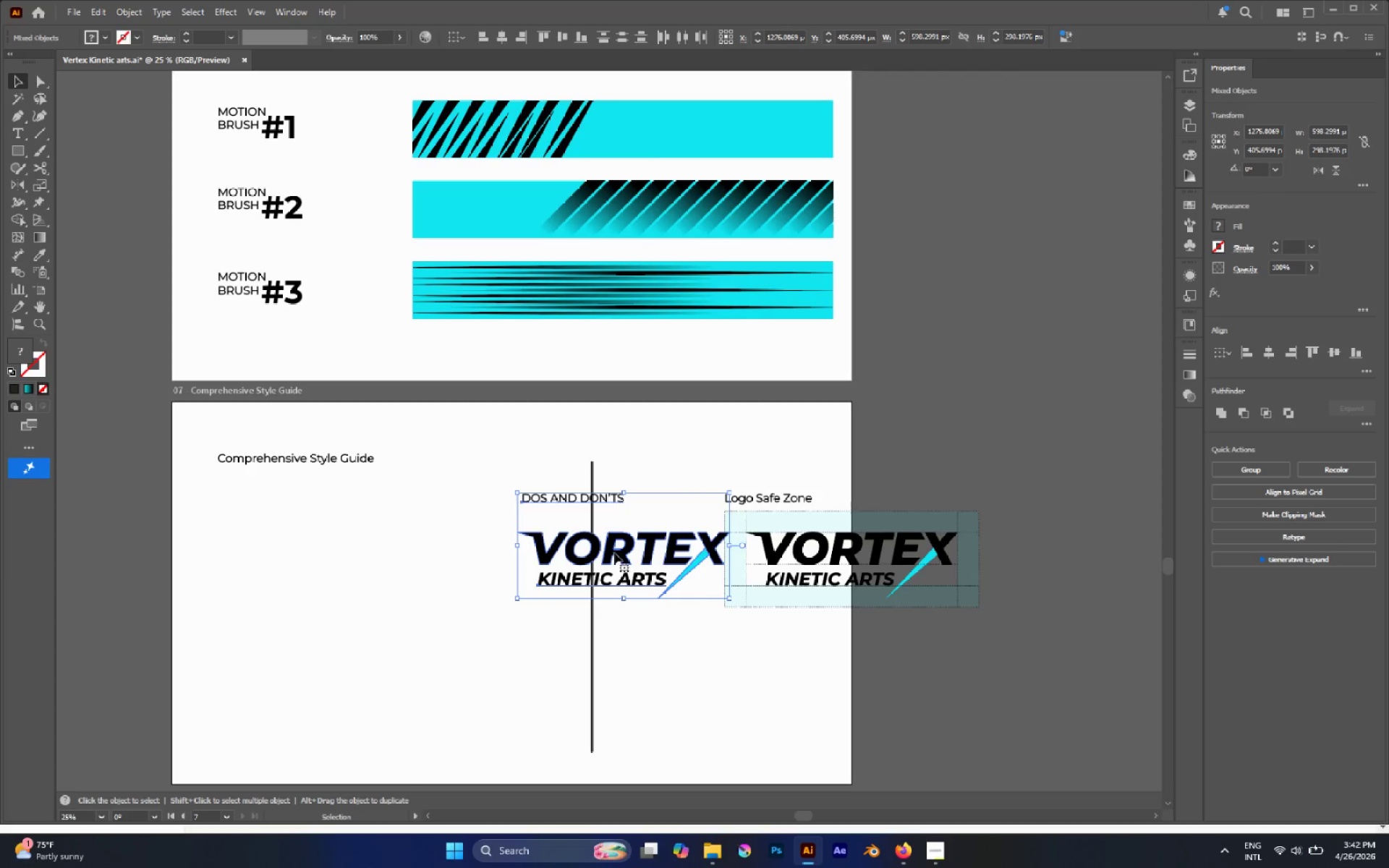 
left_click_drag(start_coordinate=[614, 553], to_coordinate=[313, 557])
 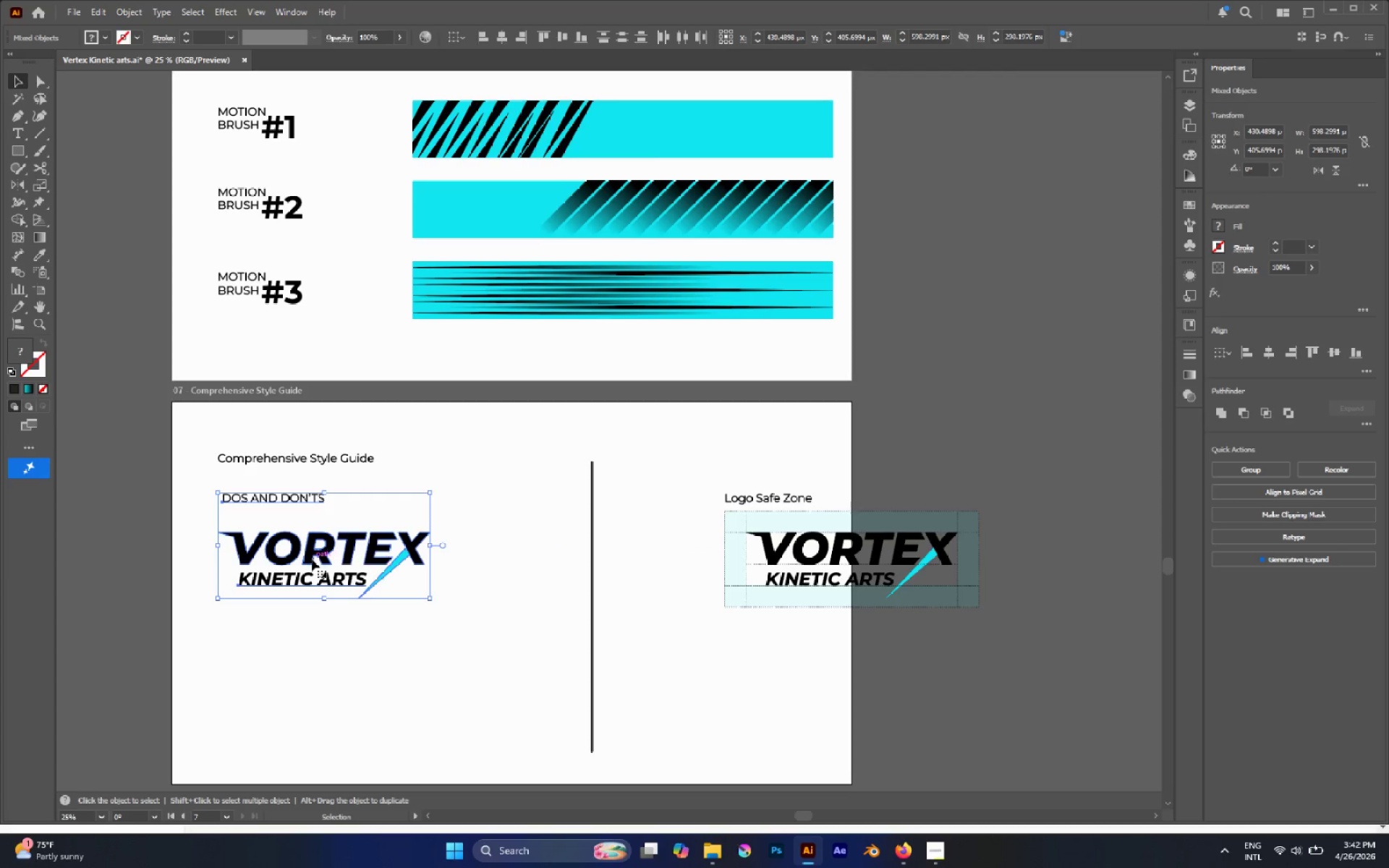 
hold_key(key=ShiftLeft, duration=2.81)
 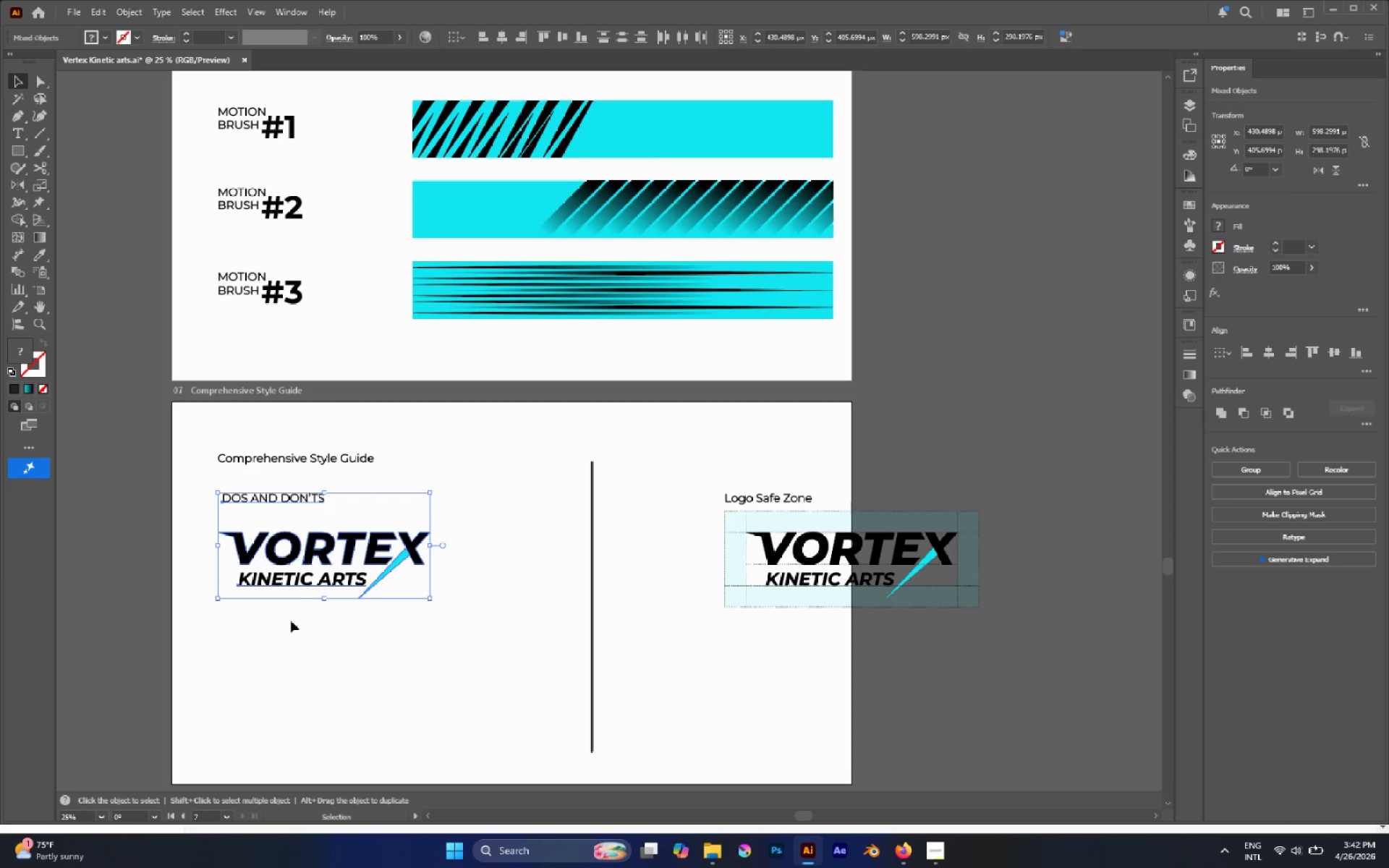 
left_click([291, 621])
 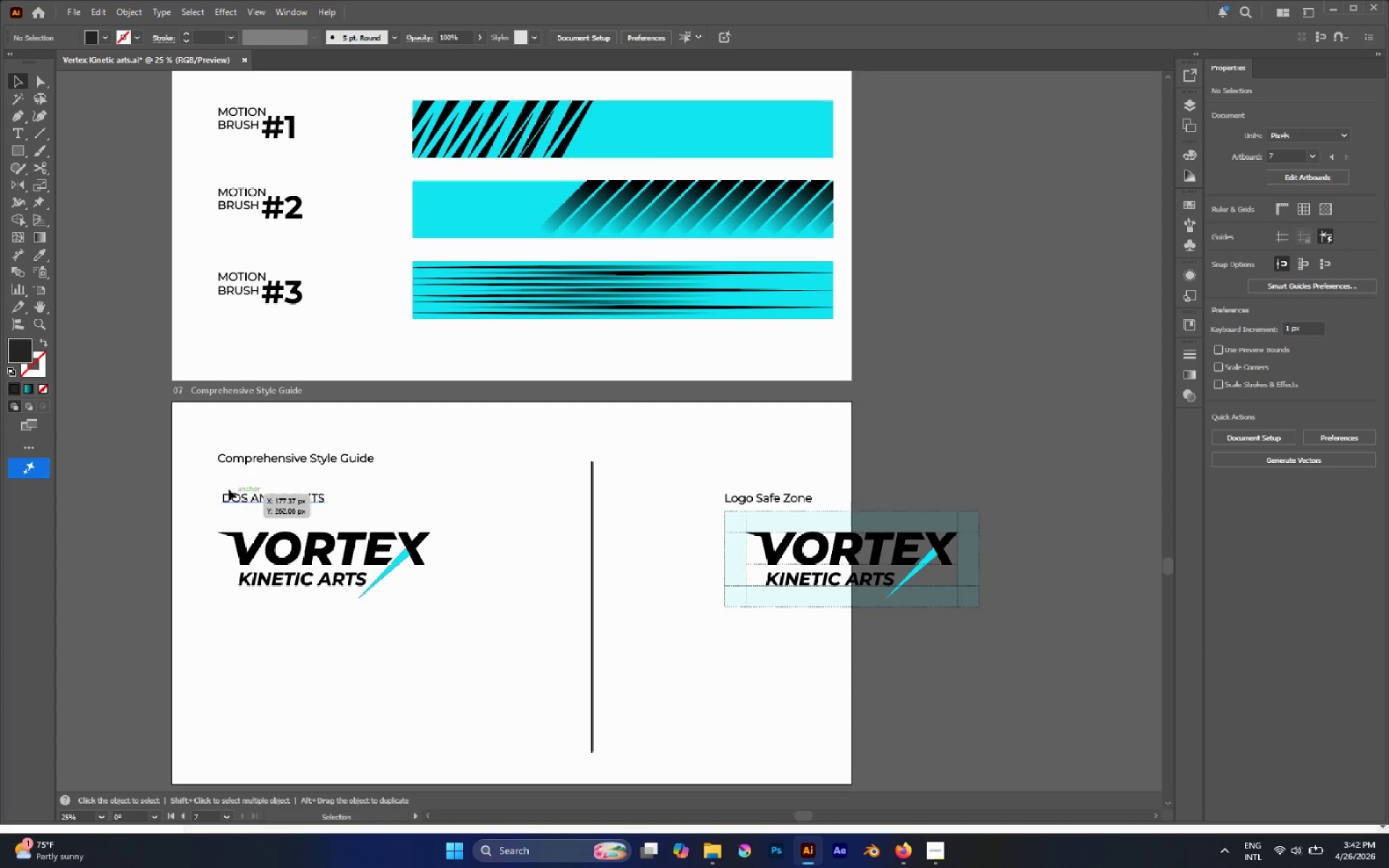 
left_click_drag(start_coordinate=[204, 446], to_coordinate=[267, 521])
 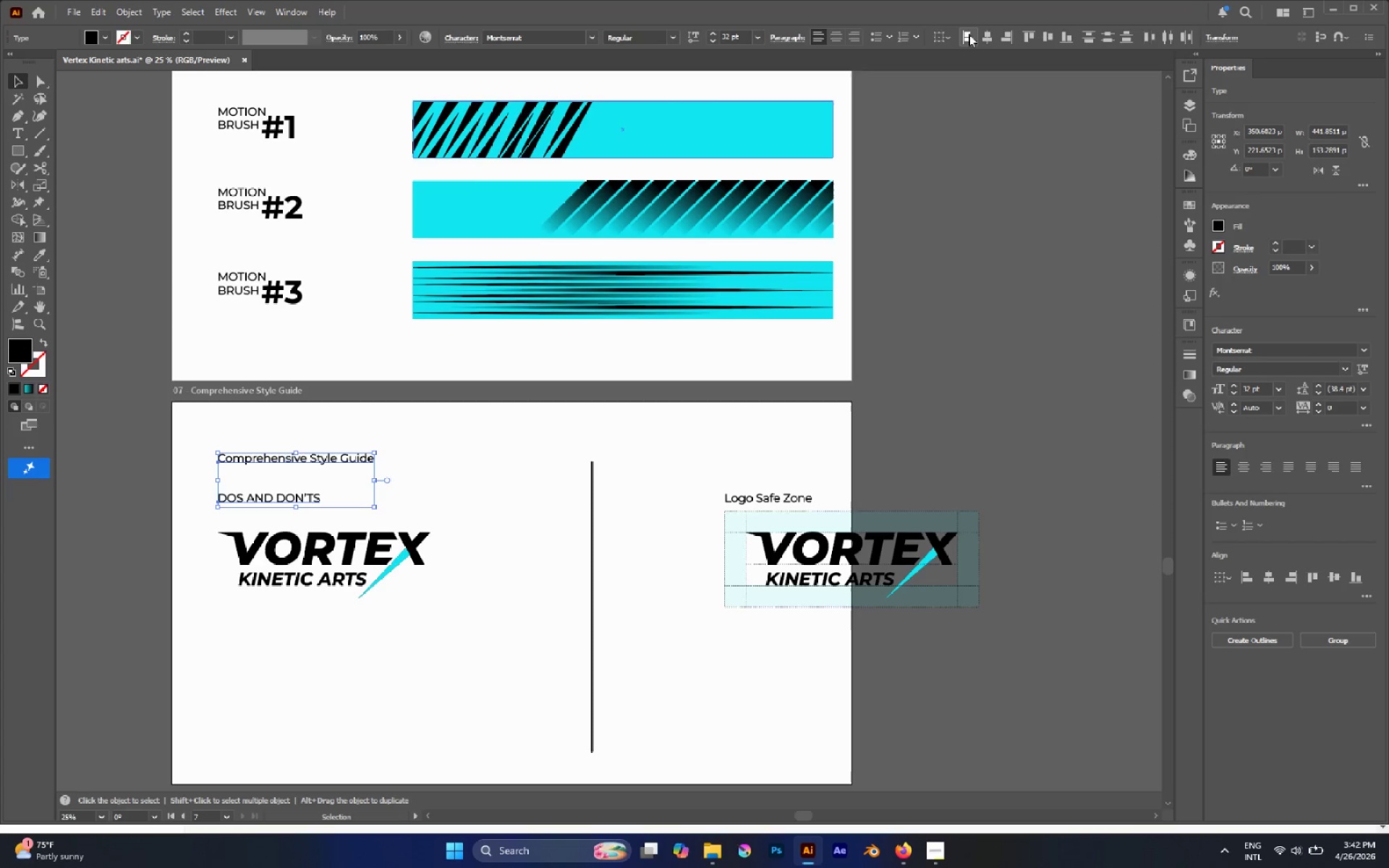 
left_click([477, 464])
 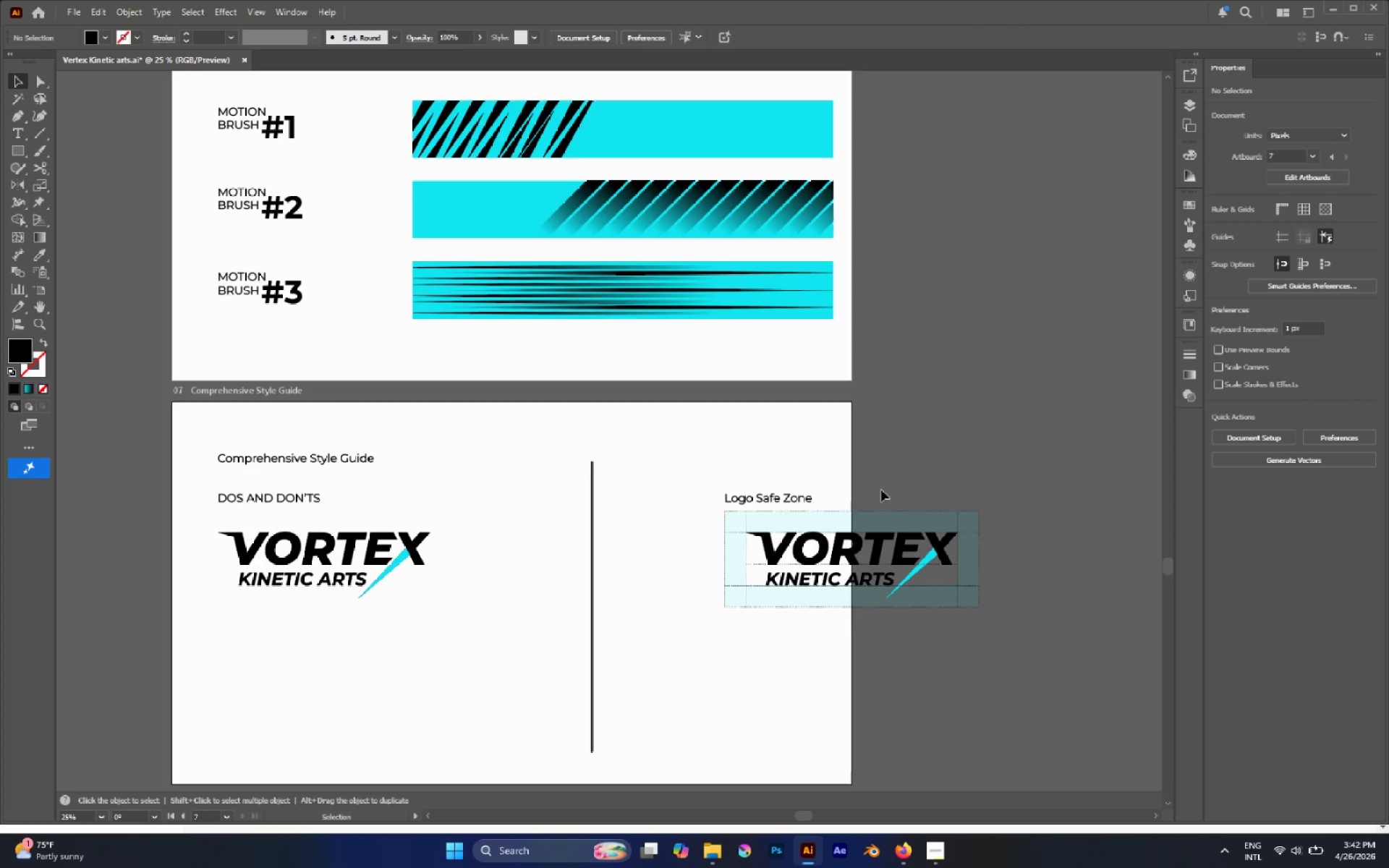 
left_click_drag(start_coordinate=[729, 481], to_coordinate=[836, 602])
 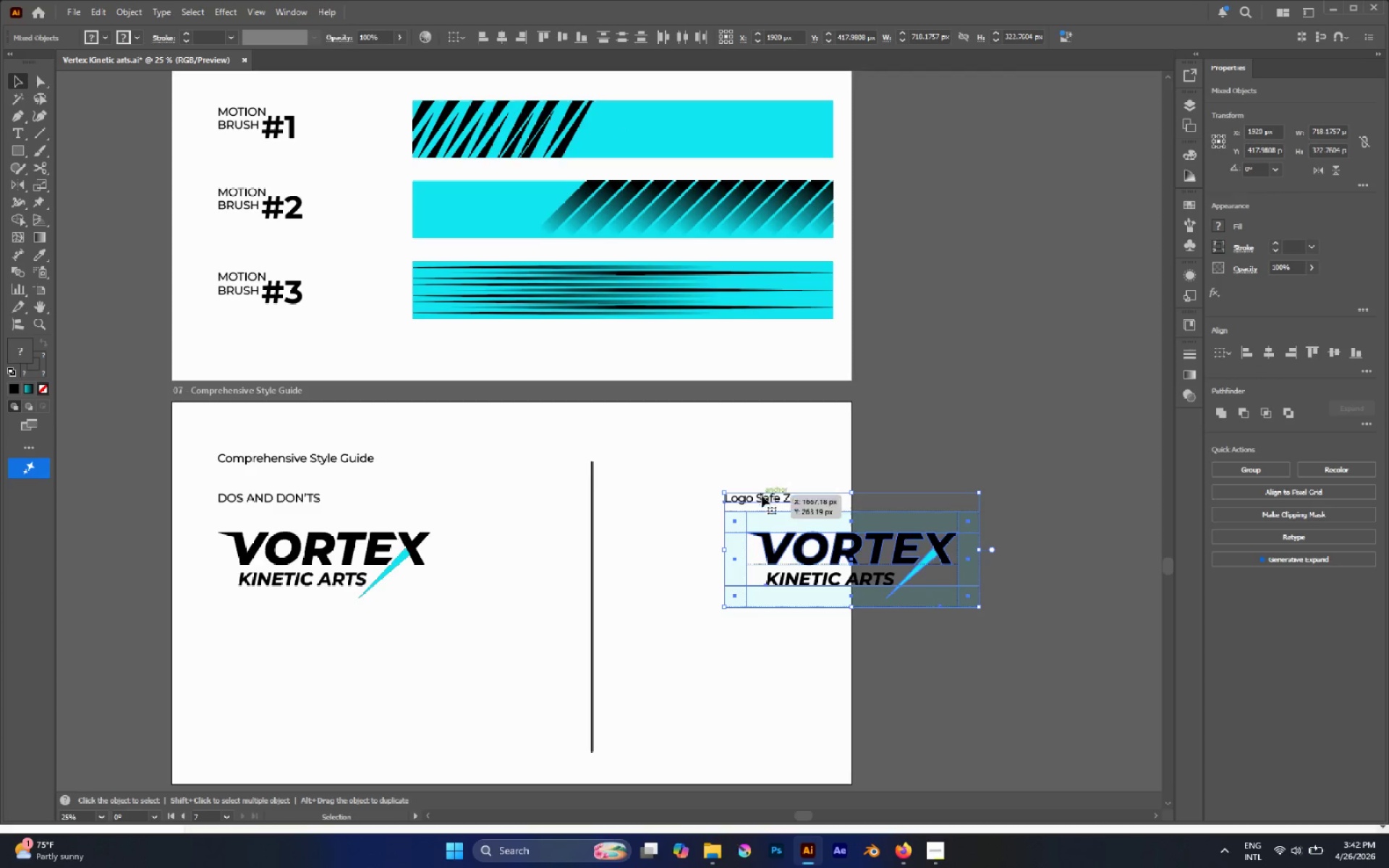 
left_click_drag(start_coordinate=[762, 496], to_coordinate=[655, 493])
 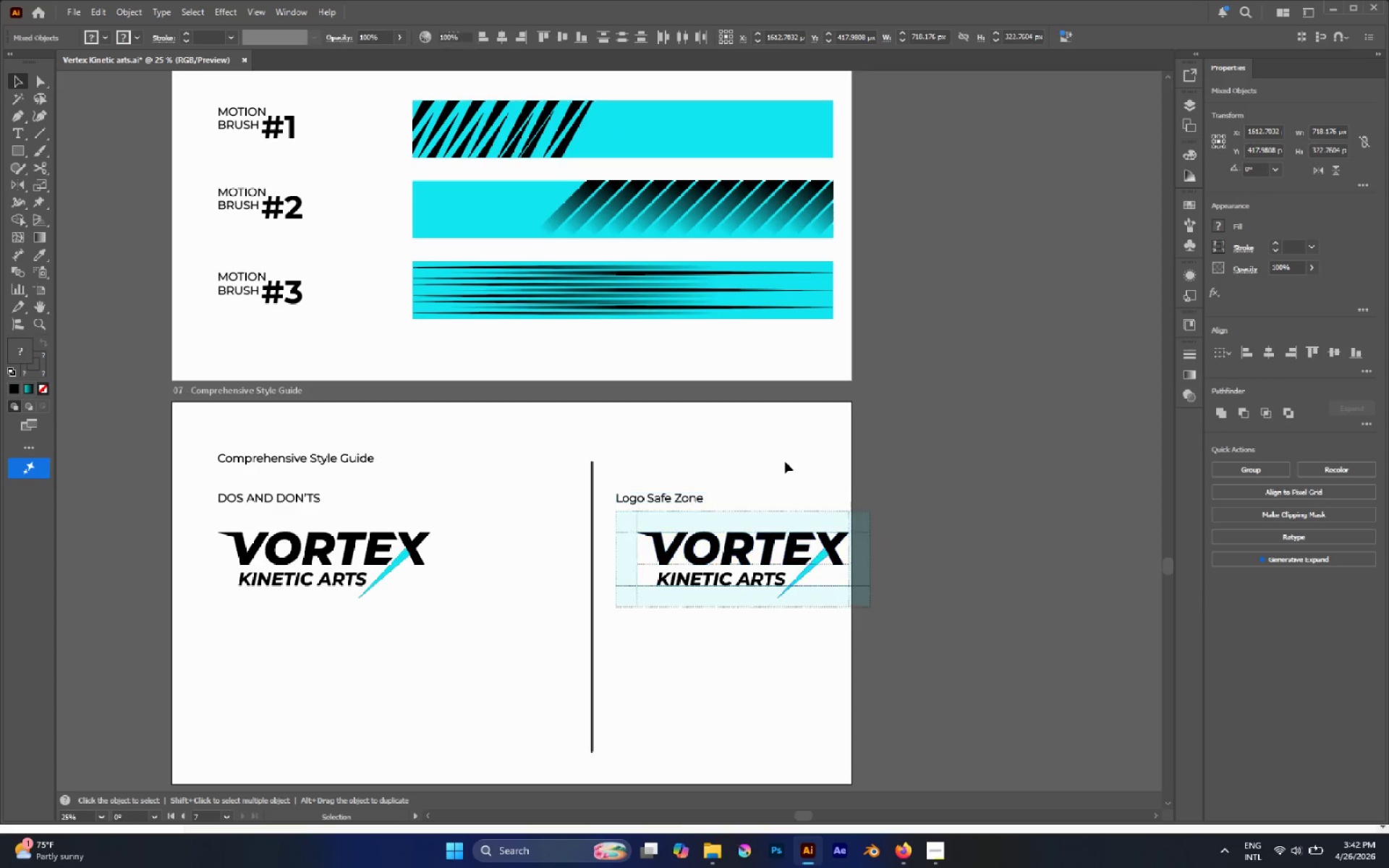 
hold_key(key=ShiftLeft, duration=1.22)
 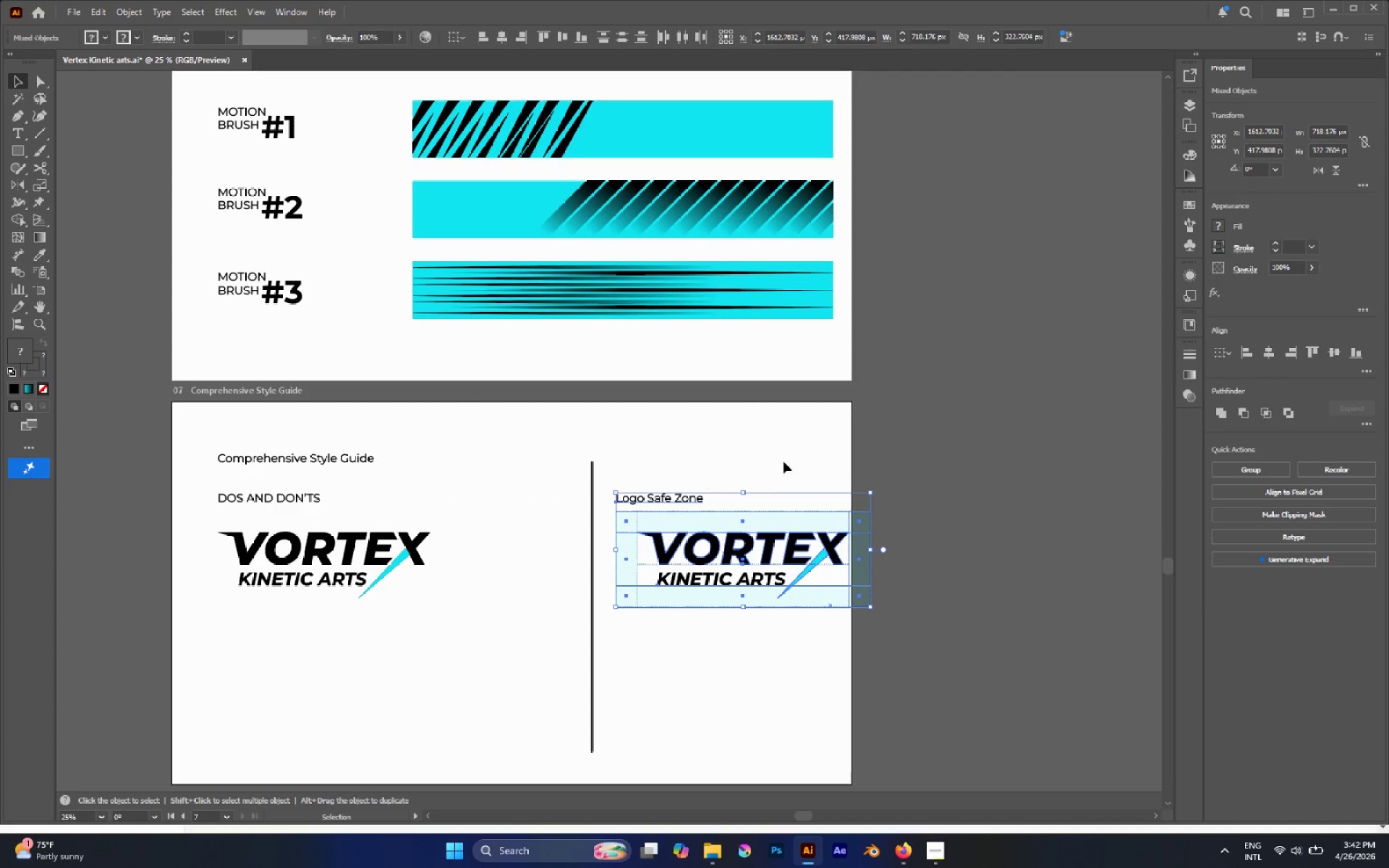 
left_click([785, 461])
 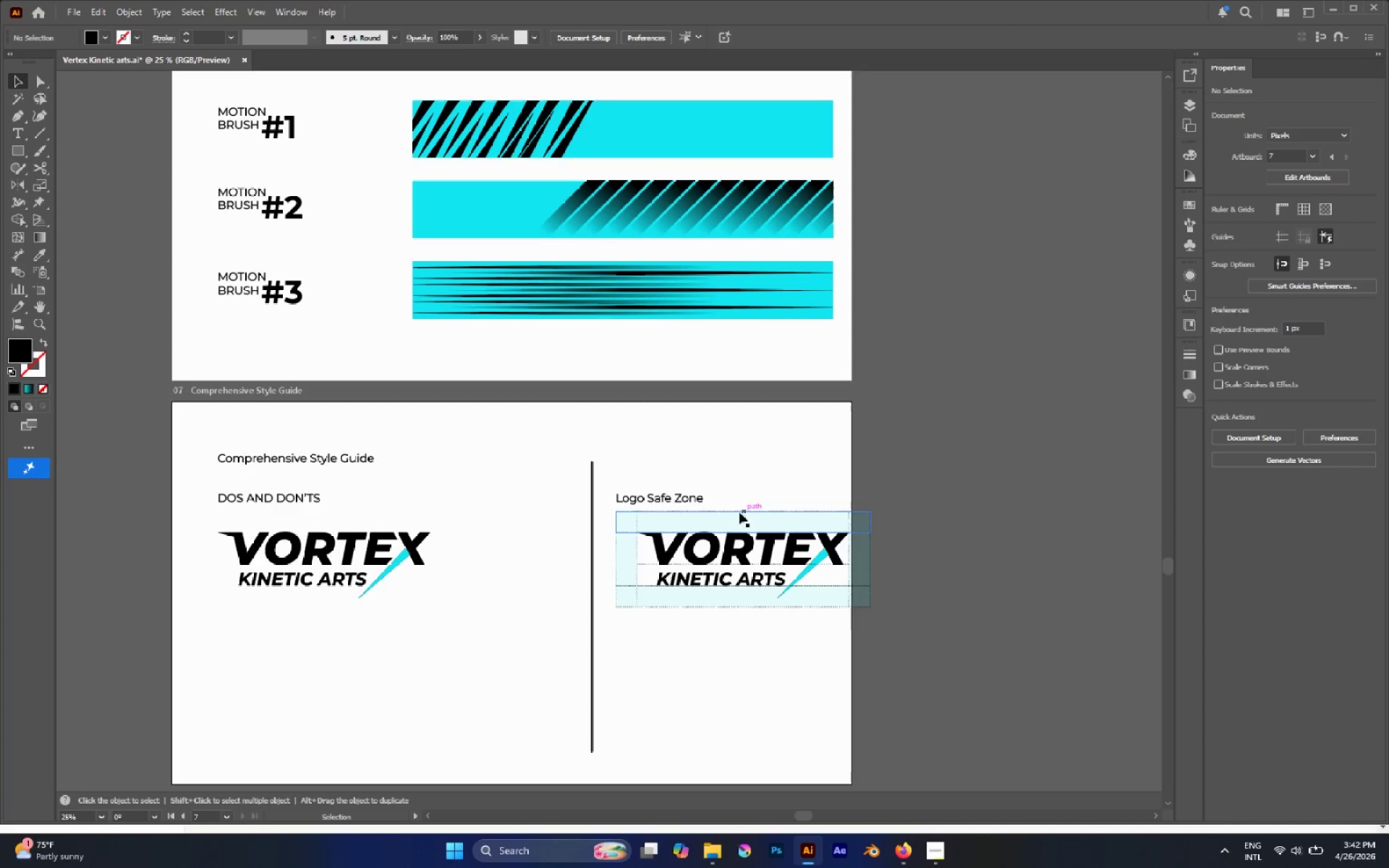 
left_click([727, 518])
 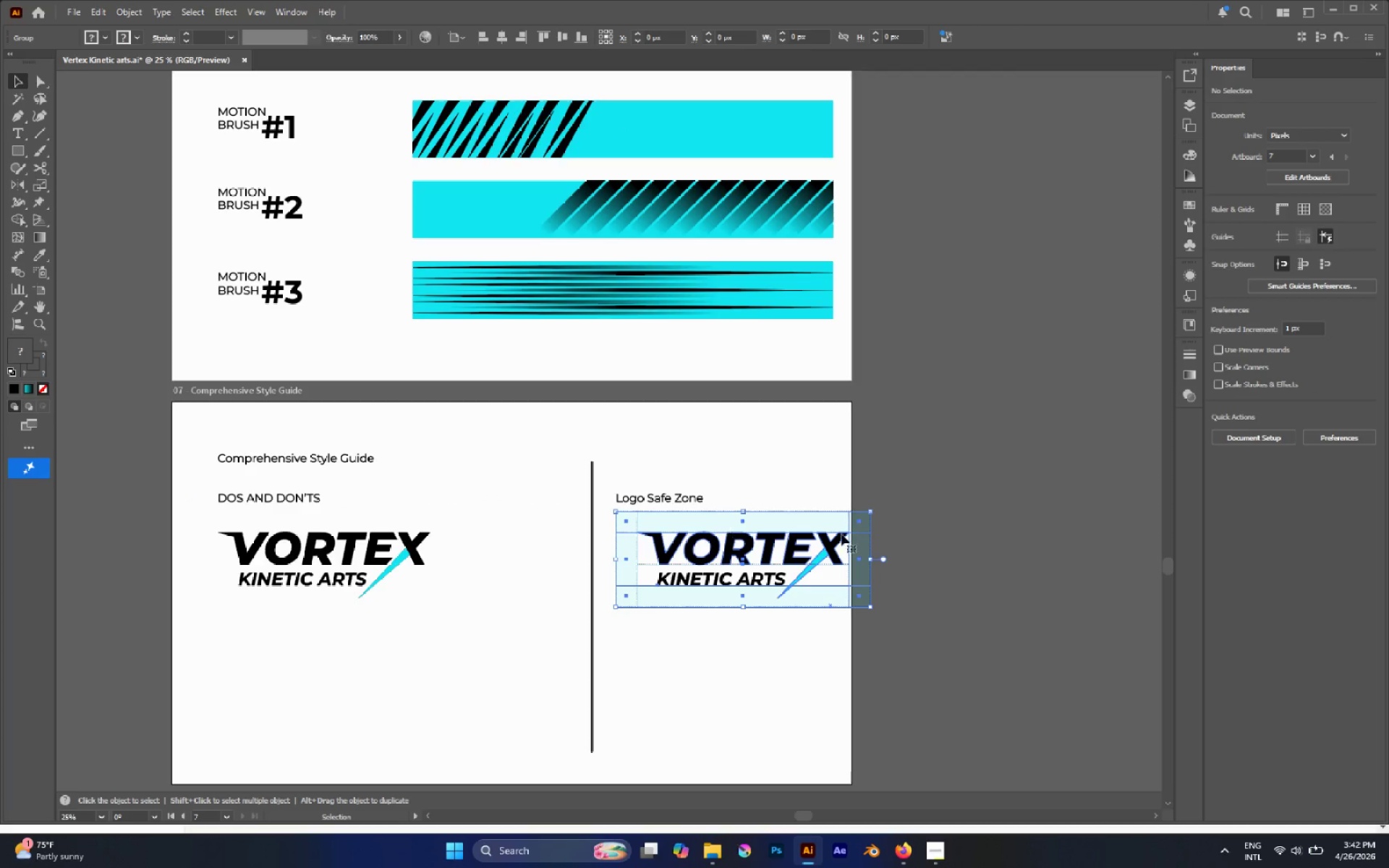 
hold_key(key=ShiftLeft, duration=4.08)
left_click_drag(start_coordinate=[873, 558], to_coordinate=[816, 554])
 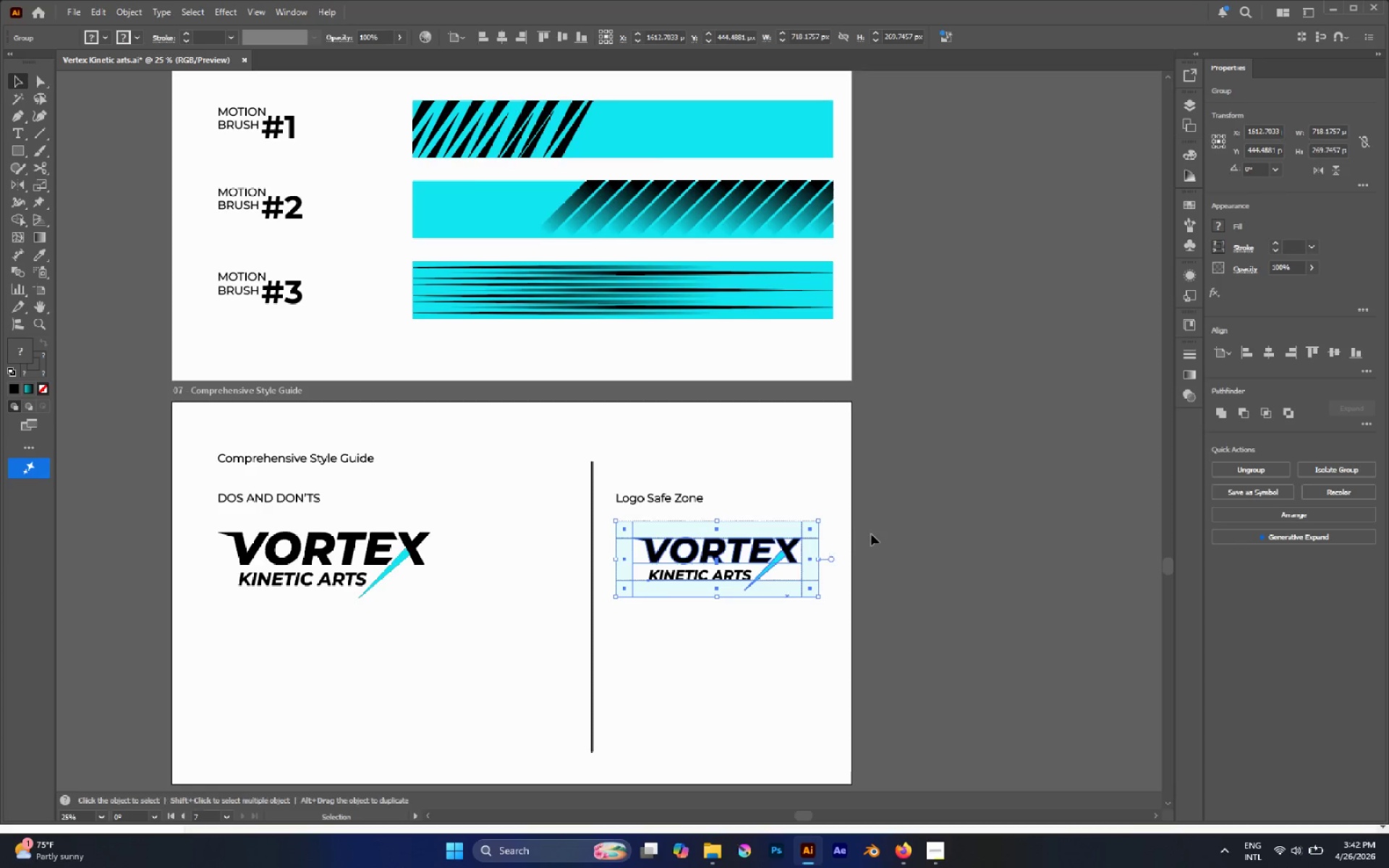 
left_click([872, 533])
 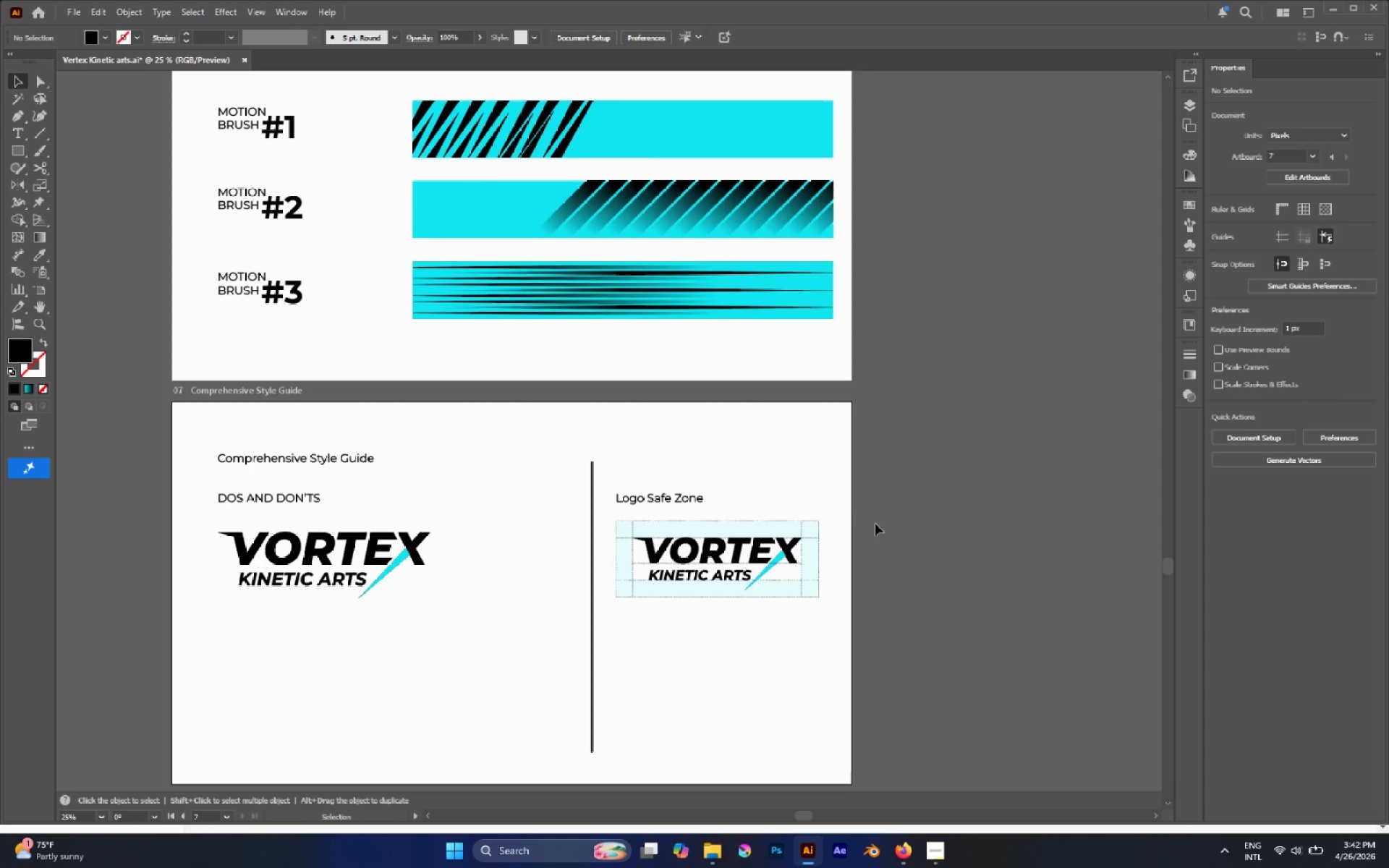 
scroll: coordinate [823, 488], scroll_direction: up, amount: 2.0
 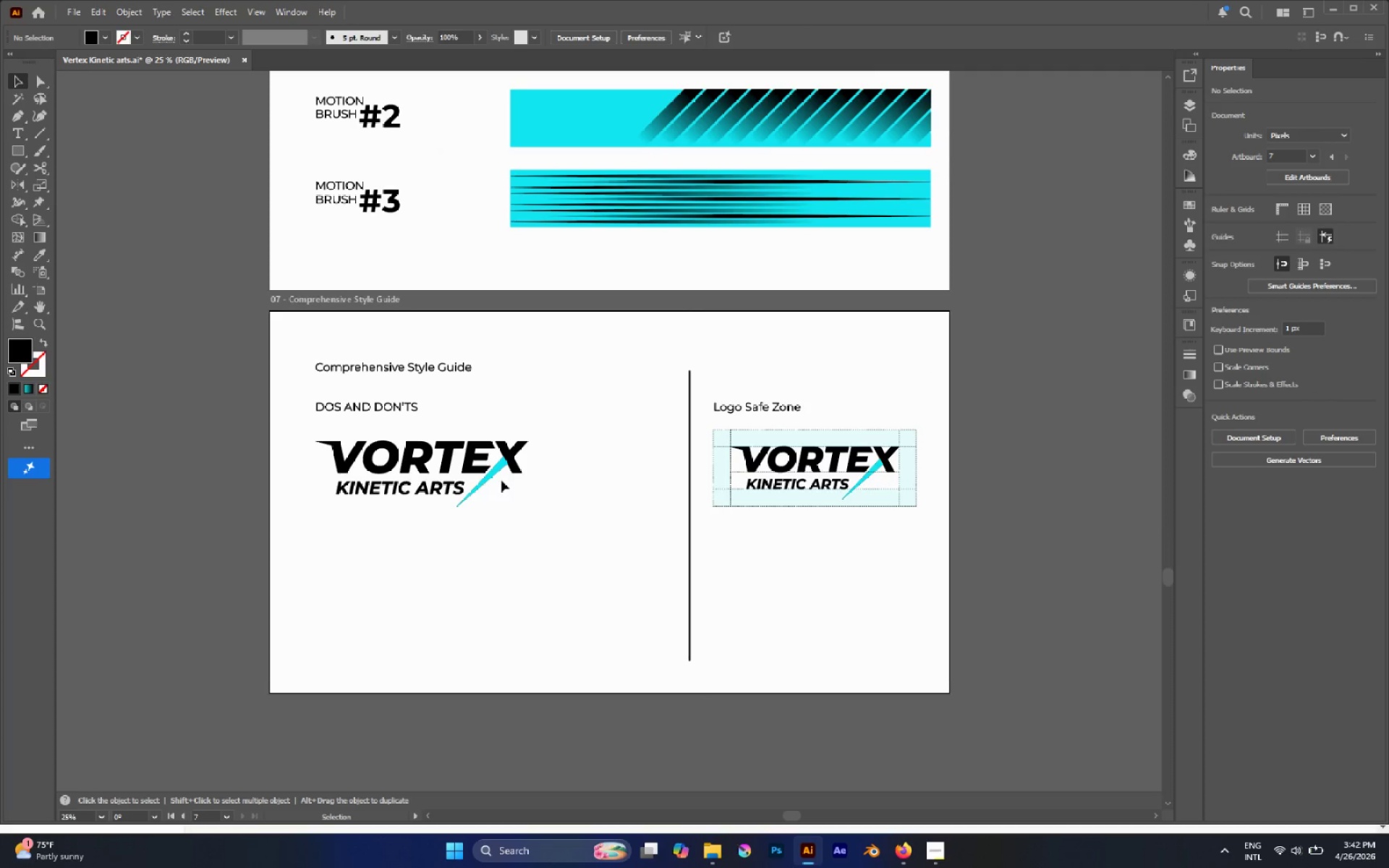 
hold_key(key=AltLeft, duration=0.7)
scroll: coordinate [378, 477], scroll_direction: up, amount: 2.0
 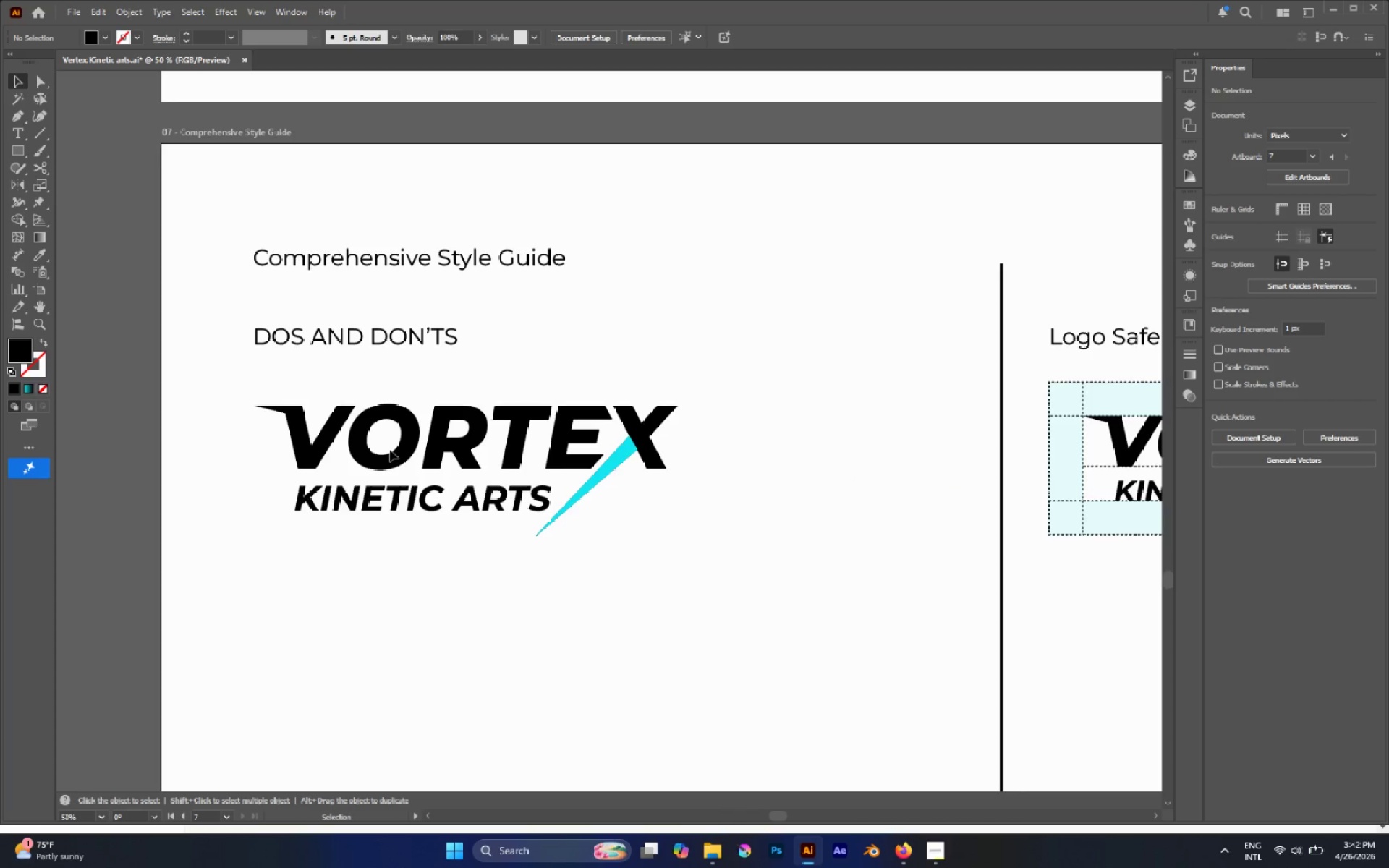 
left_click([390, 452])
 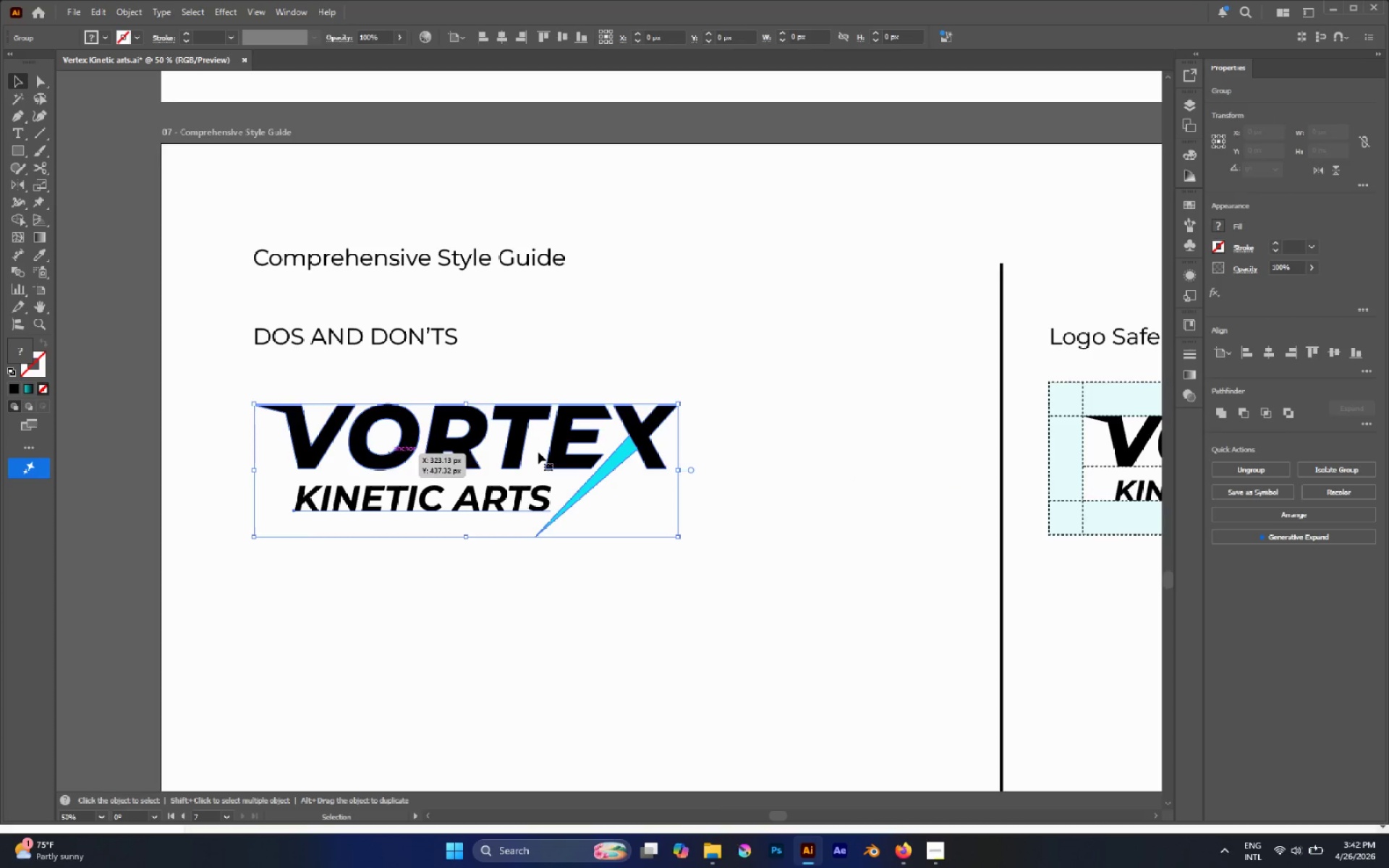 
hold_key(key=ShiftLeft, duration=3.14)
left_click_drag(start_coordinate=[674, 466], to_coordinate=[538, 461])
 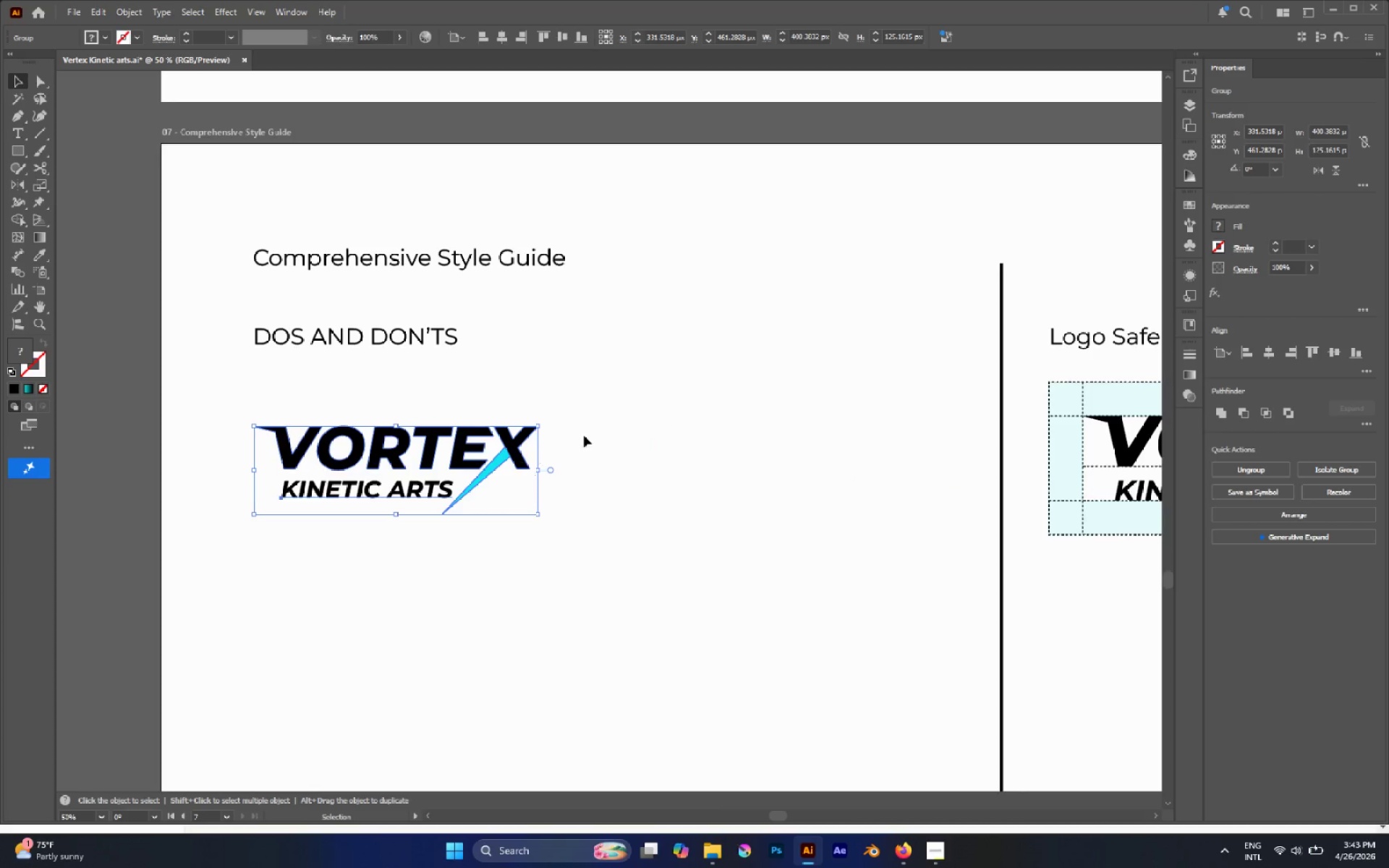 
left_click([732, 386])
 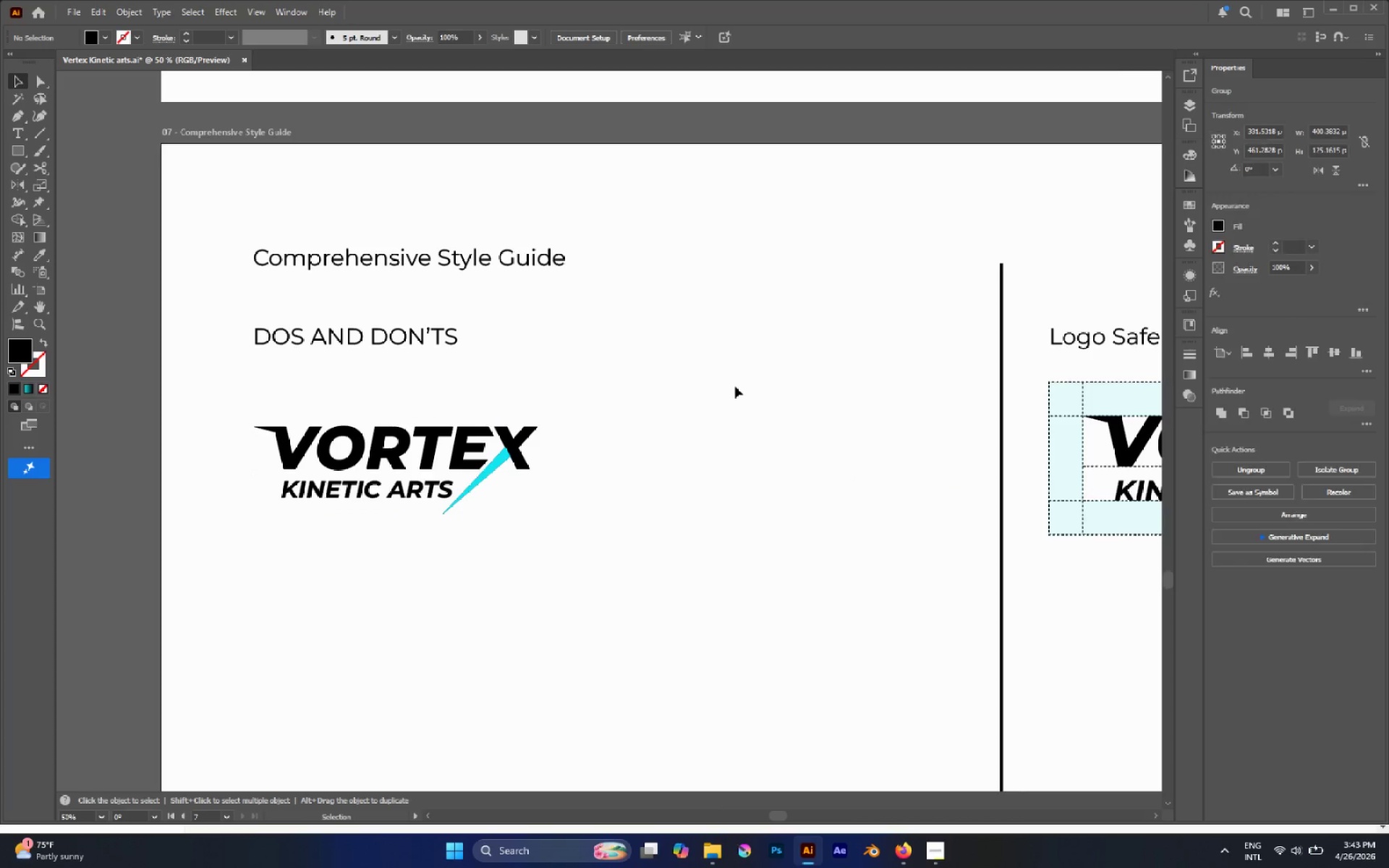 
hold_key(key=AltLeft, duration=0.34)
 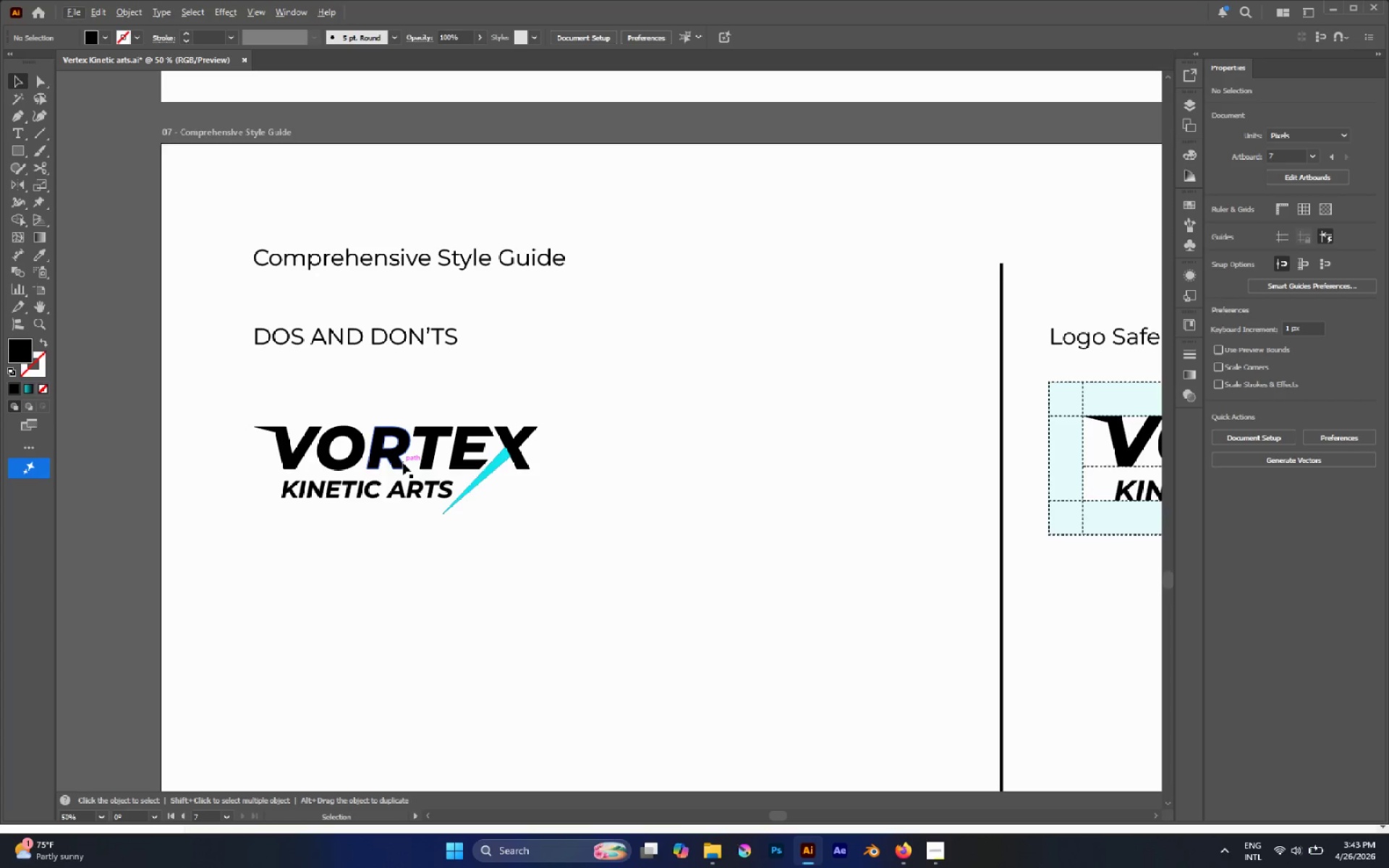 
left_click([402, 463])
 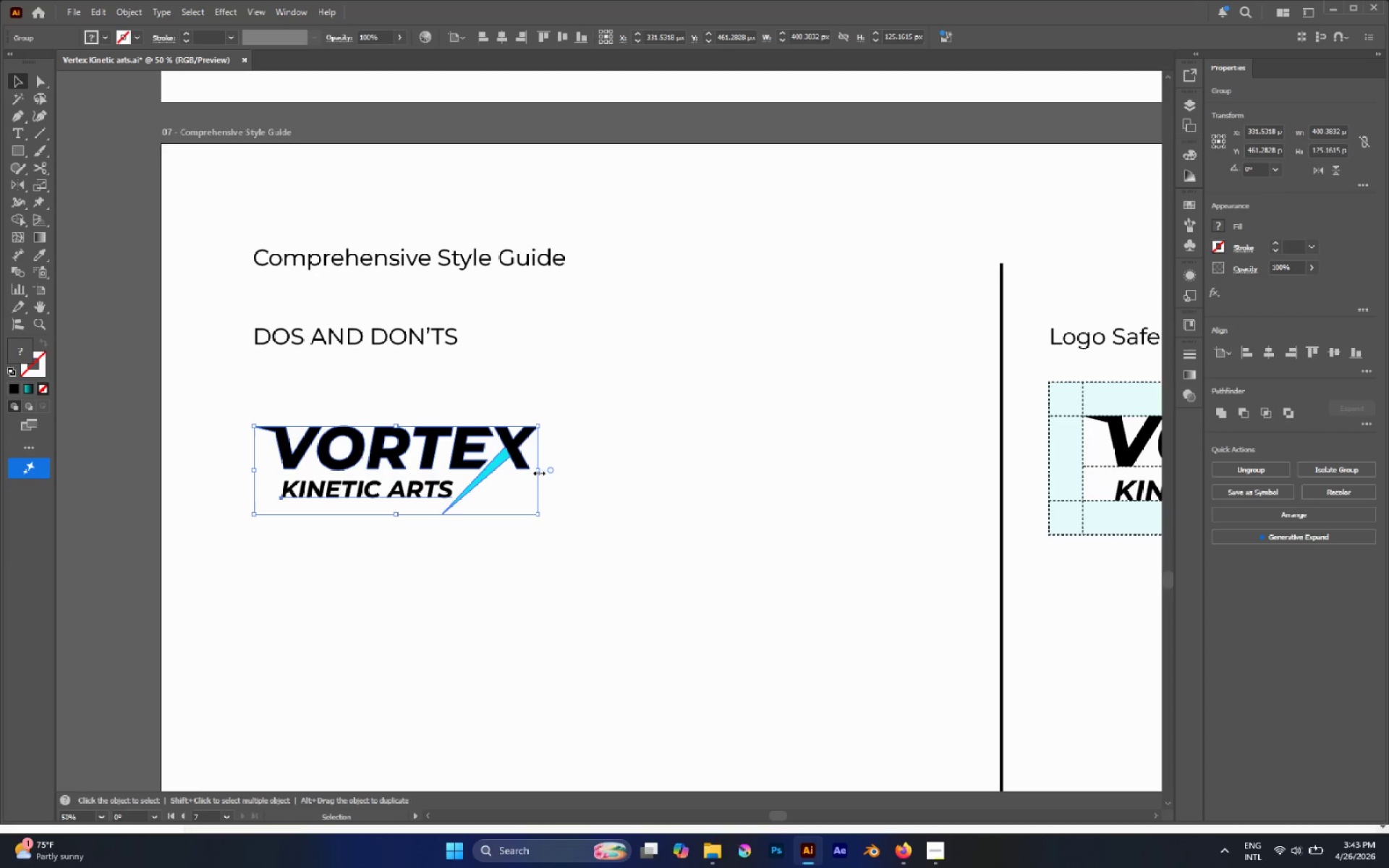 
left_click_drag(start_coordinate=[538, 472], to_coordinate=[620, 456])
 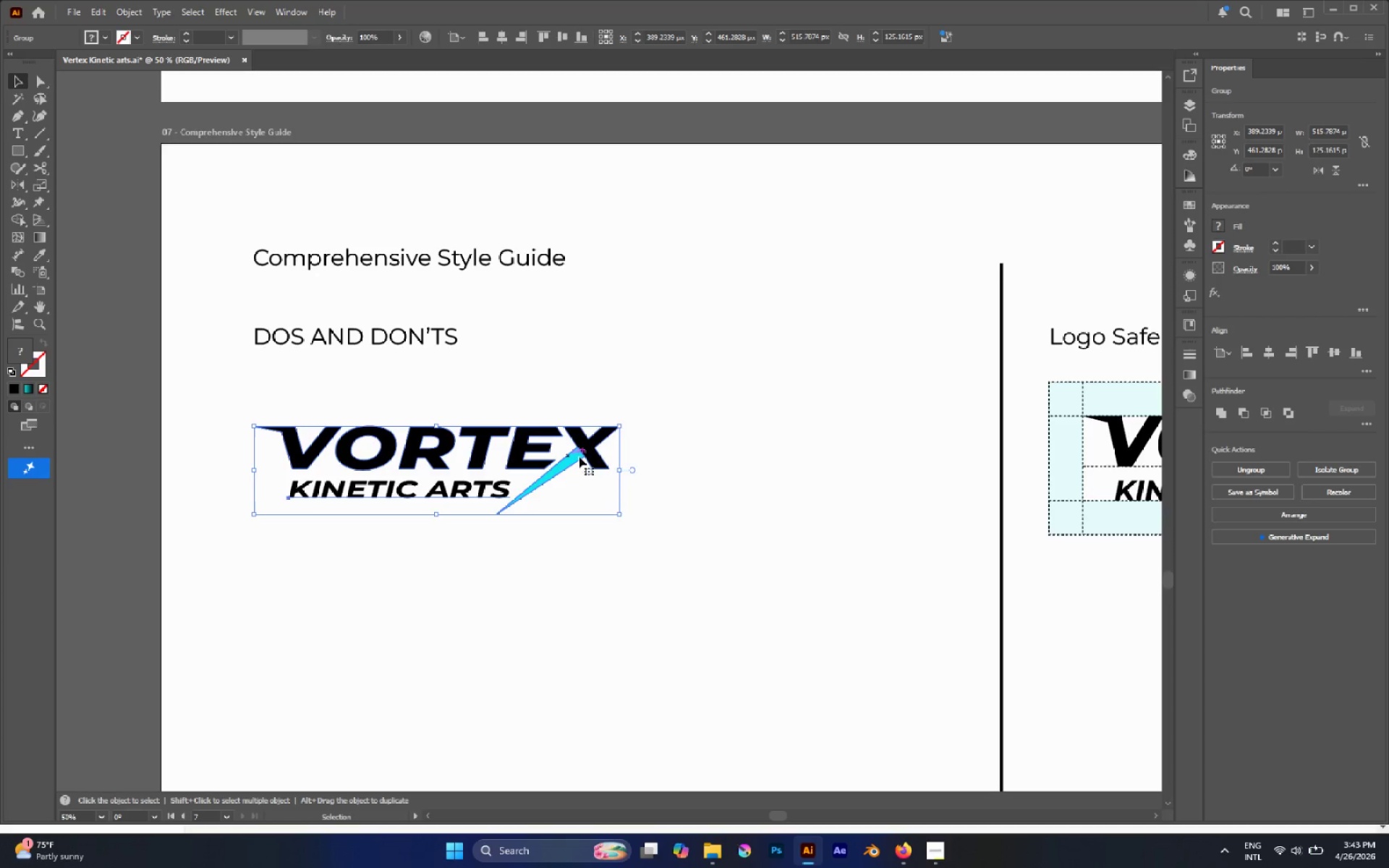 
hold_key(key=ShiftLeft, duration=1.33)
 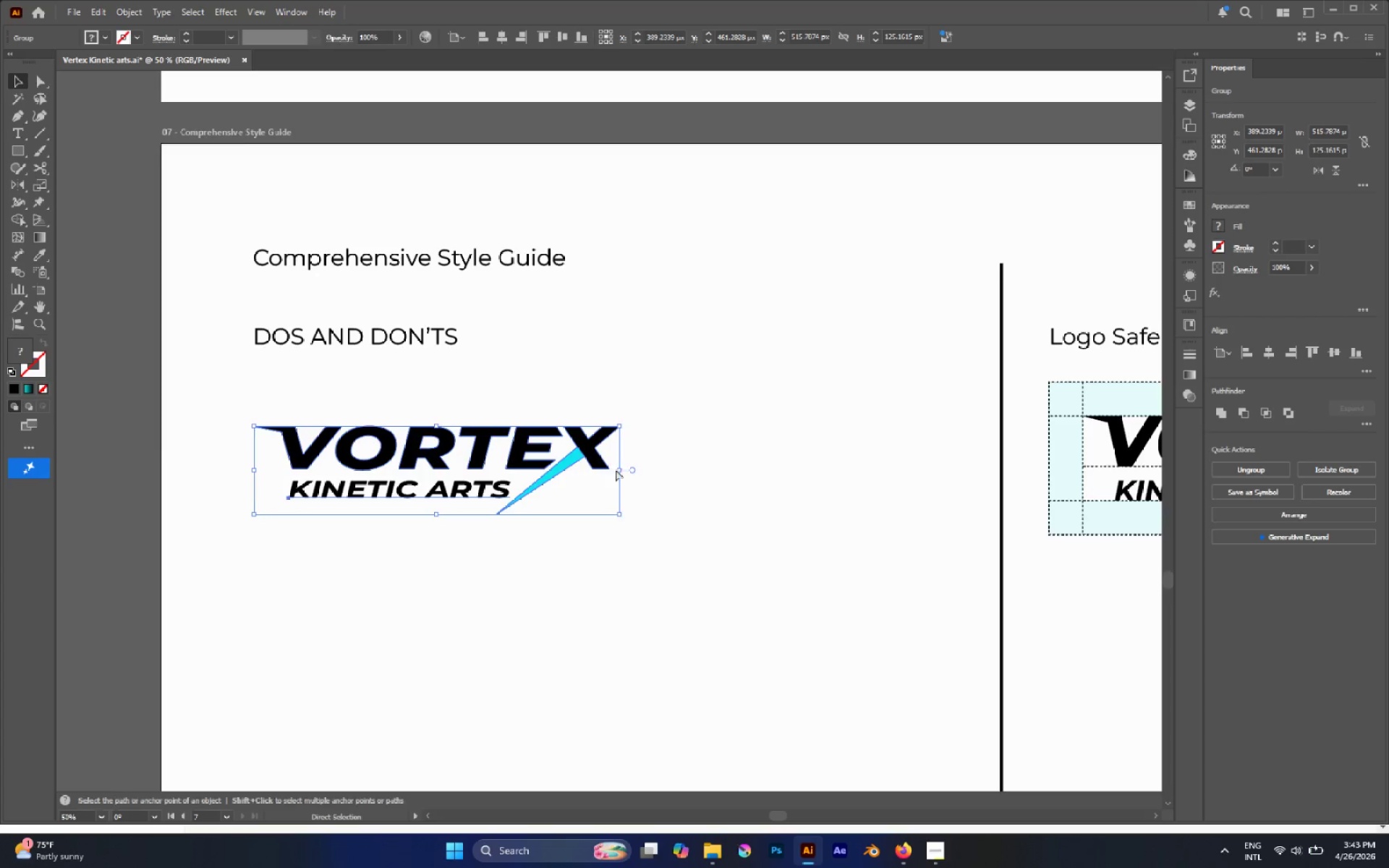 
key(Control+Z)
 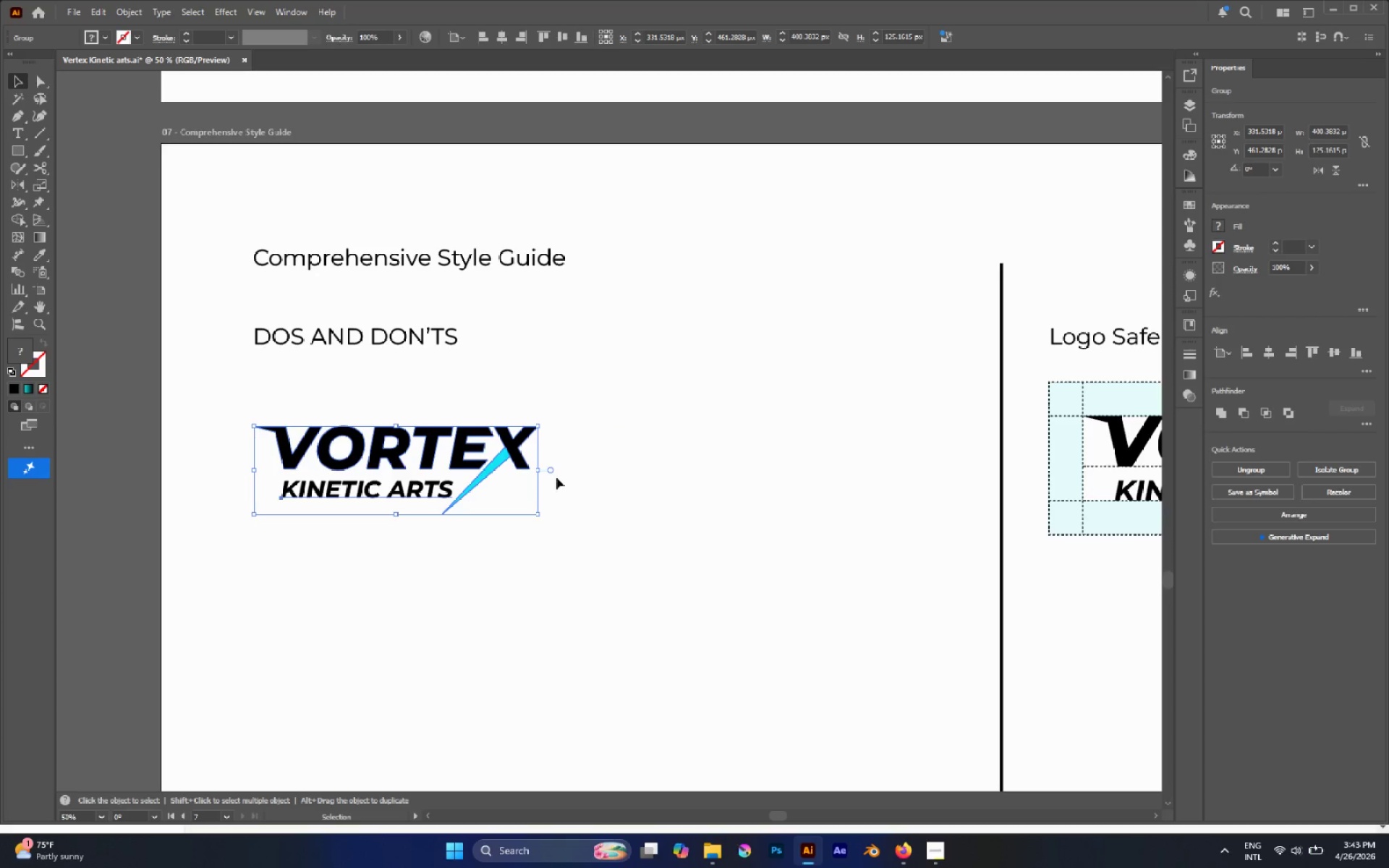 
hold_key(key=ShiftLeft, duration=1.49)
left_click_drag(start_coordinate=[540, 472], to_coordinate=[464, 464])
 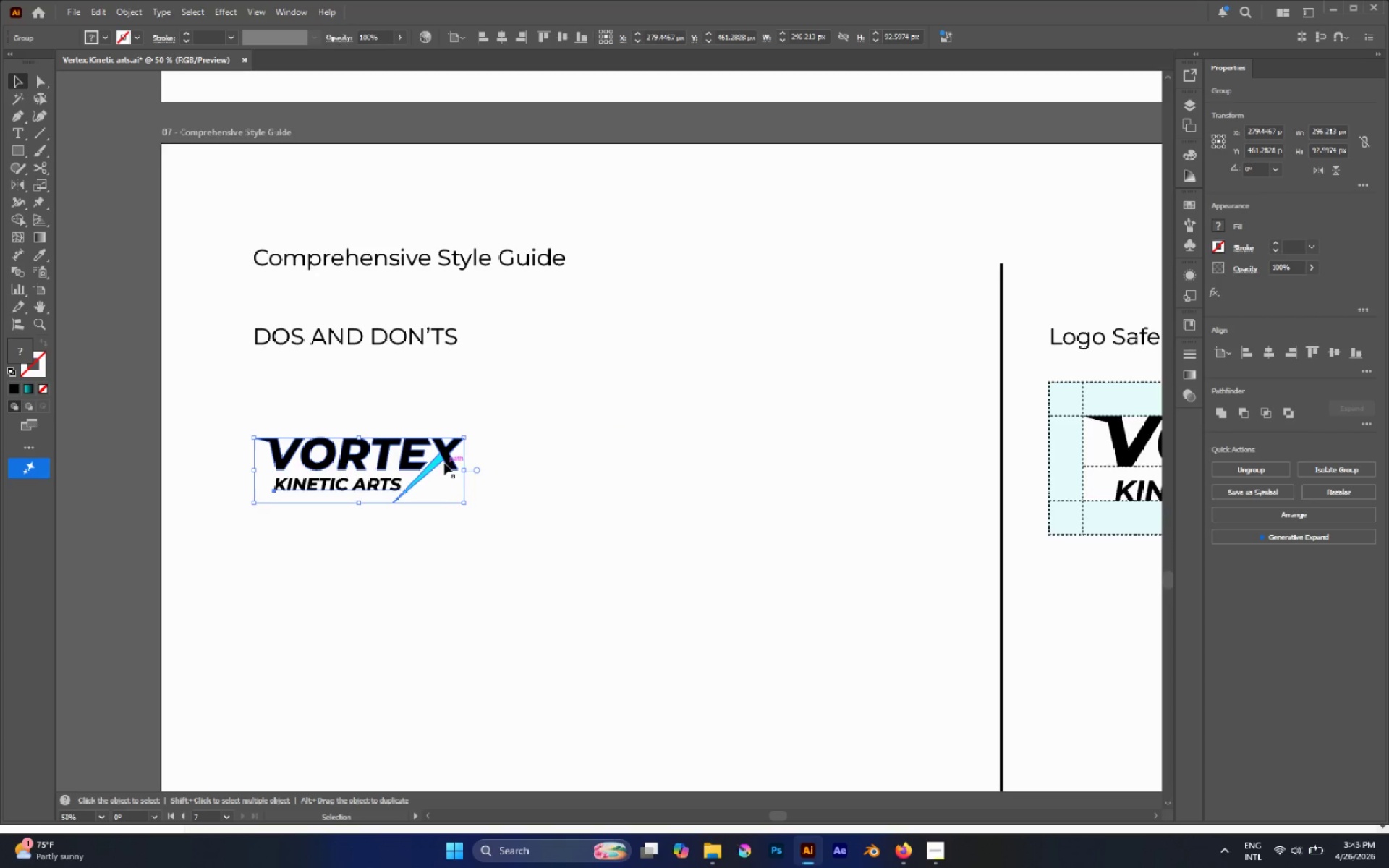 
hold_key(key=AltLeft, duration=1.83)
left_click_drag(start_coordinate=[437, 462], to_coordinate=[697, 458])
 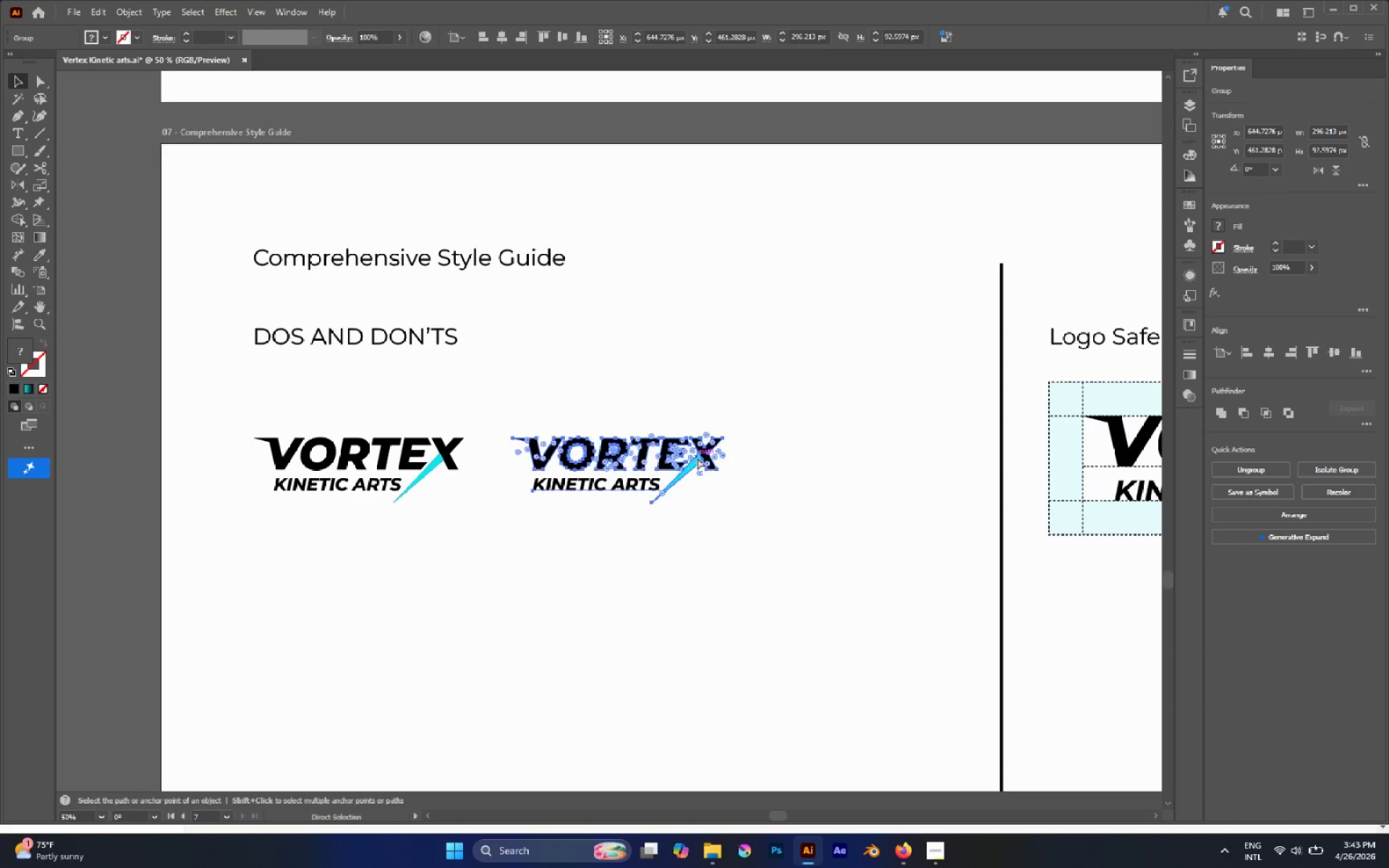 
hold_key(key=ShiftLeft, duration=1.49)
 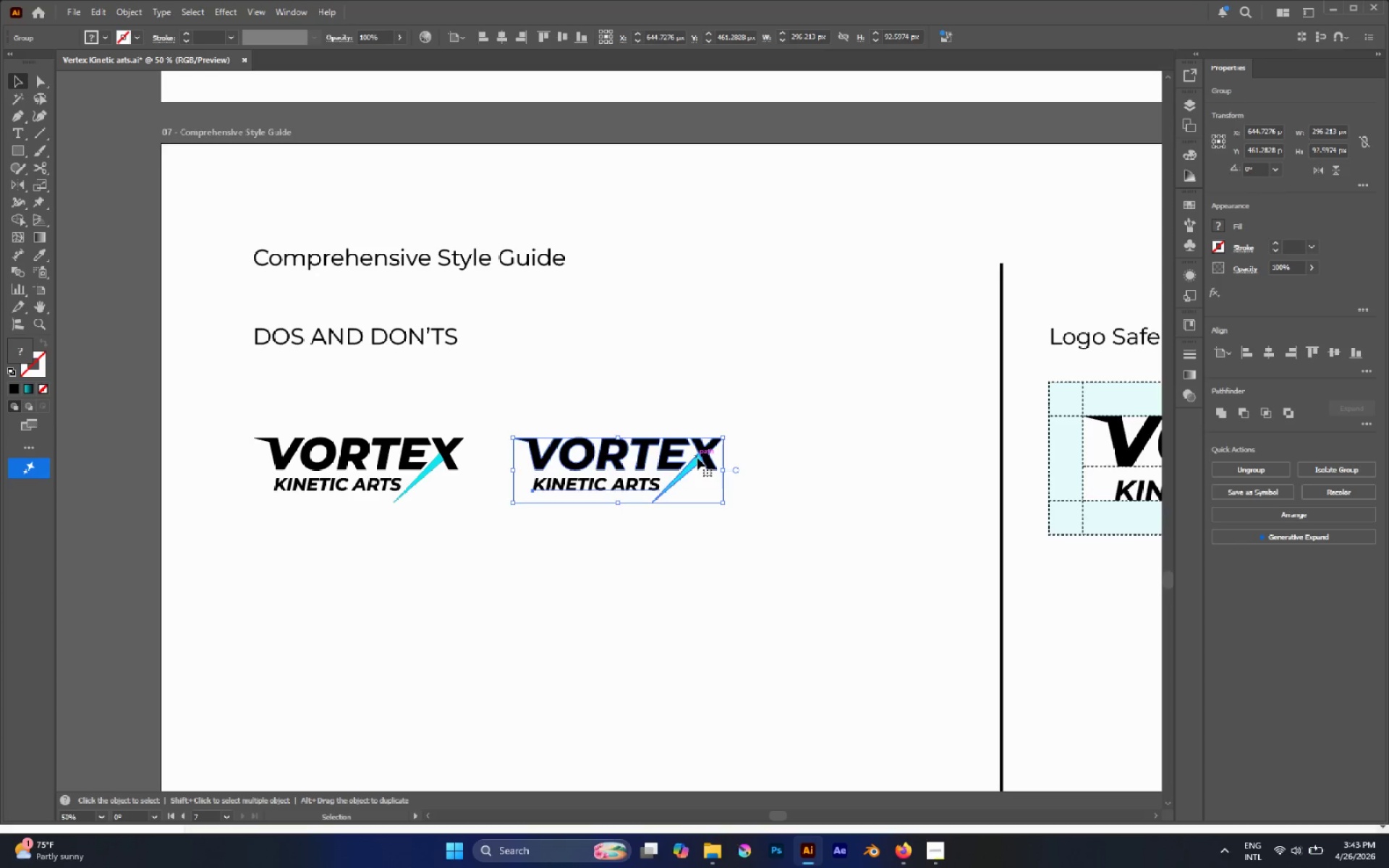 
key(Control+D)
 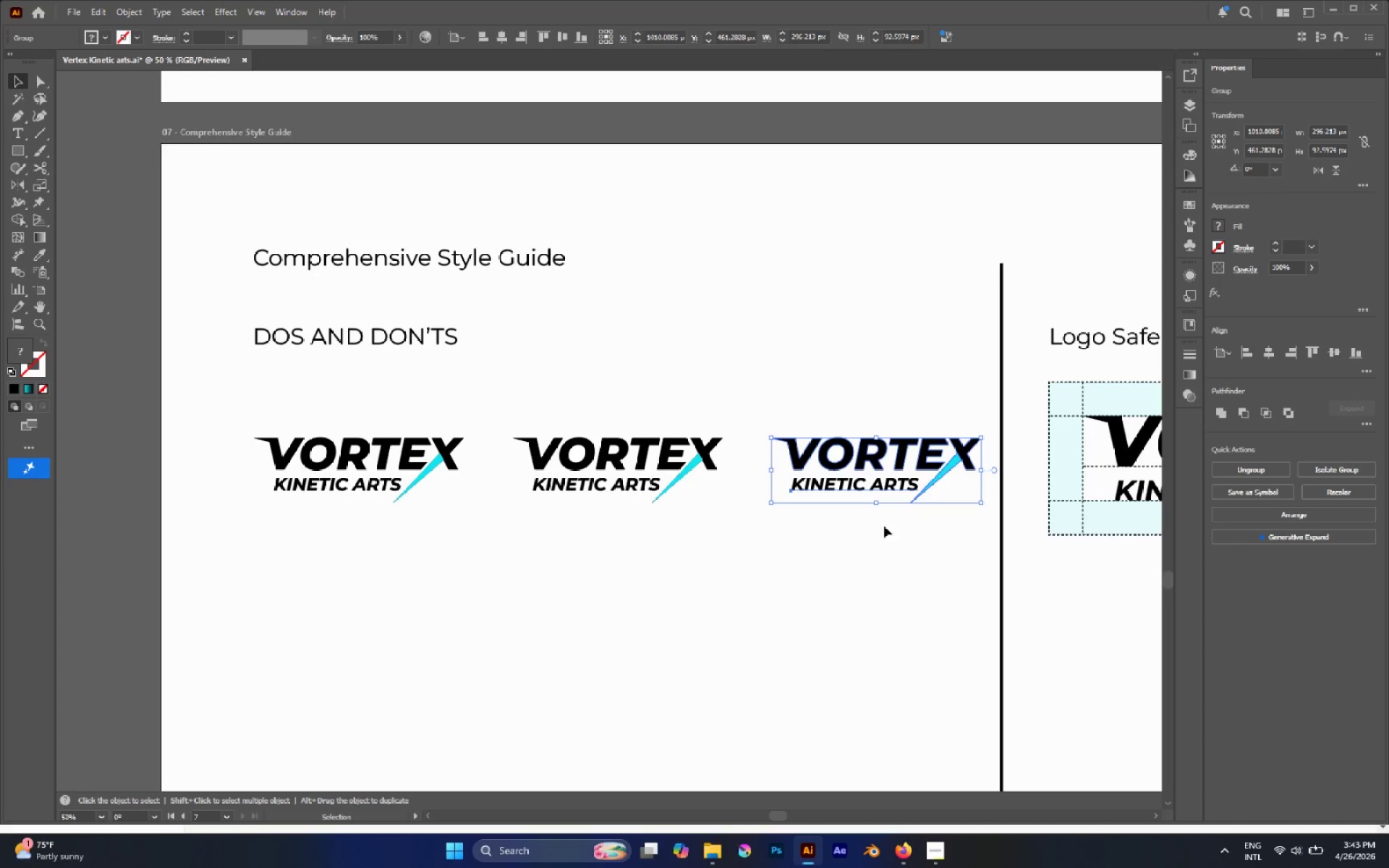 
left_click([885, 527])
 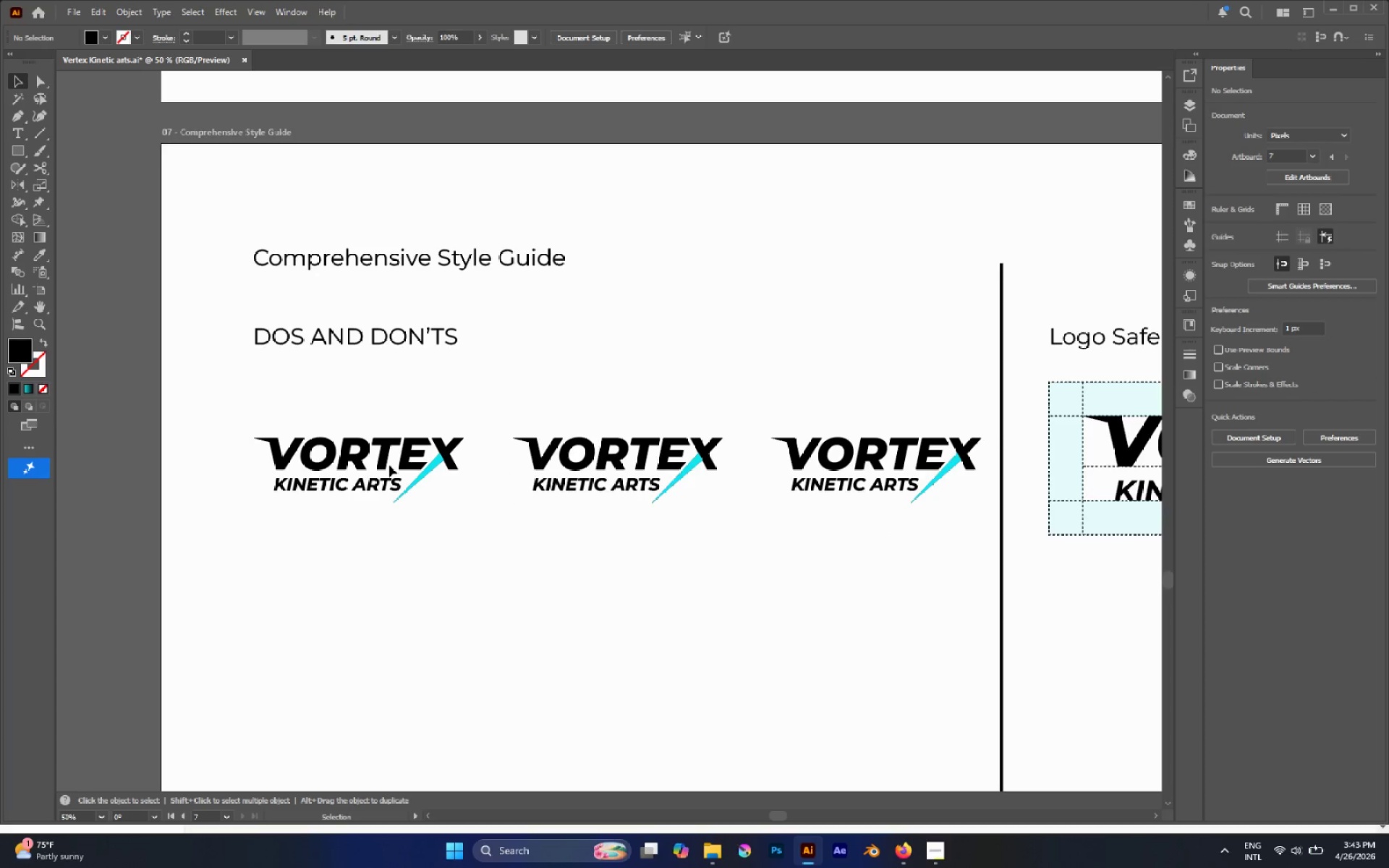 
double_click([385, 463])
 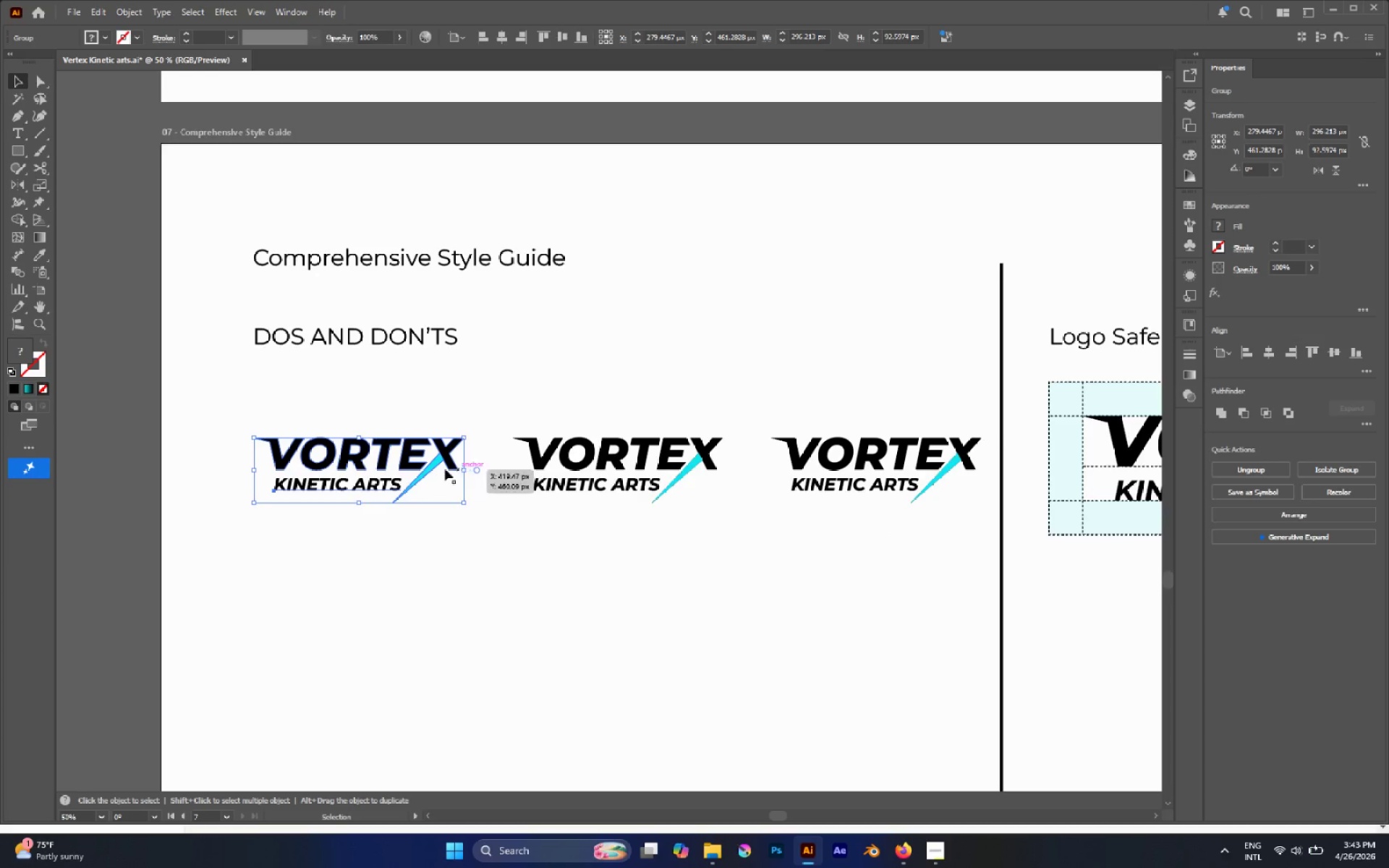 
hold_key(key=AltLeft, duration=1.98)
left_click_drag(start_coordinate=[362, 440], to_coordinate=[360, 457])
 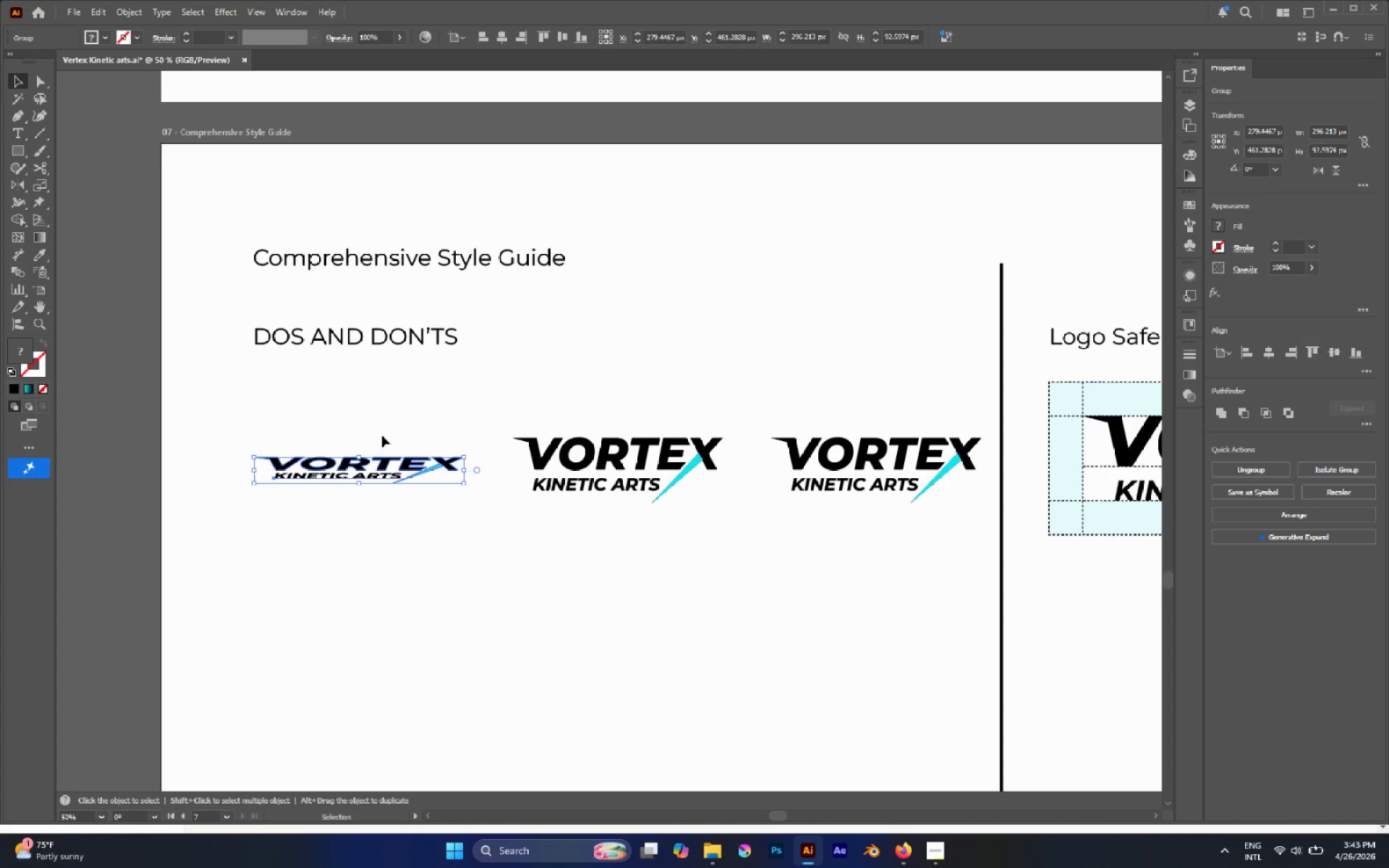 
left_click([382, 435])
 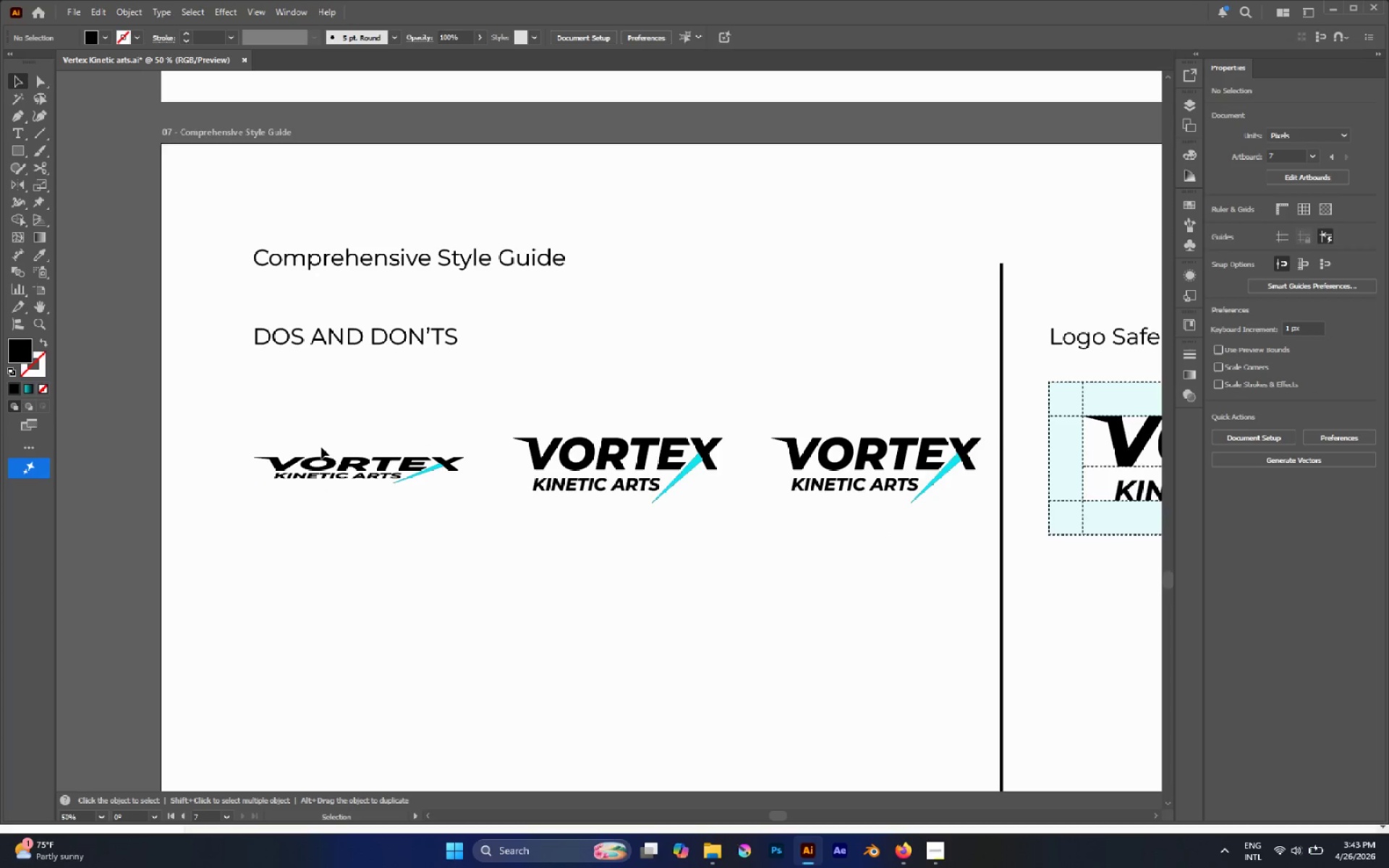 
hold_key(key=AltLeft, duration=1.44)
 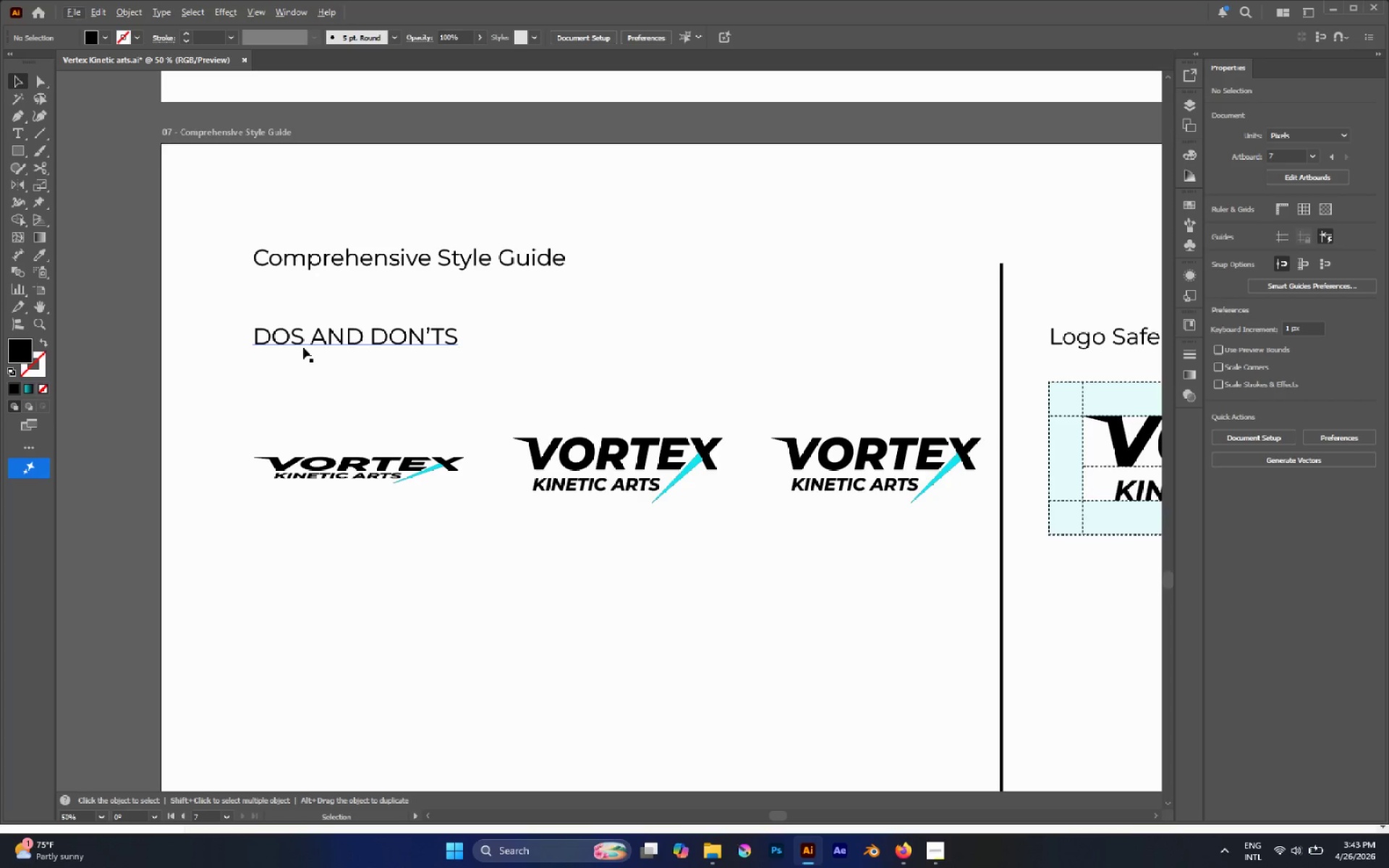 
key(Control+Z)
 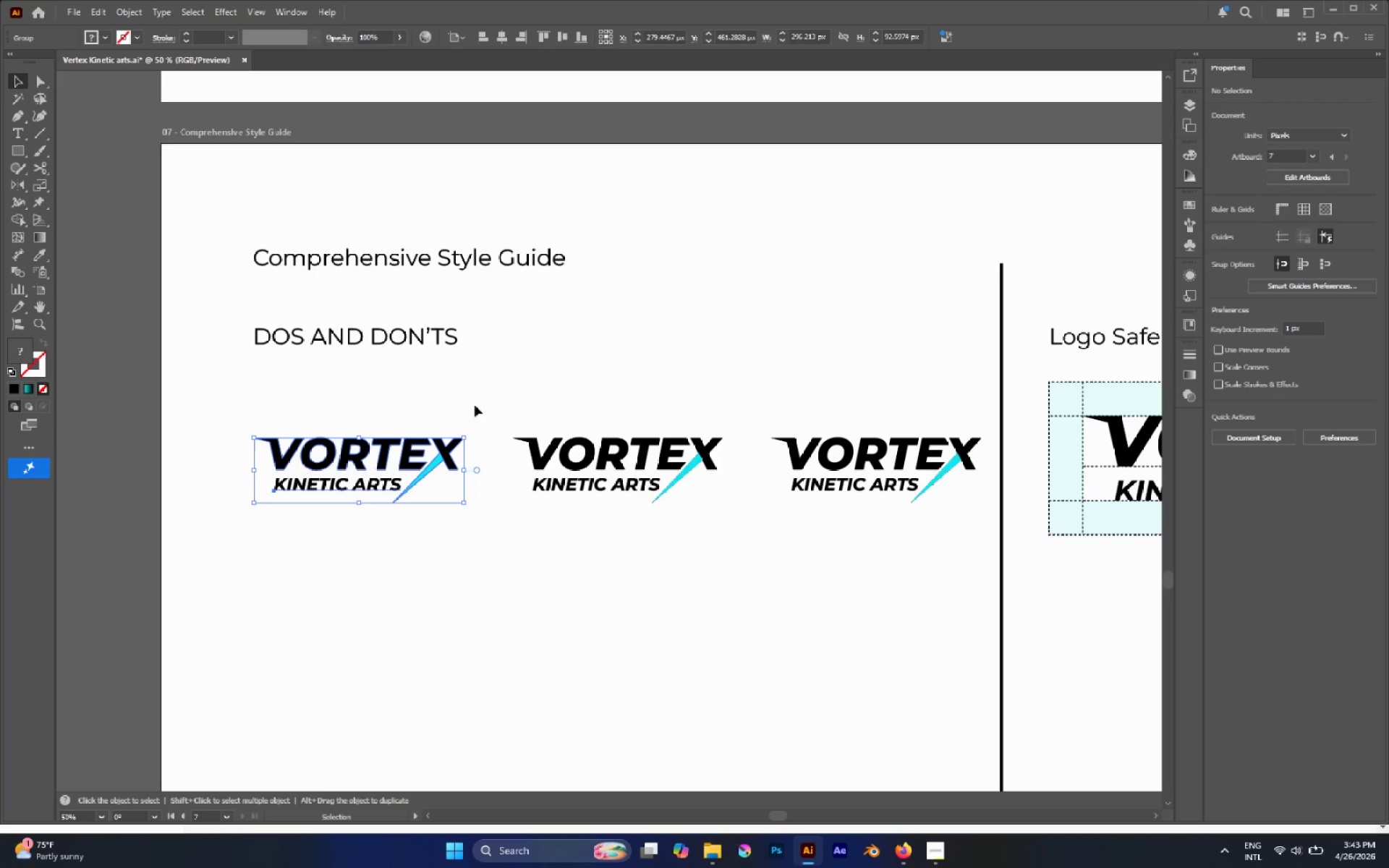 
left_click([479, 411])
 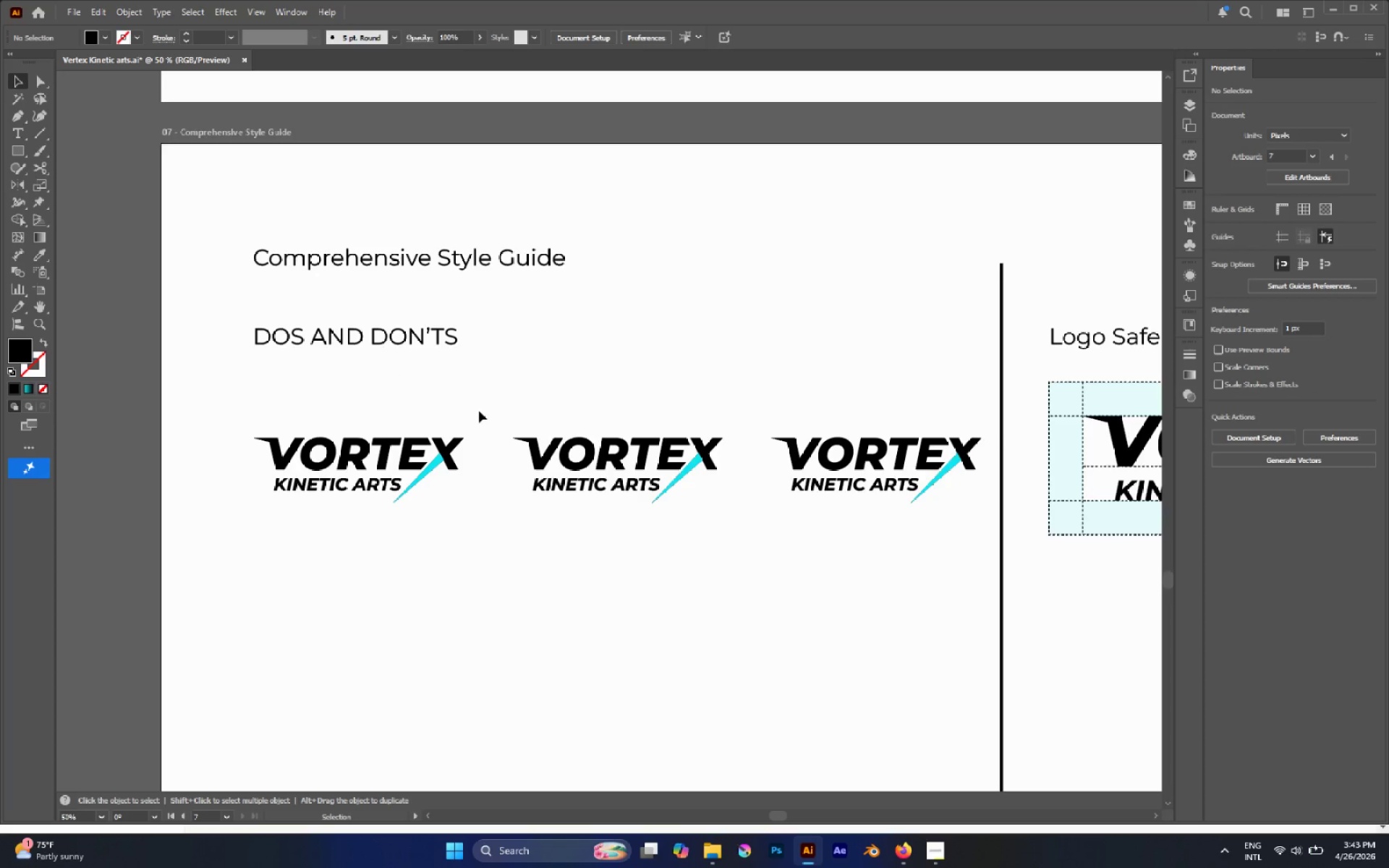 
key(M)
 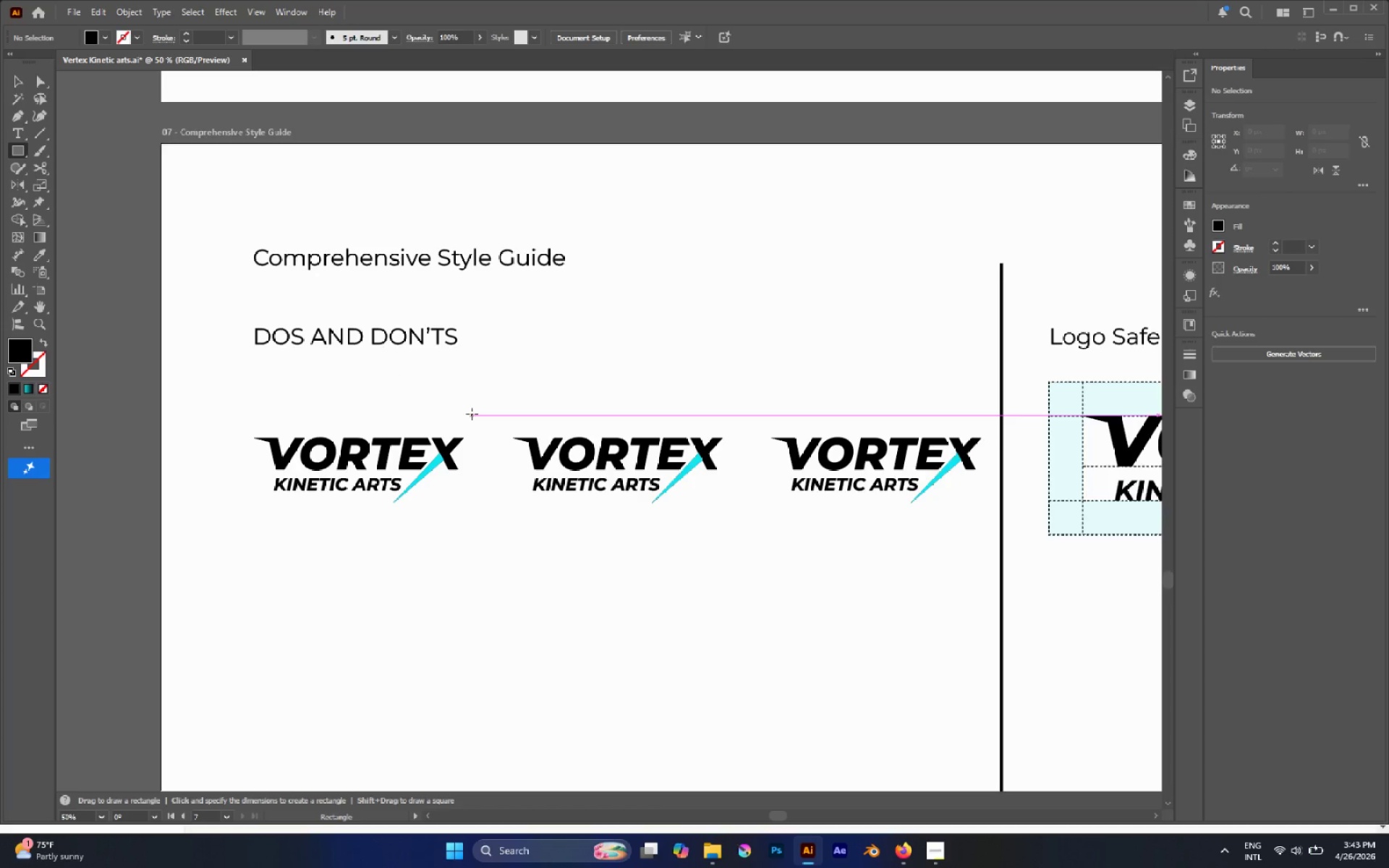 
hold_key(key=AltLeft, duration=0.5)
scroll: coordinate [472, 414], scroll_direction: down, amount: 1.0
 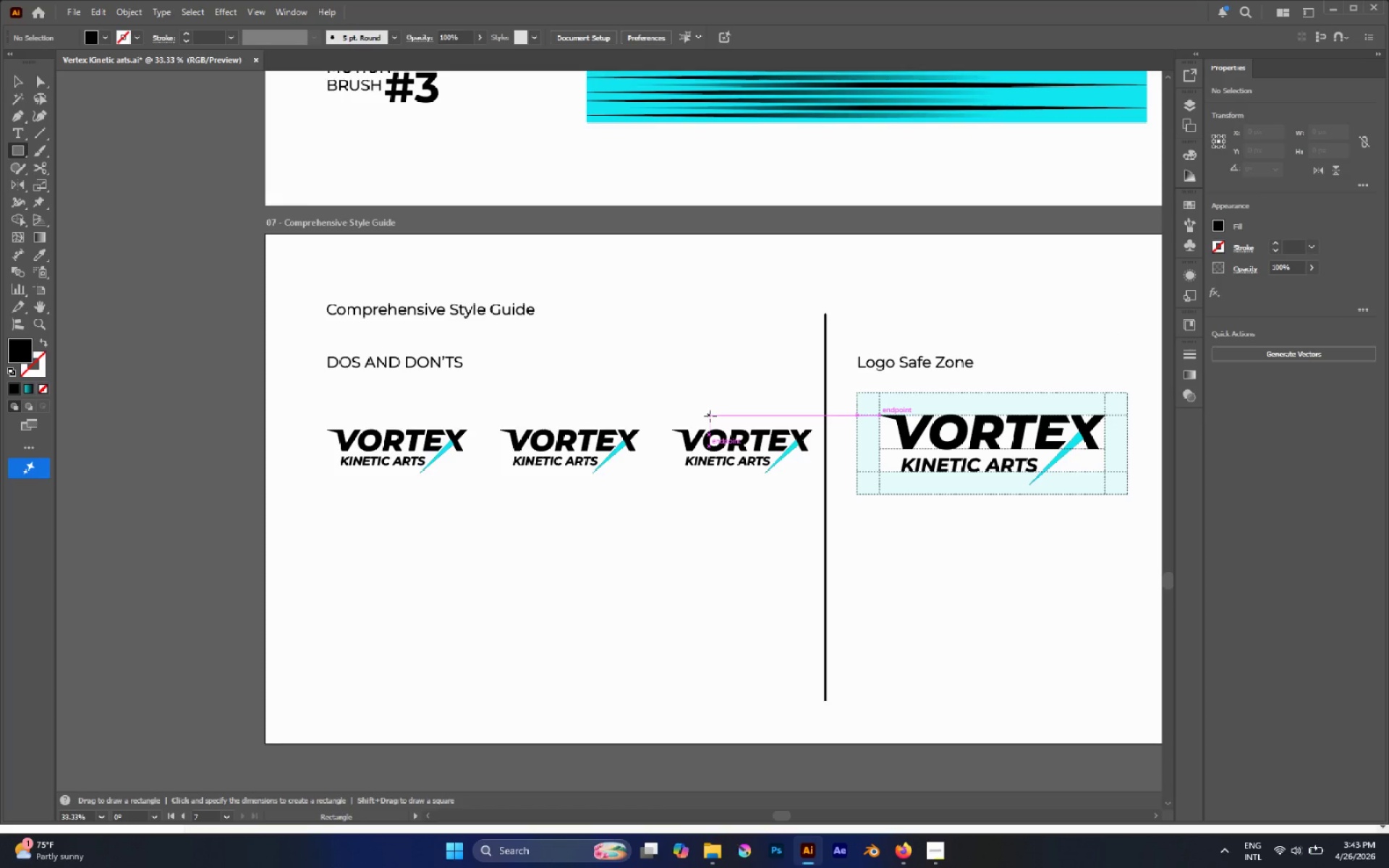 
type(vp)
 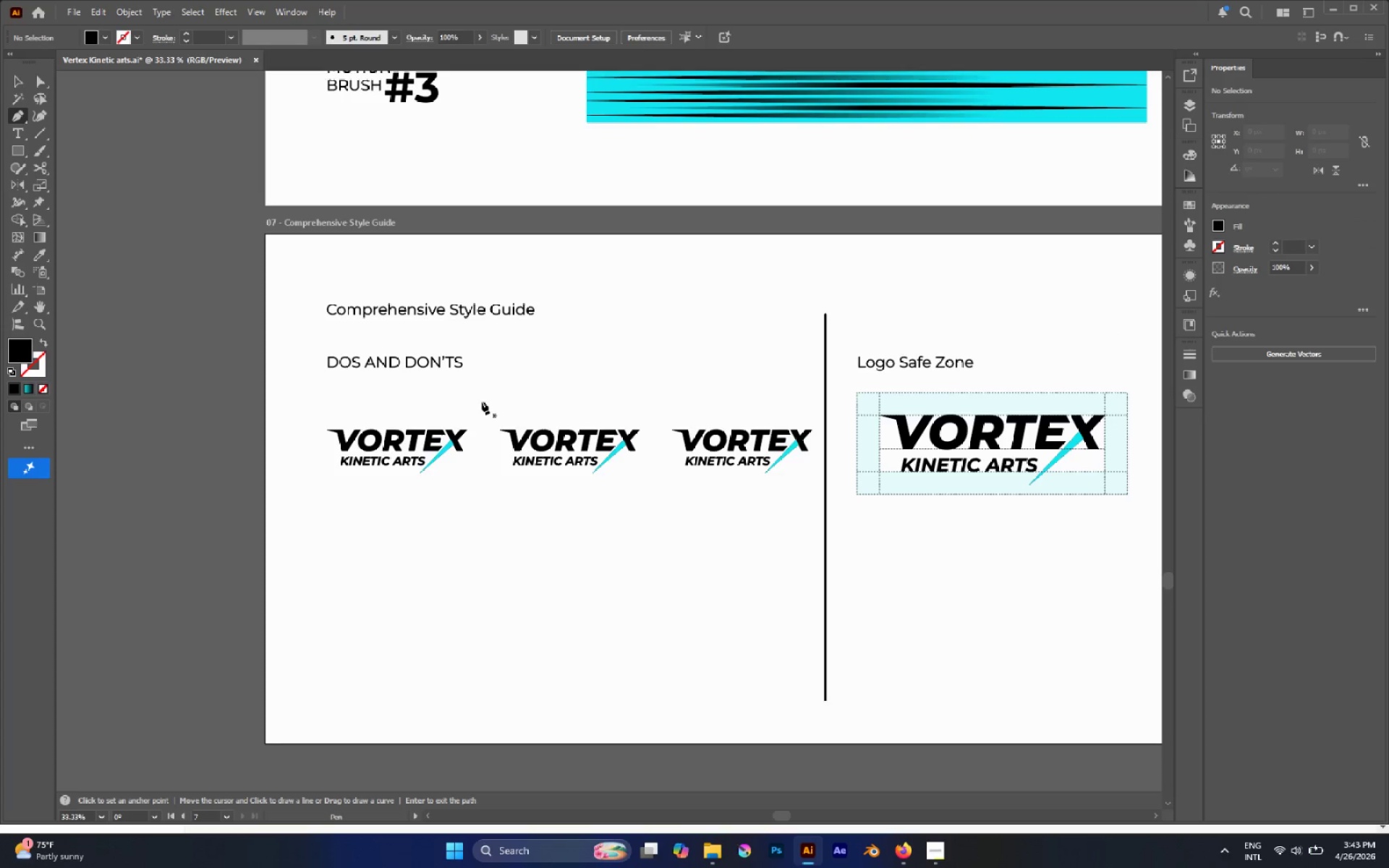 
left_click([485, 391])
 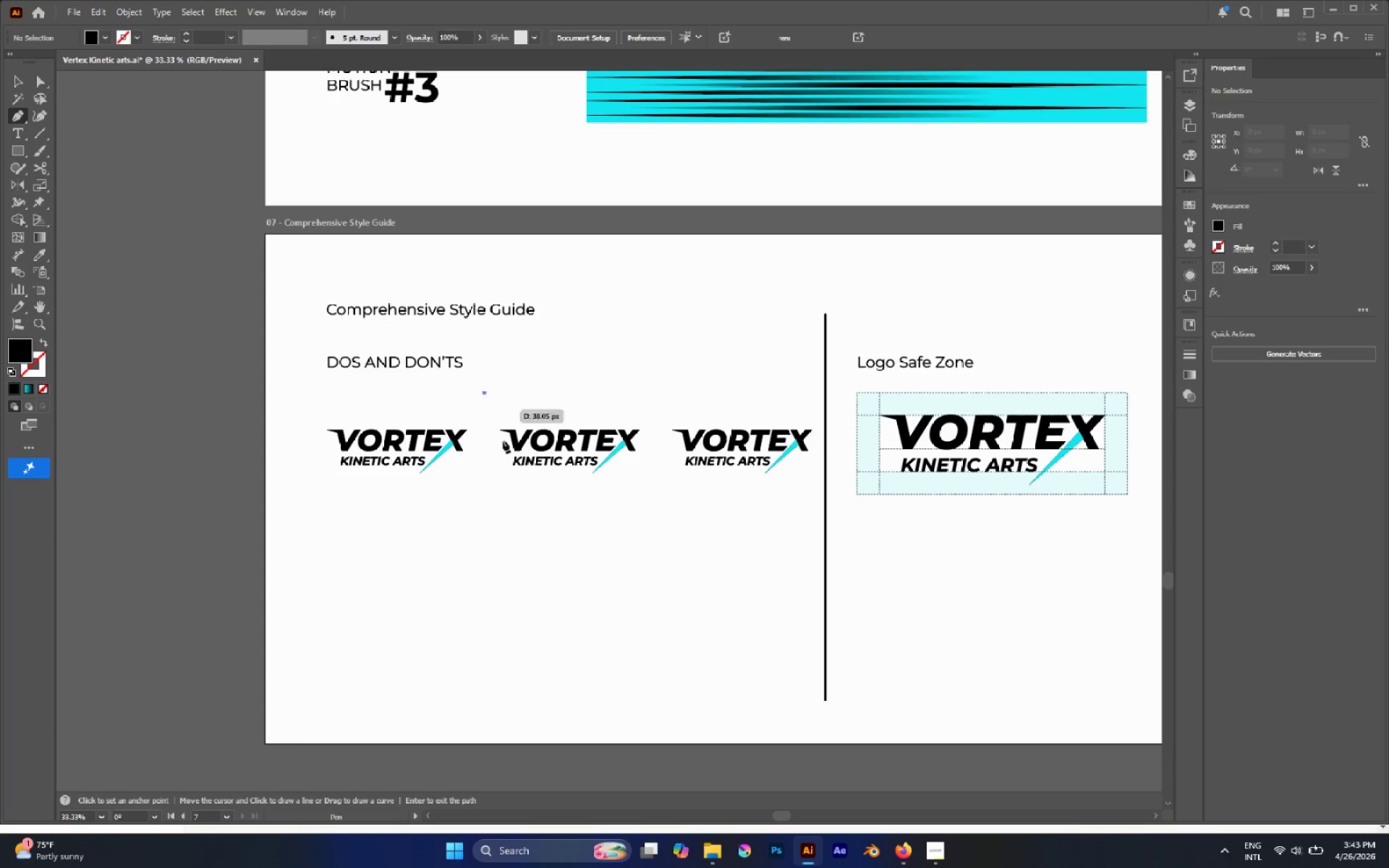 
hold_key(key=ShiftLeft, duration=2.94)
left_click([509, 651])
 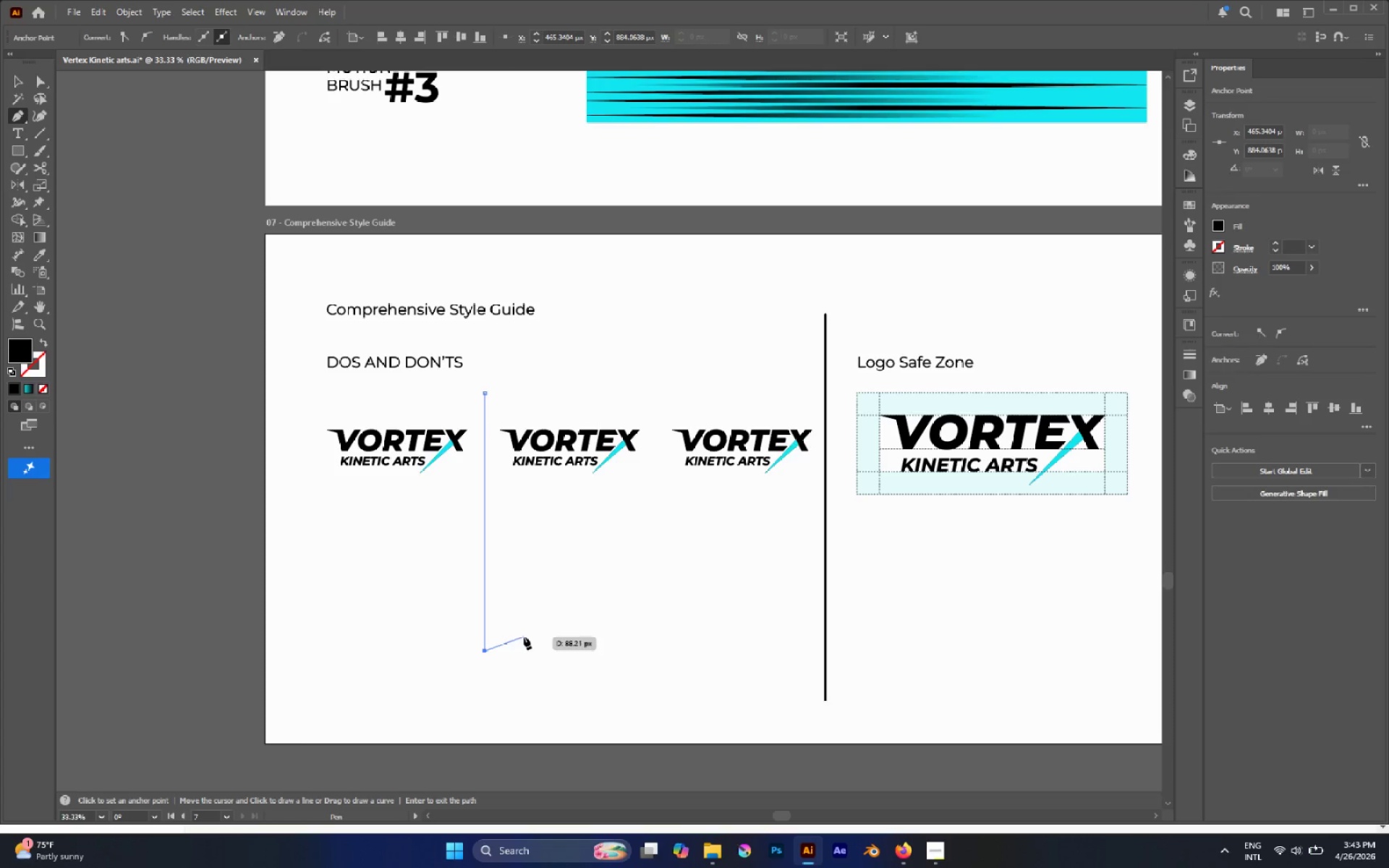 
key(V)
 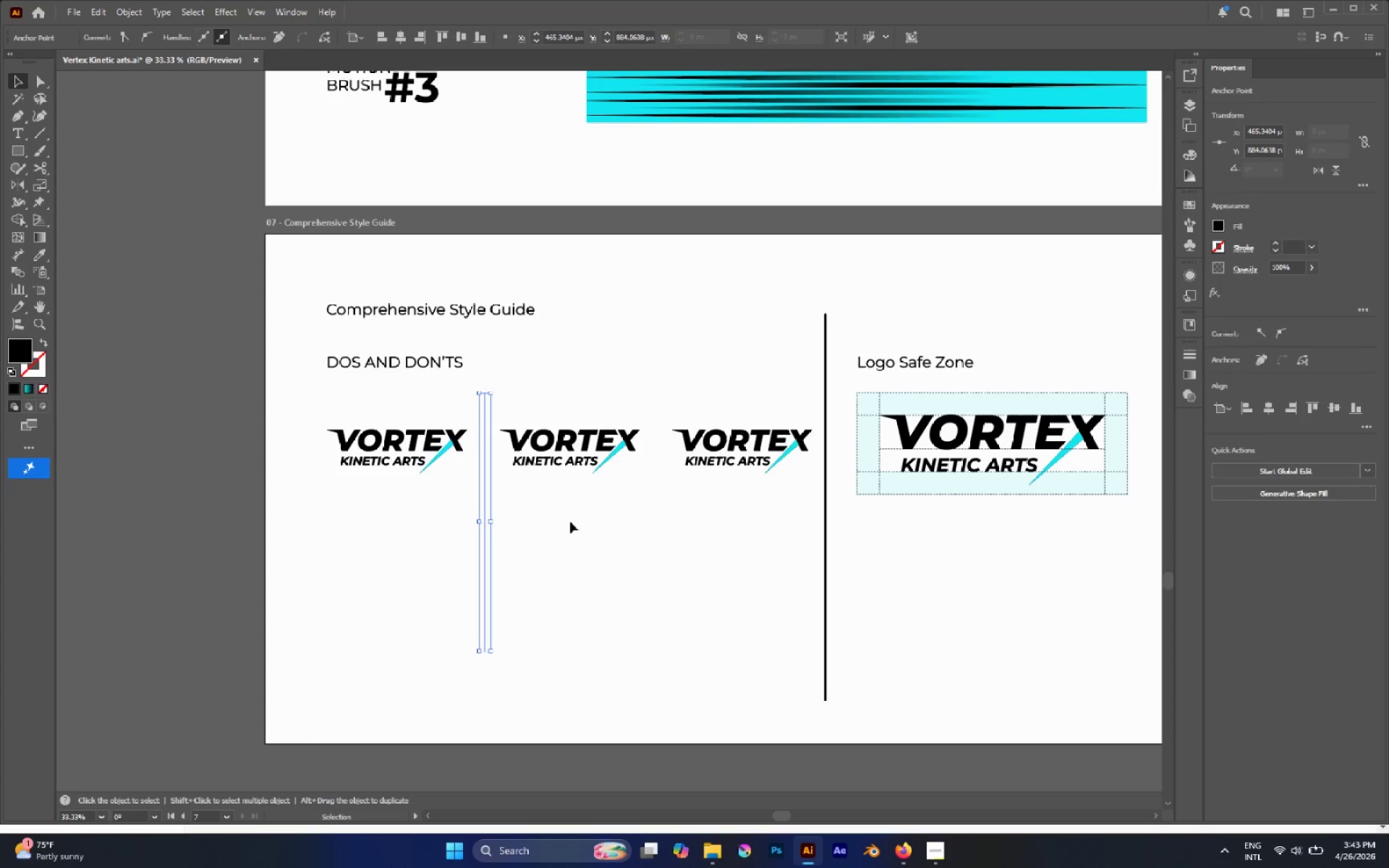 
scroll: coordinate [568, 518], scroll_direction: up, amount: 2.0
 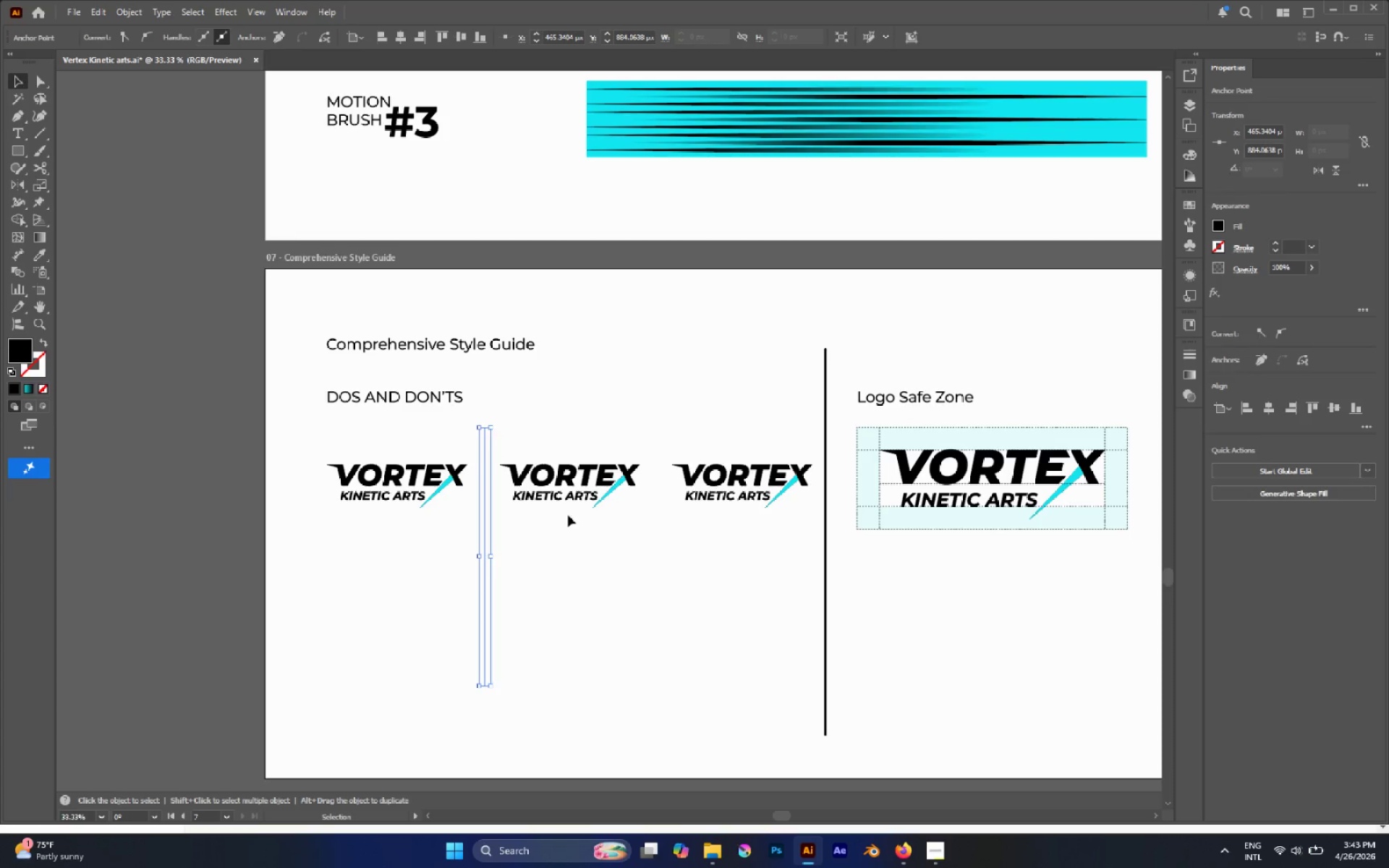 
key(I)
 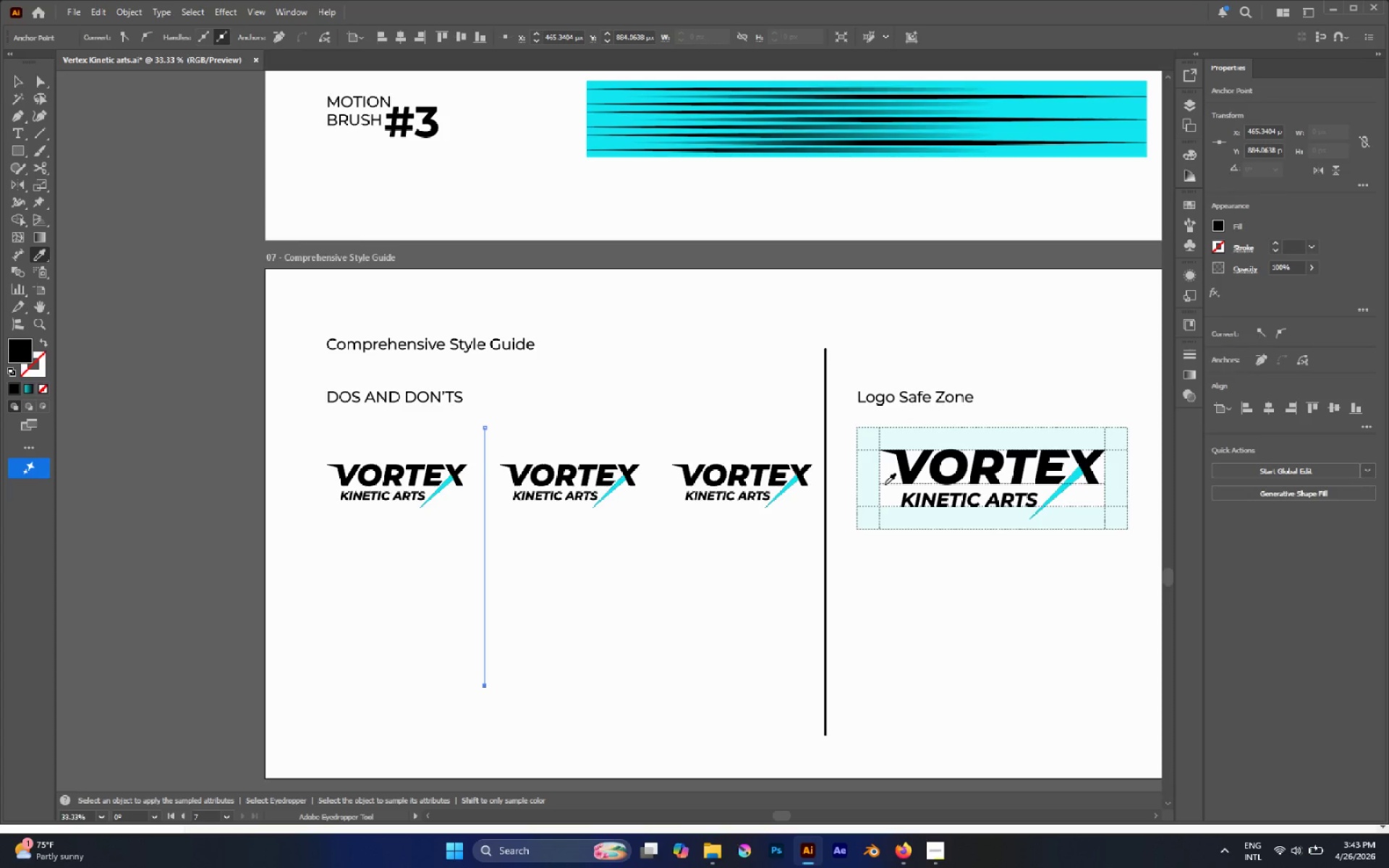 
left_click([885, 484])
 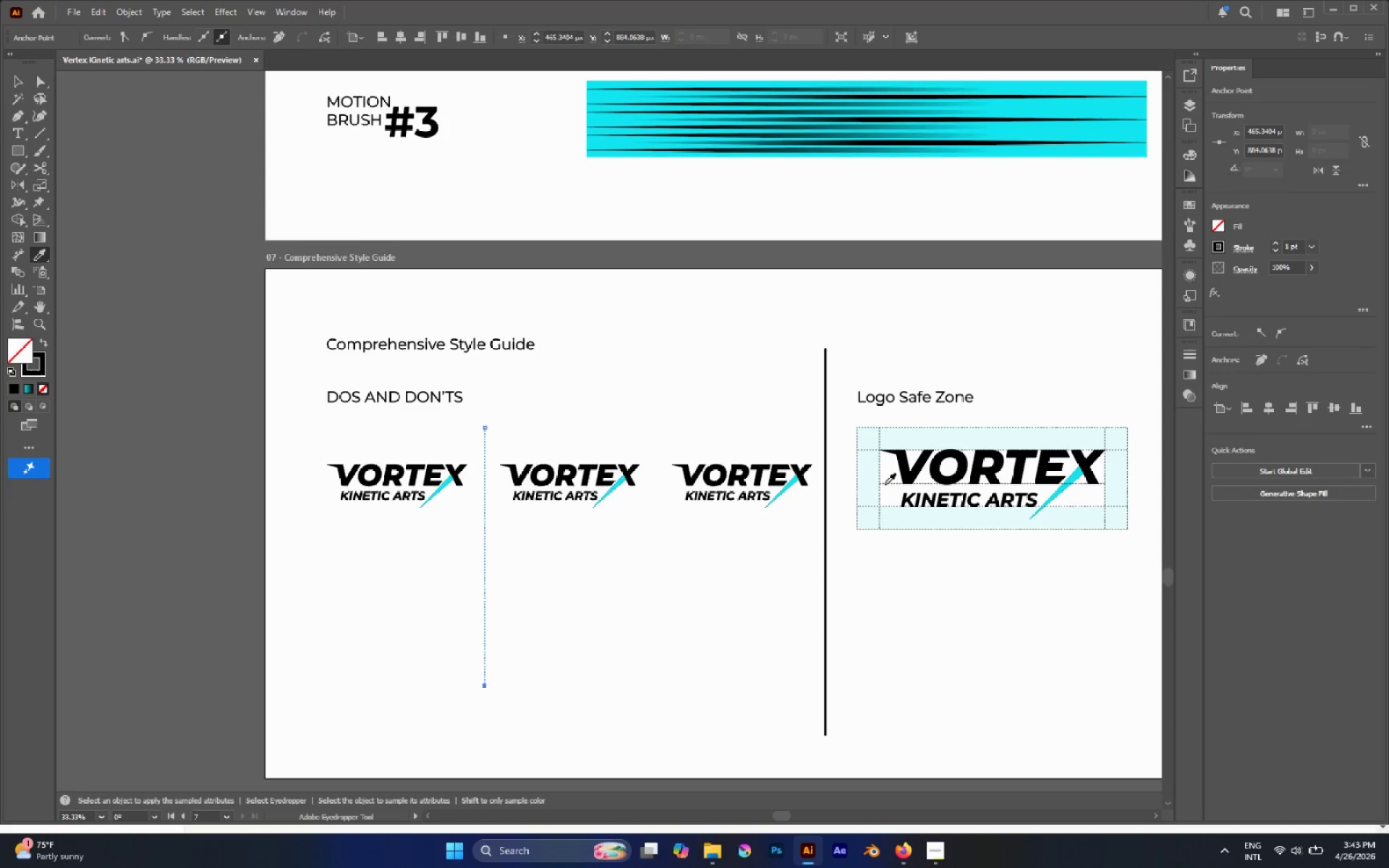 
key(V)
 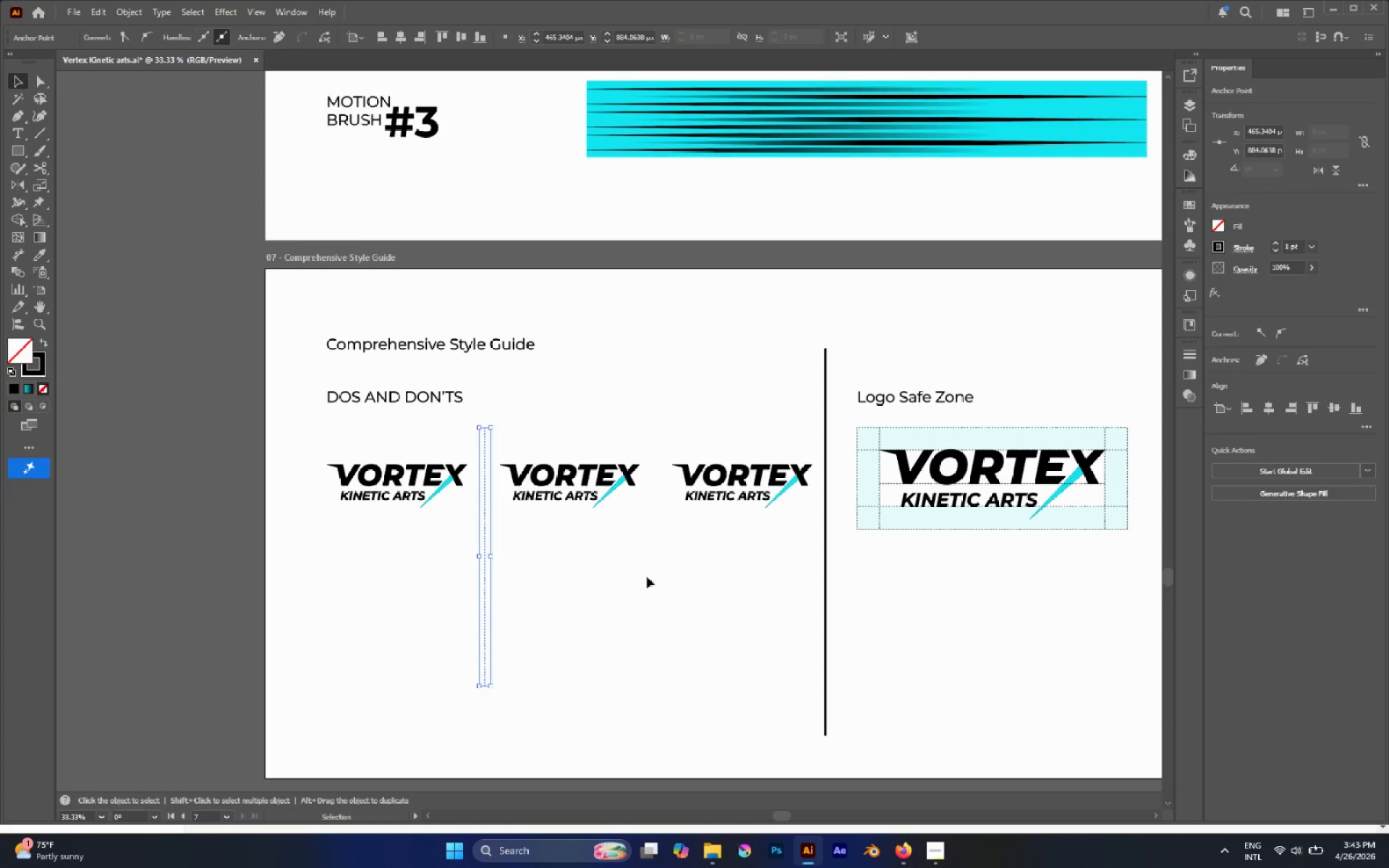 
left_click([636, 580])
 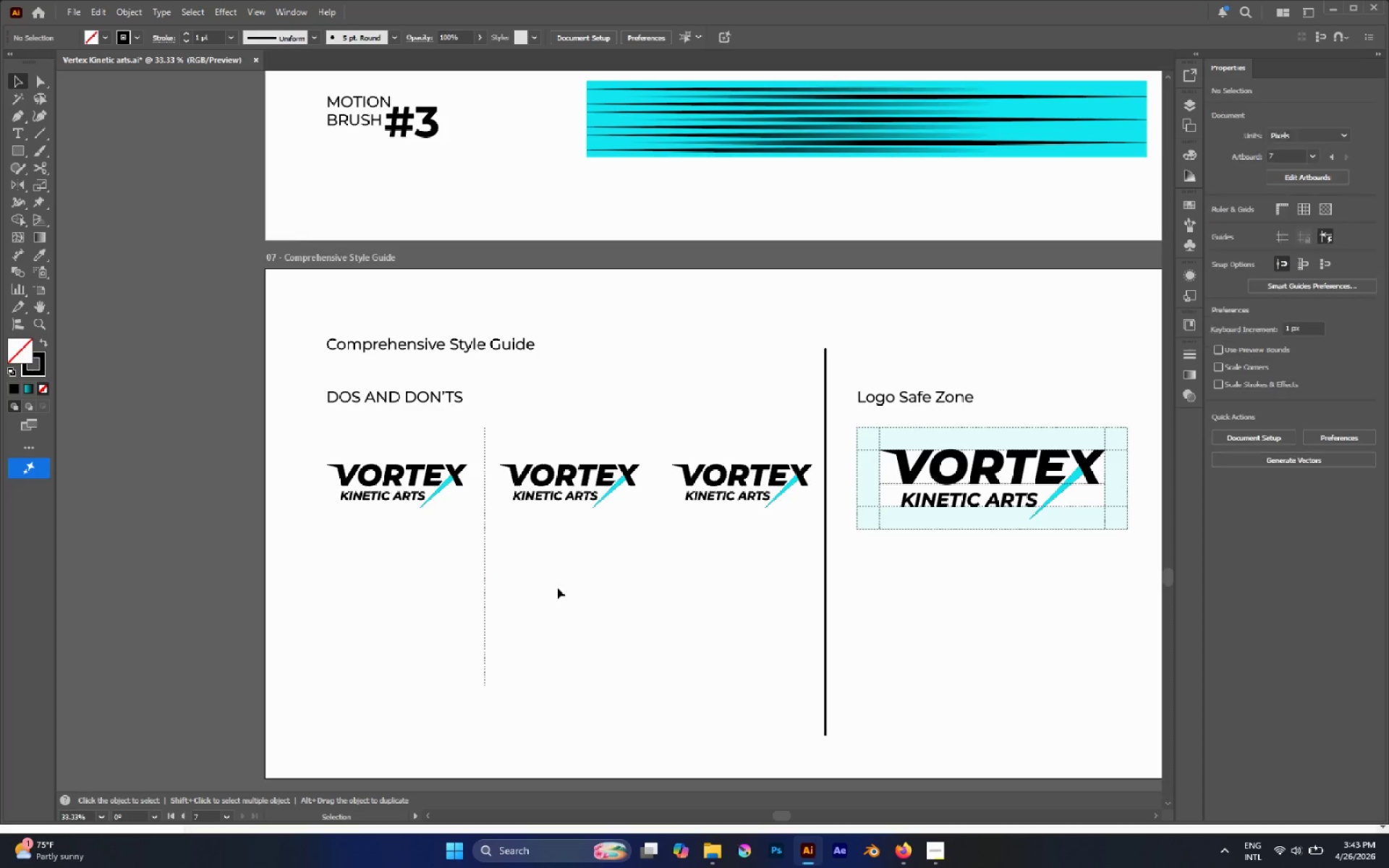 
hold_key(key=AltLeft, duration=2.91)
left_click_drag(start_coordinate=[487, 592], to_coordinate=[653, 569])
 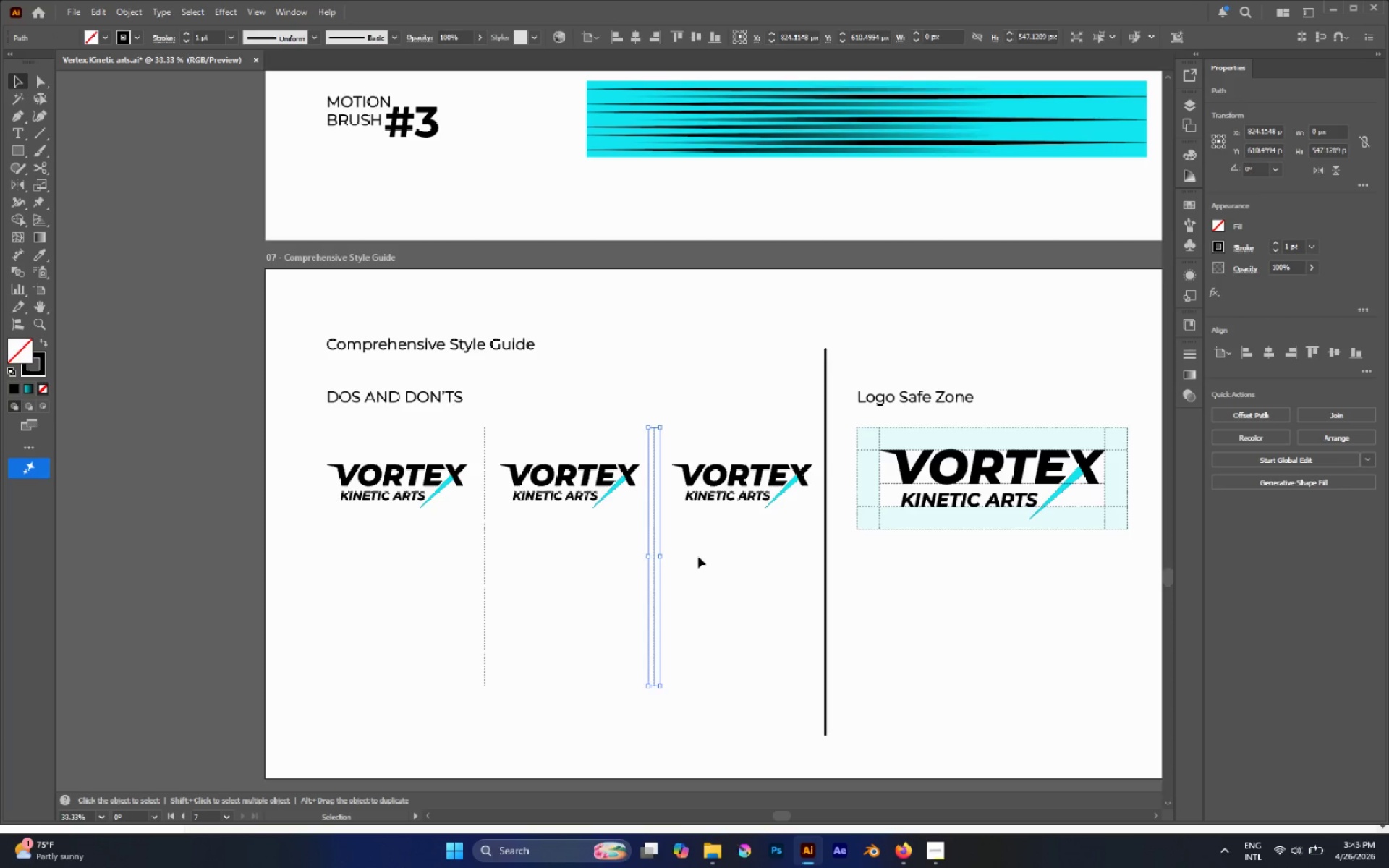 
hold_key(key=ShiftLeft, duration=1.81)
 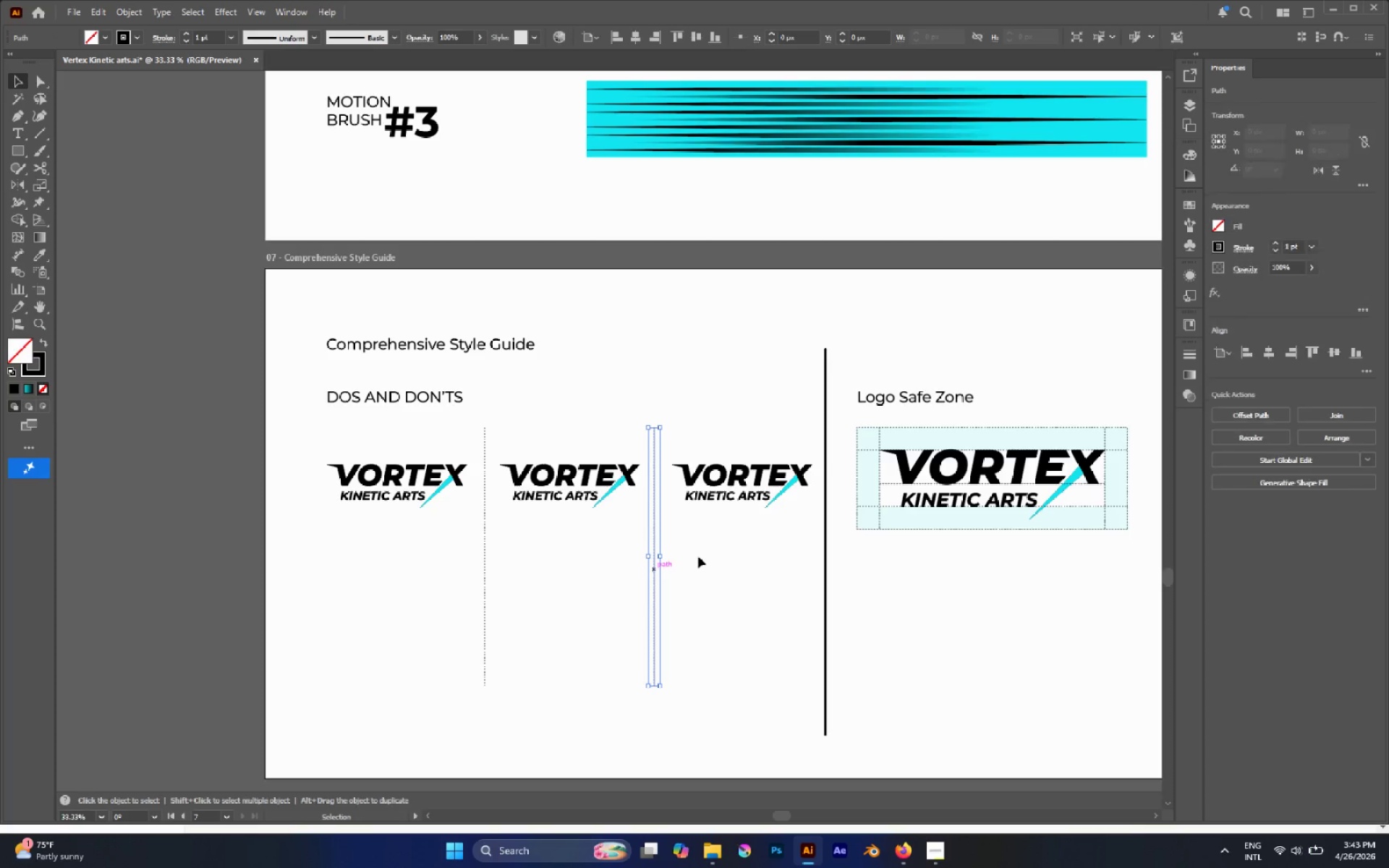 
left_click([698, 556])
 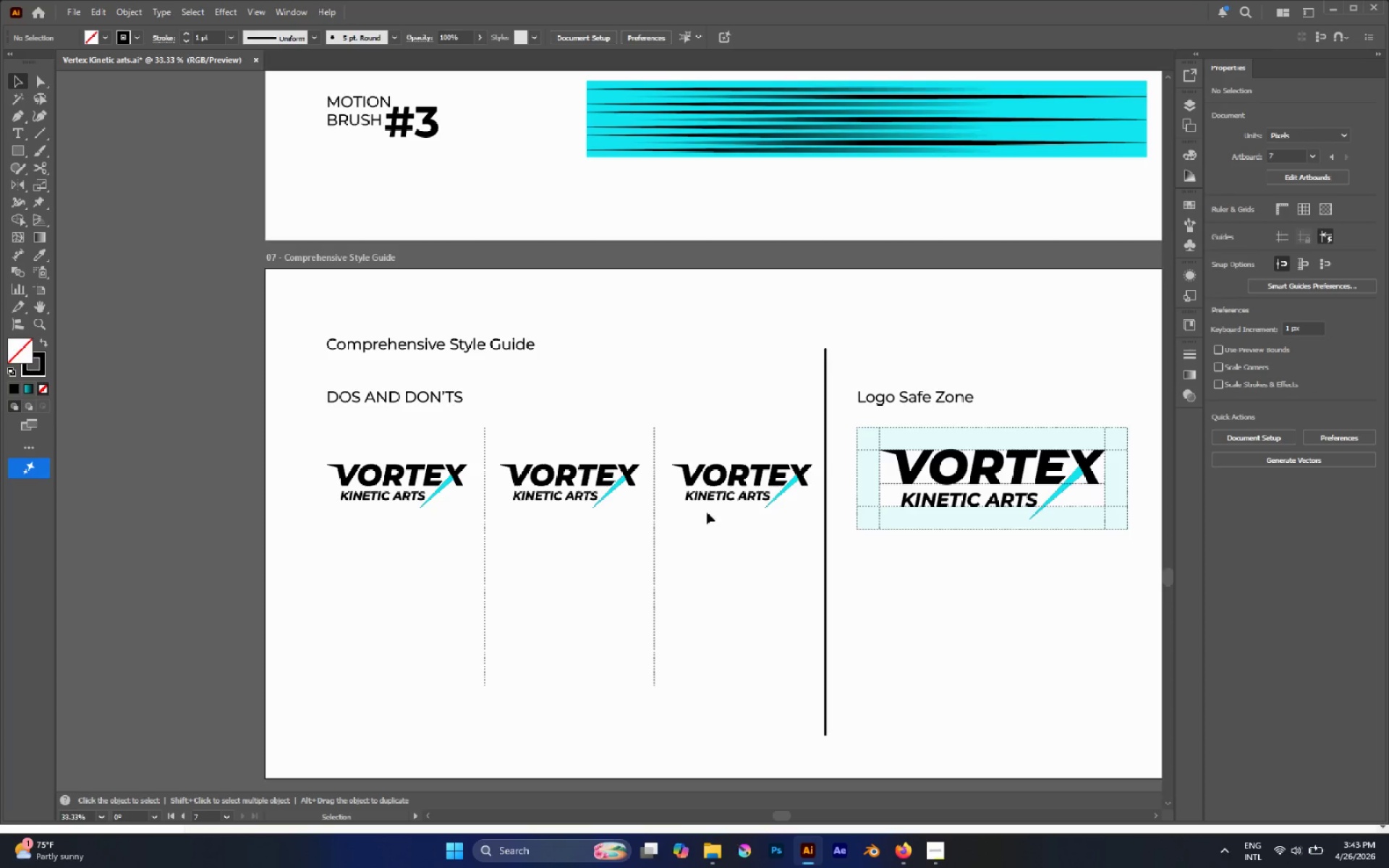 
left_click([707, 498])
 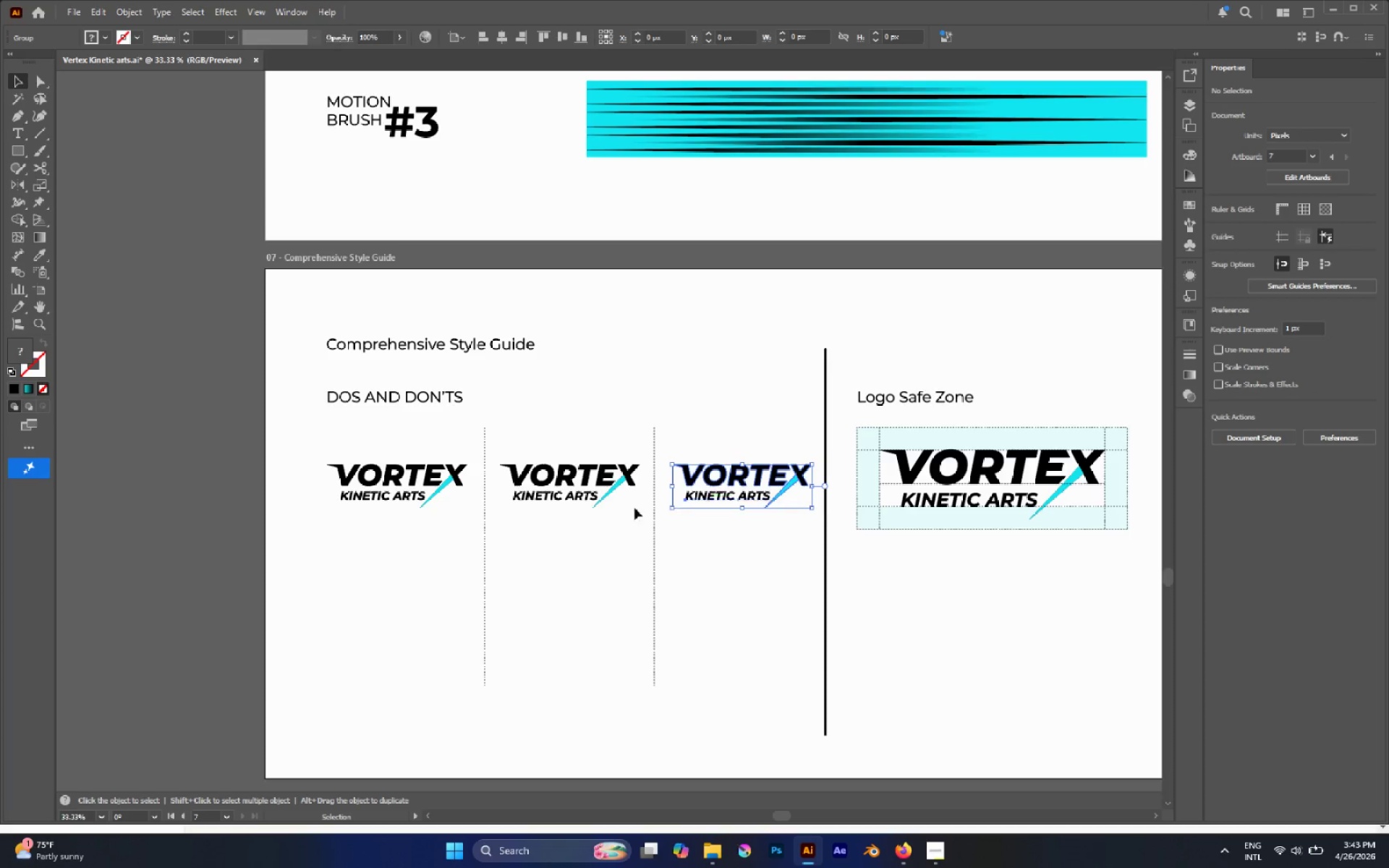 
hold_key(key=ShiftLeft, duration=2.98)
left_click([582, 503])
 